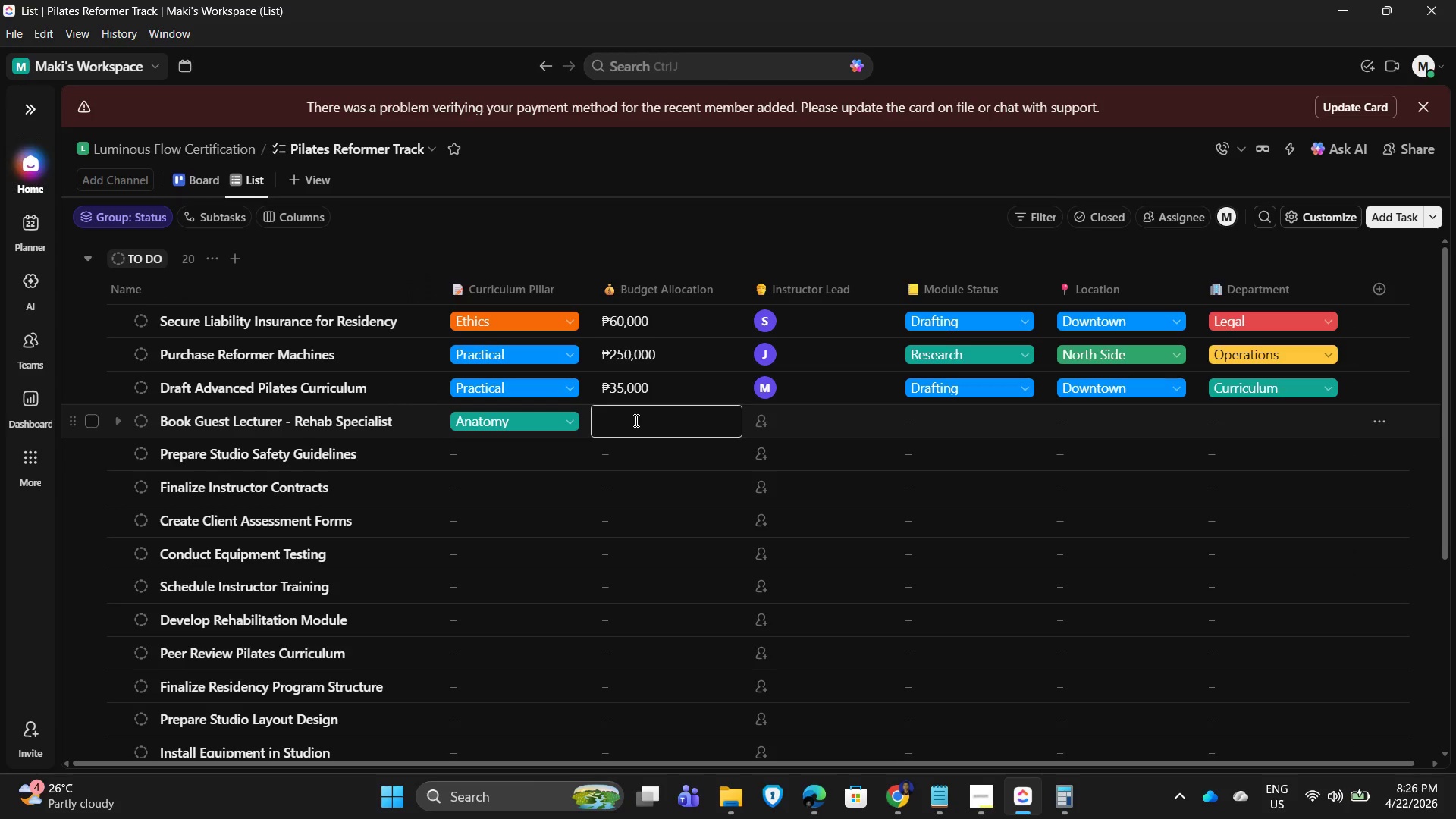 
key(Numpad4)
 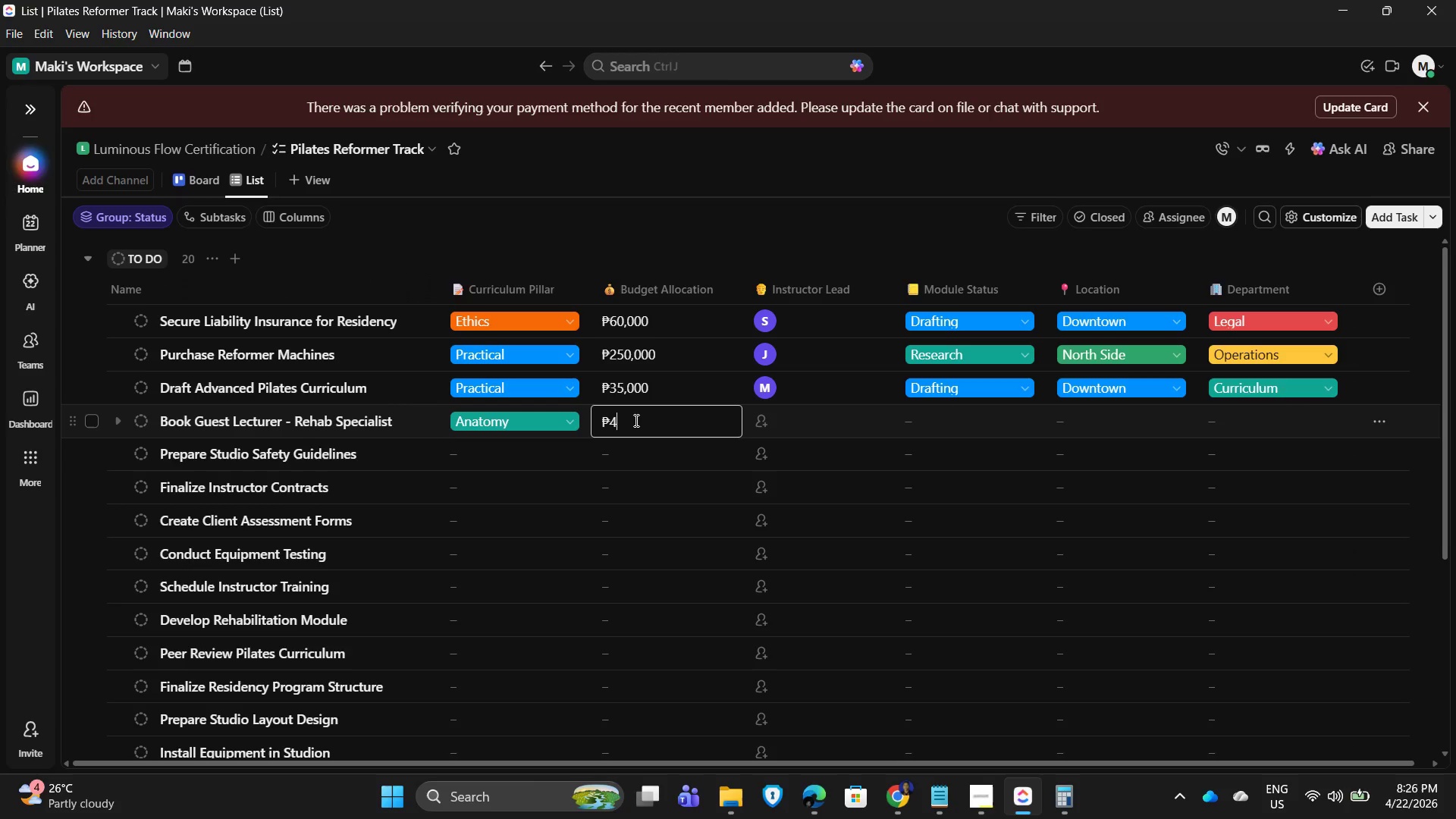 
key(Numpad0)
 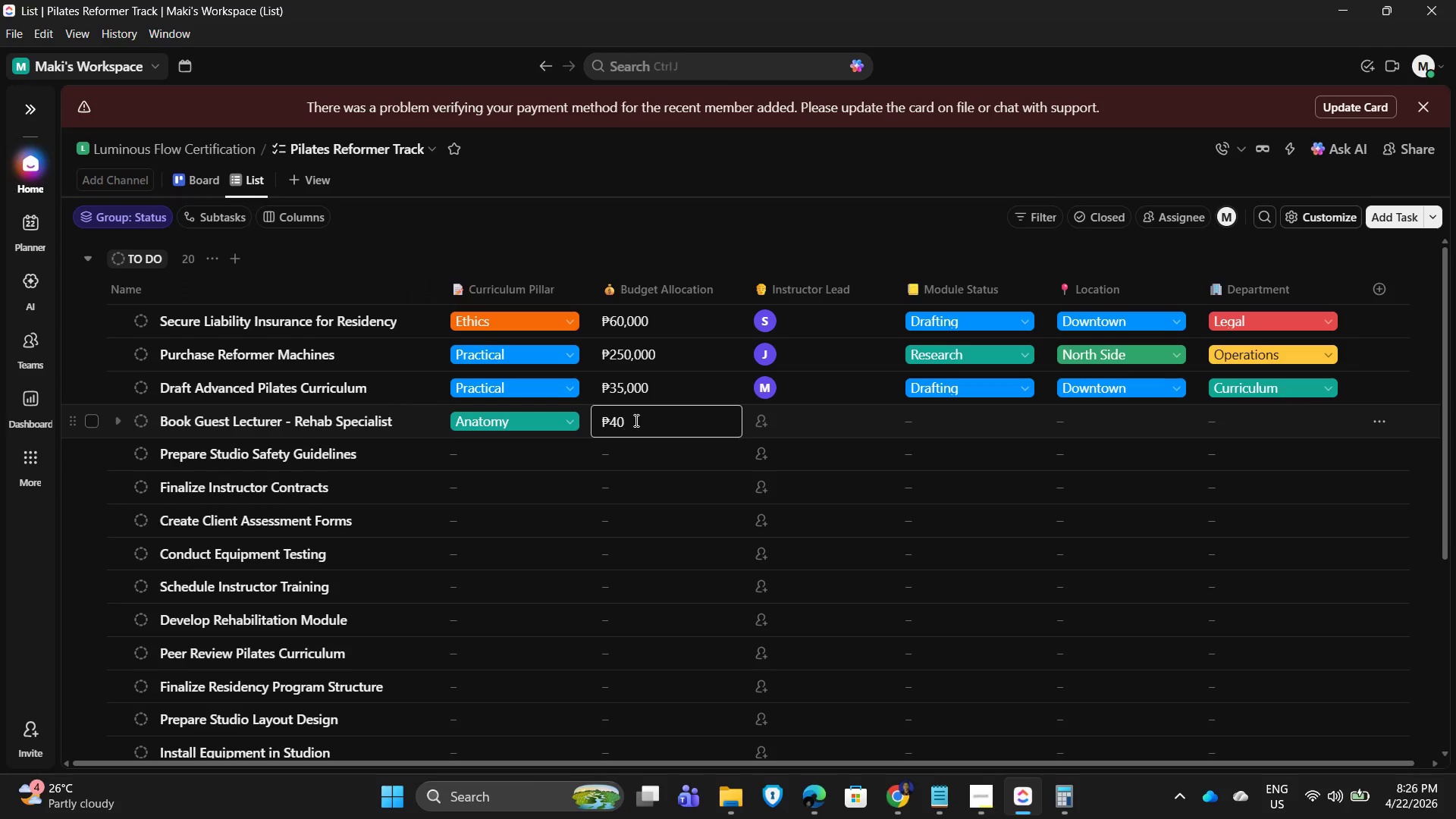 
key(Numpad0)
 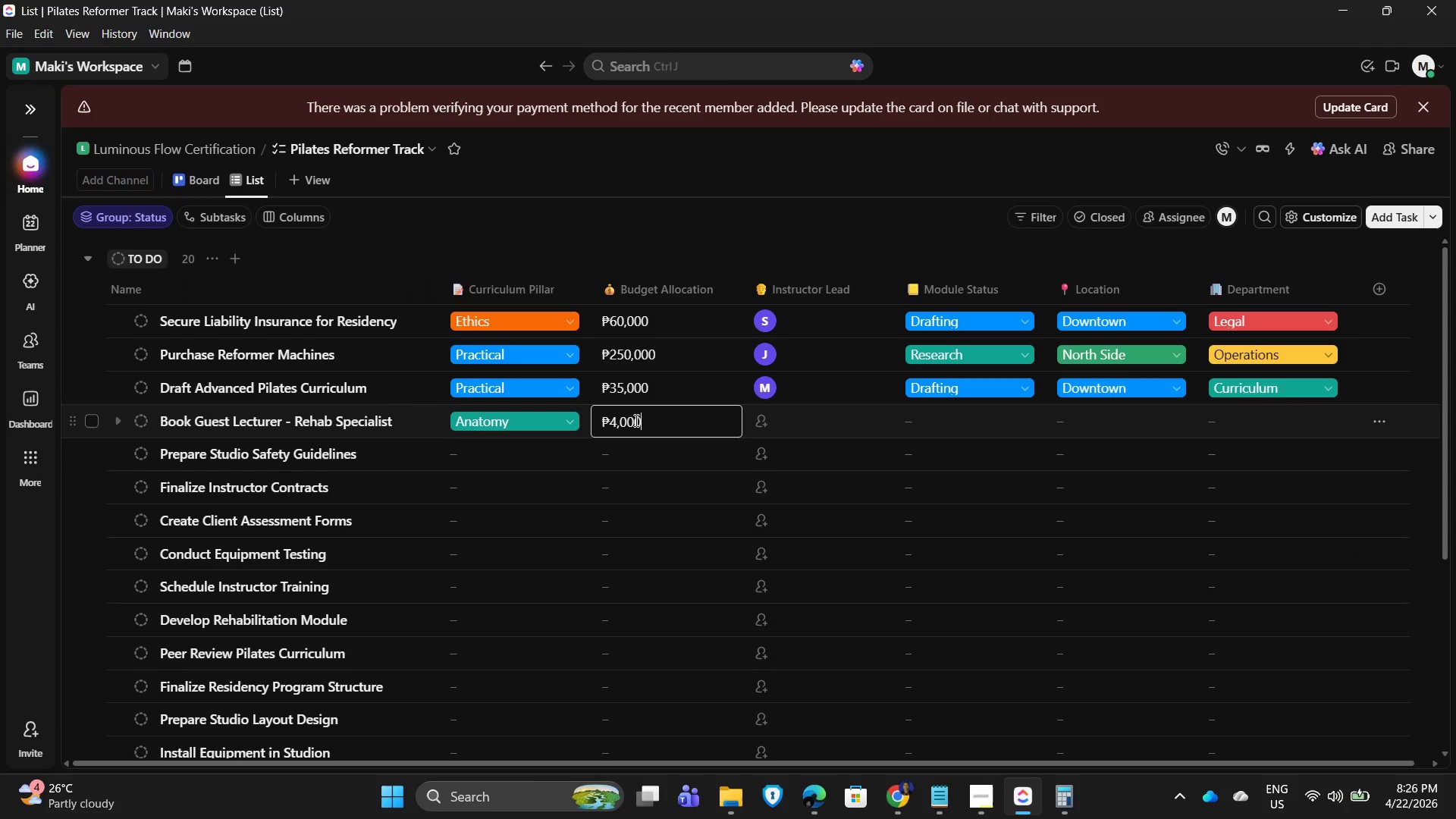 
key(Numpad0)
 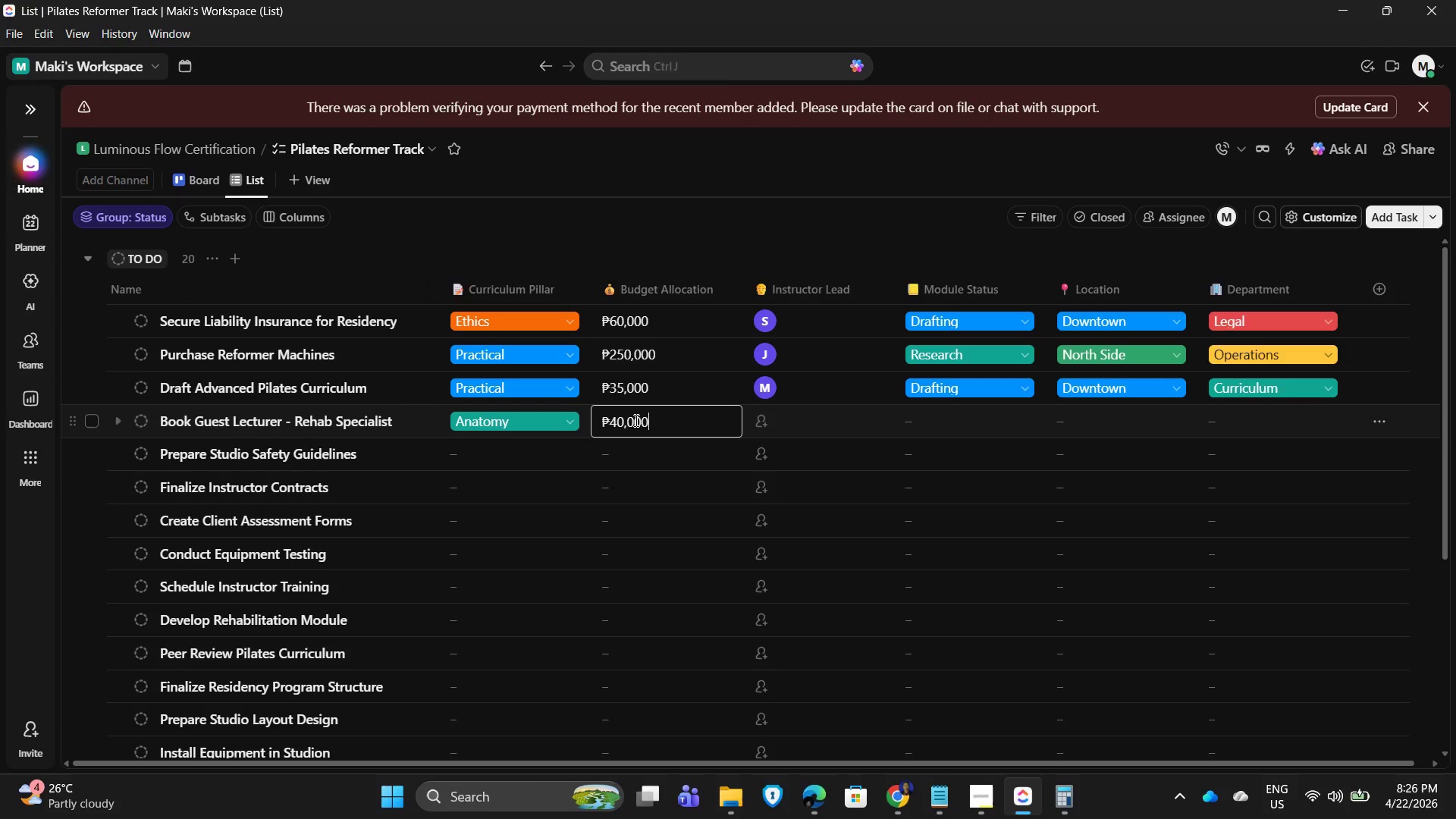 
key(Numpad0)
 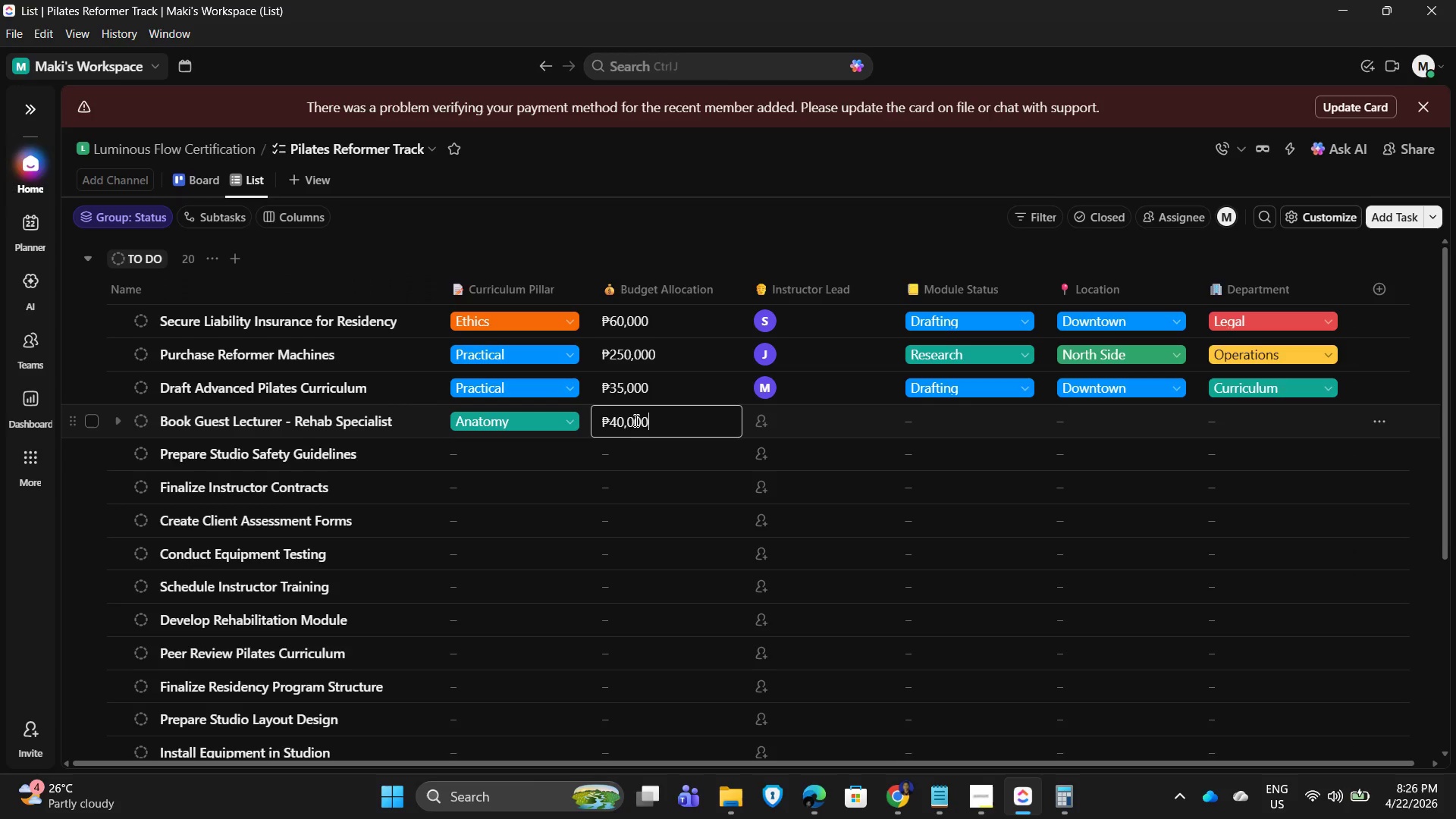 
key(NumpadEnter)
 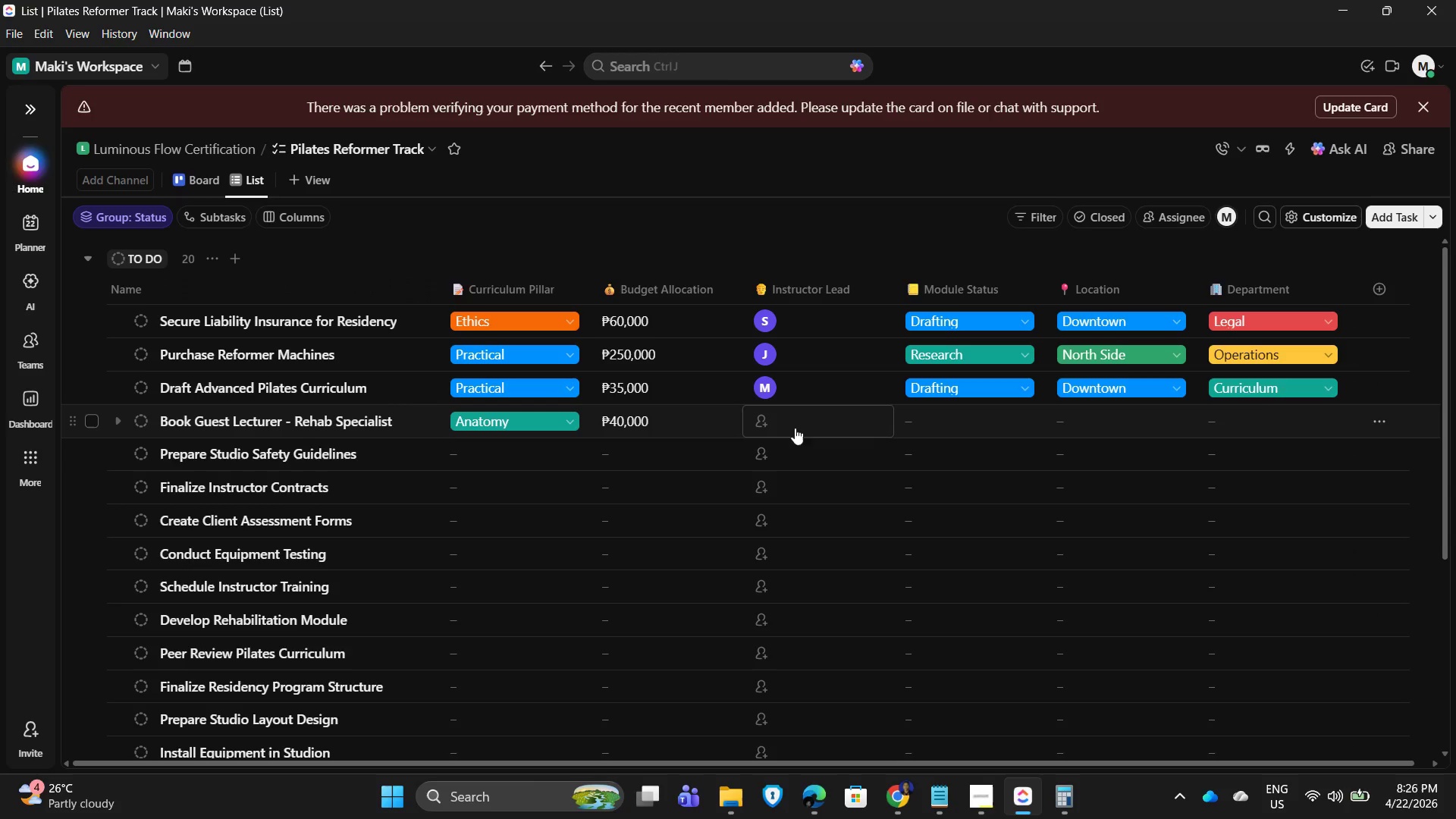 
left_click([770, 413])
 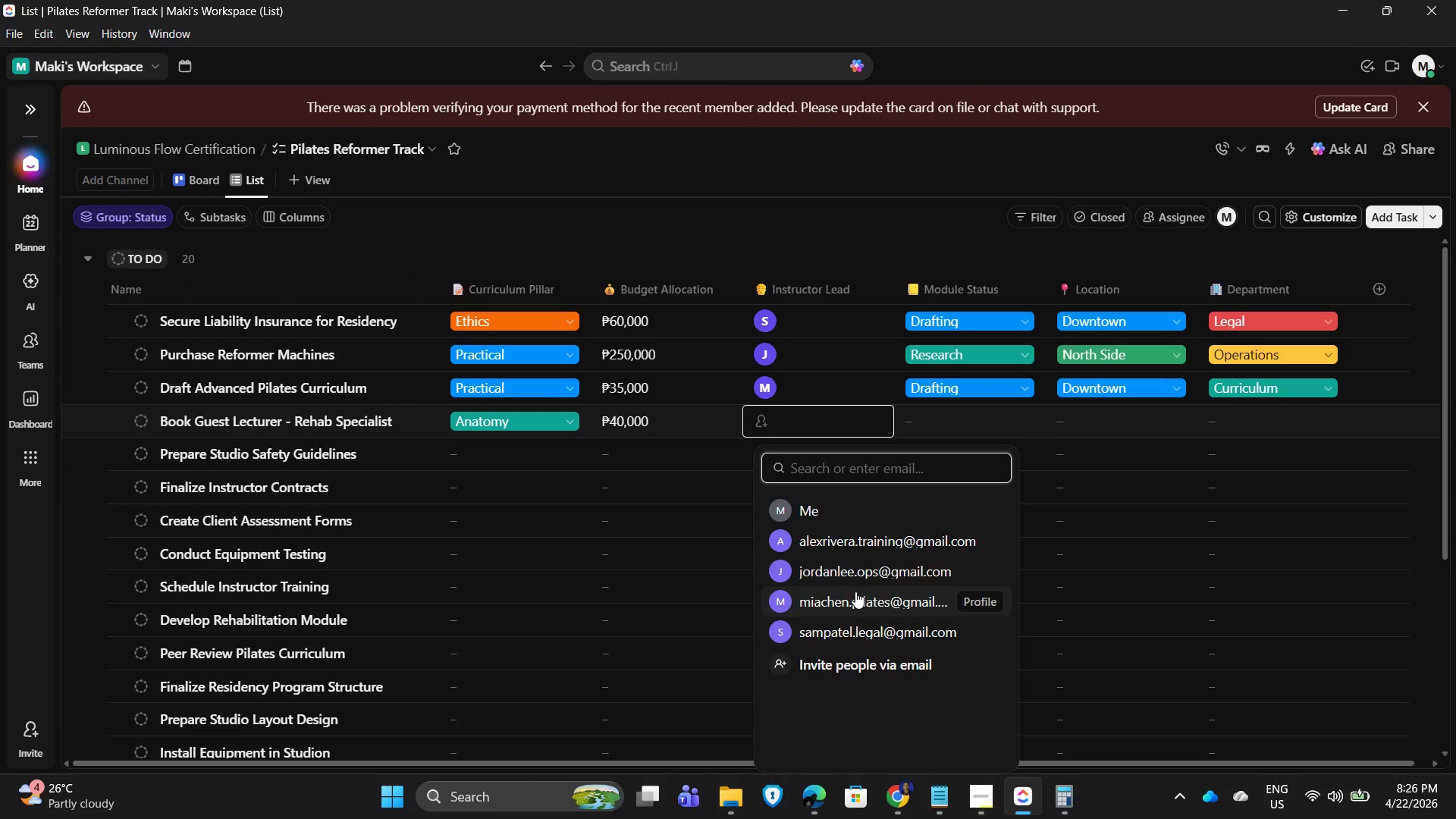 
left_click([842, 576])
 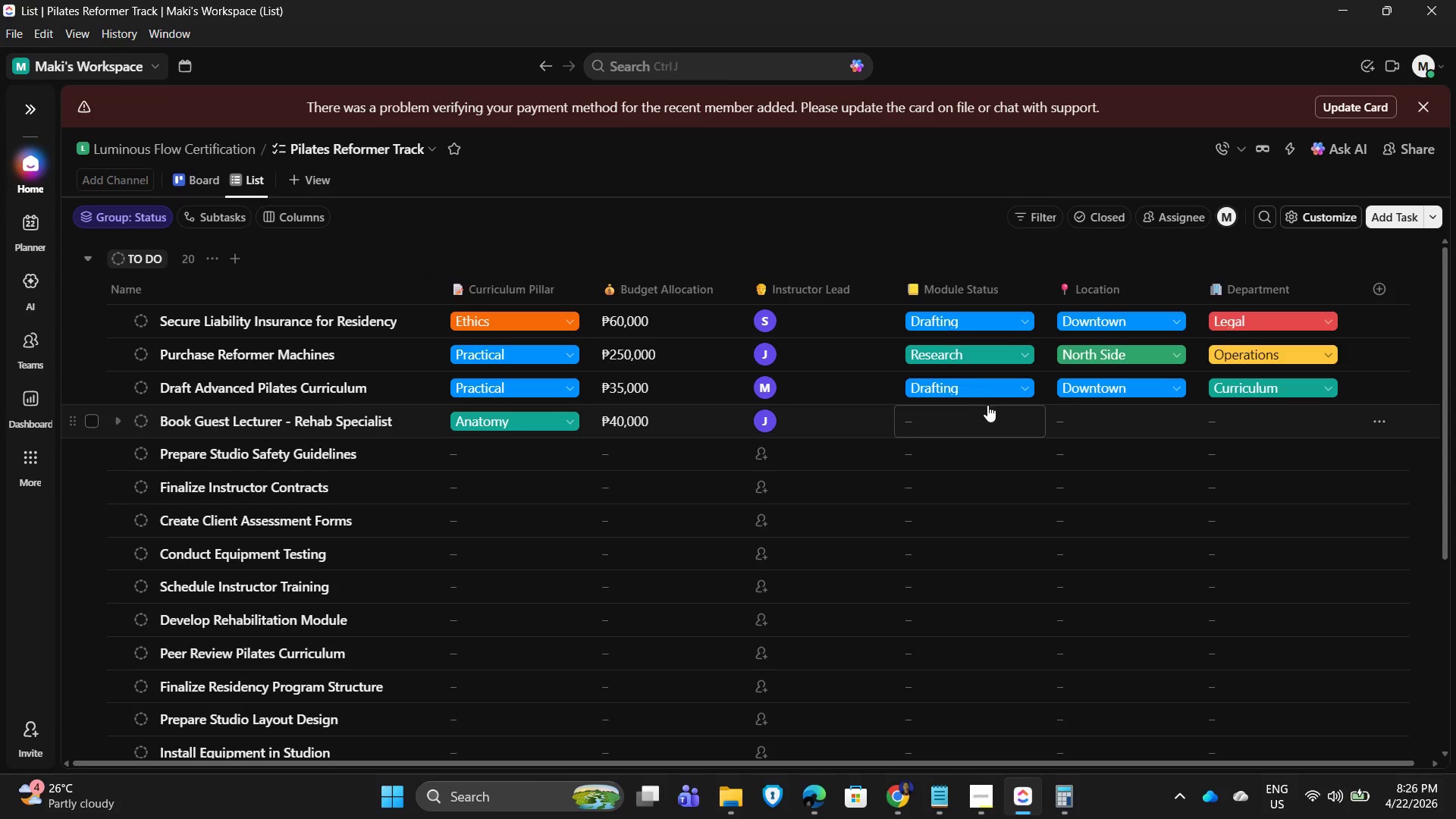 
left_click([949, 421])
 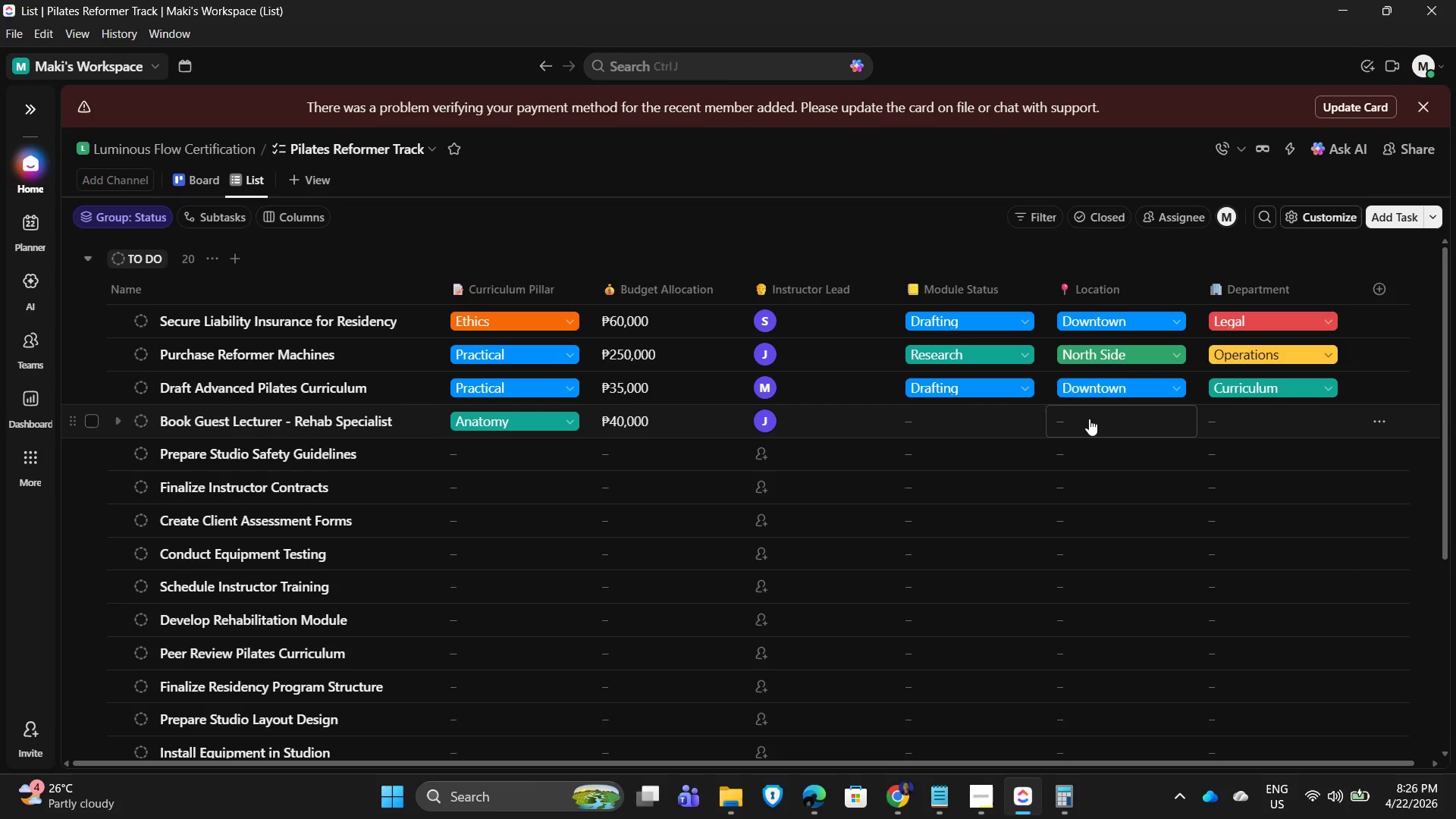 
left_click([1088, 419])
 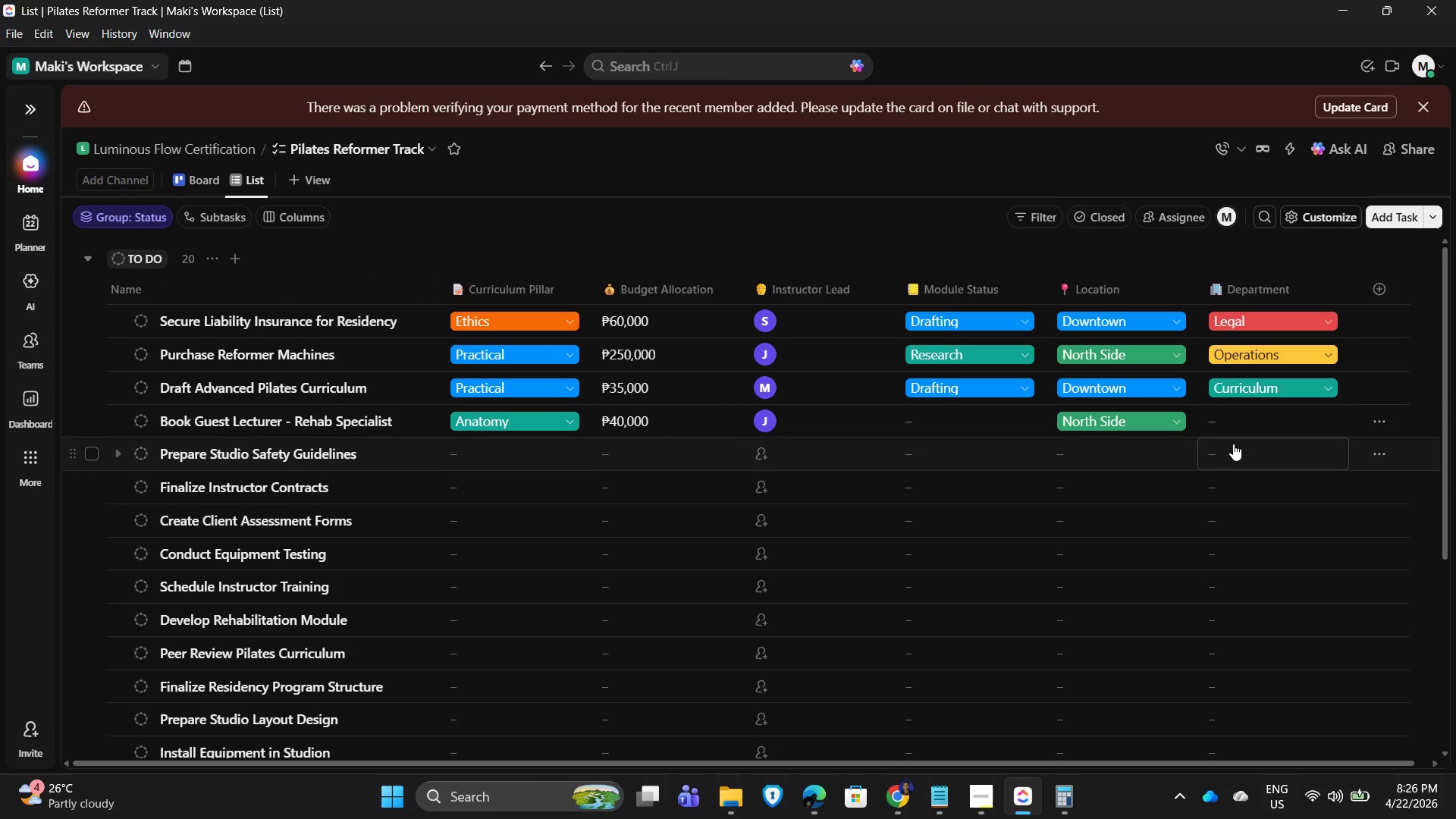 
left_click([1241, 422])
 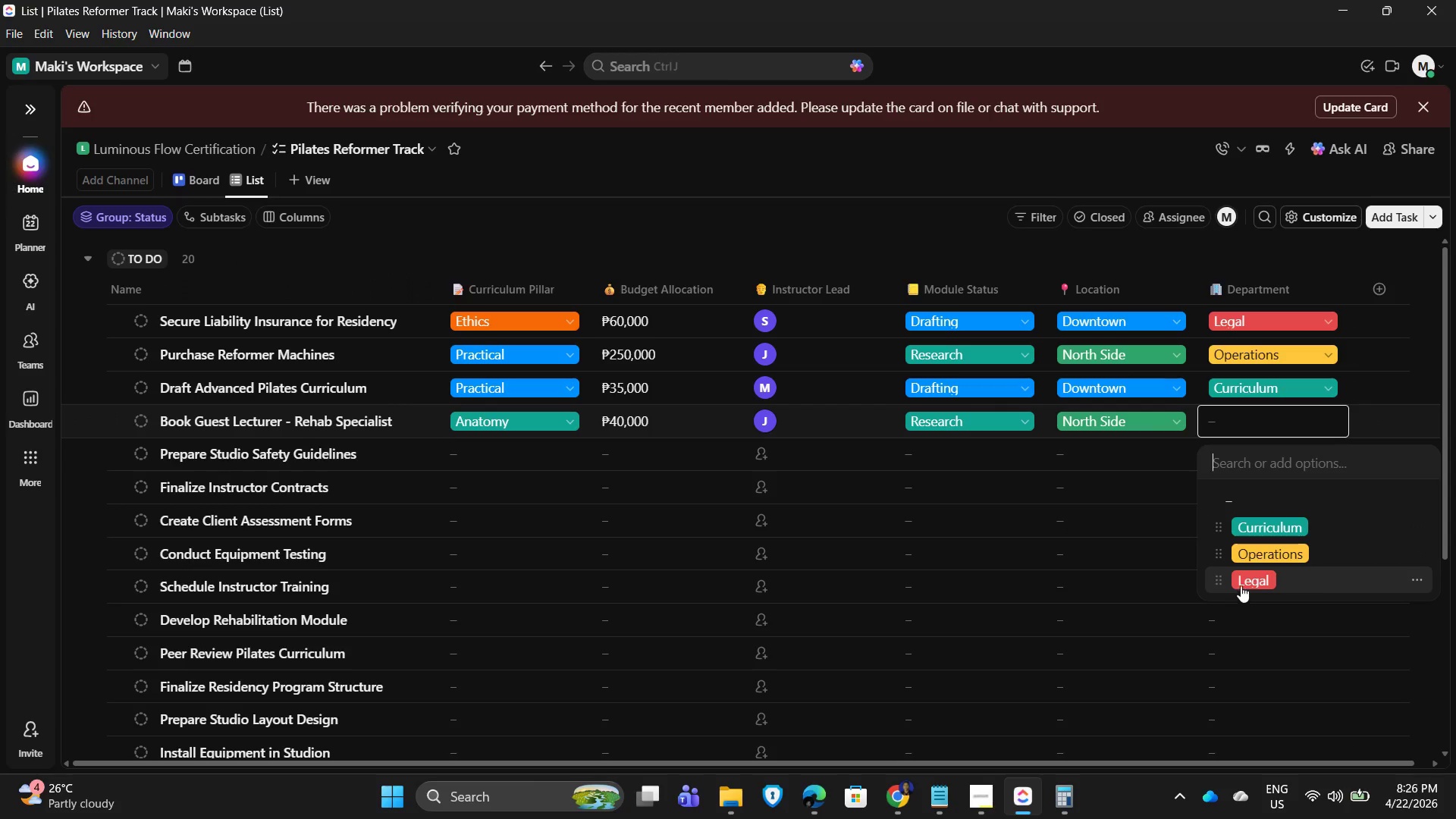 
left_click([1252, 554])
 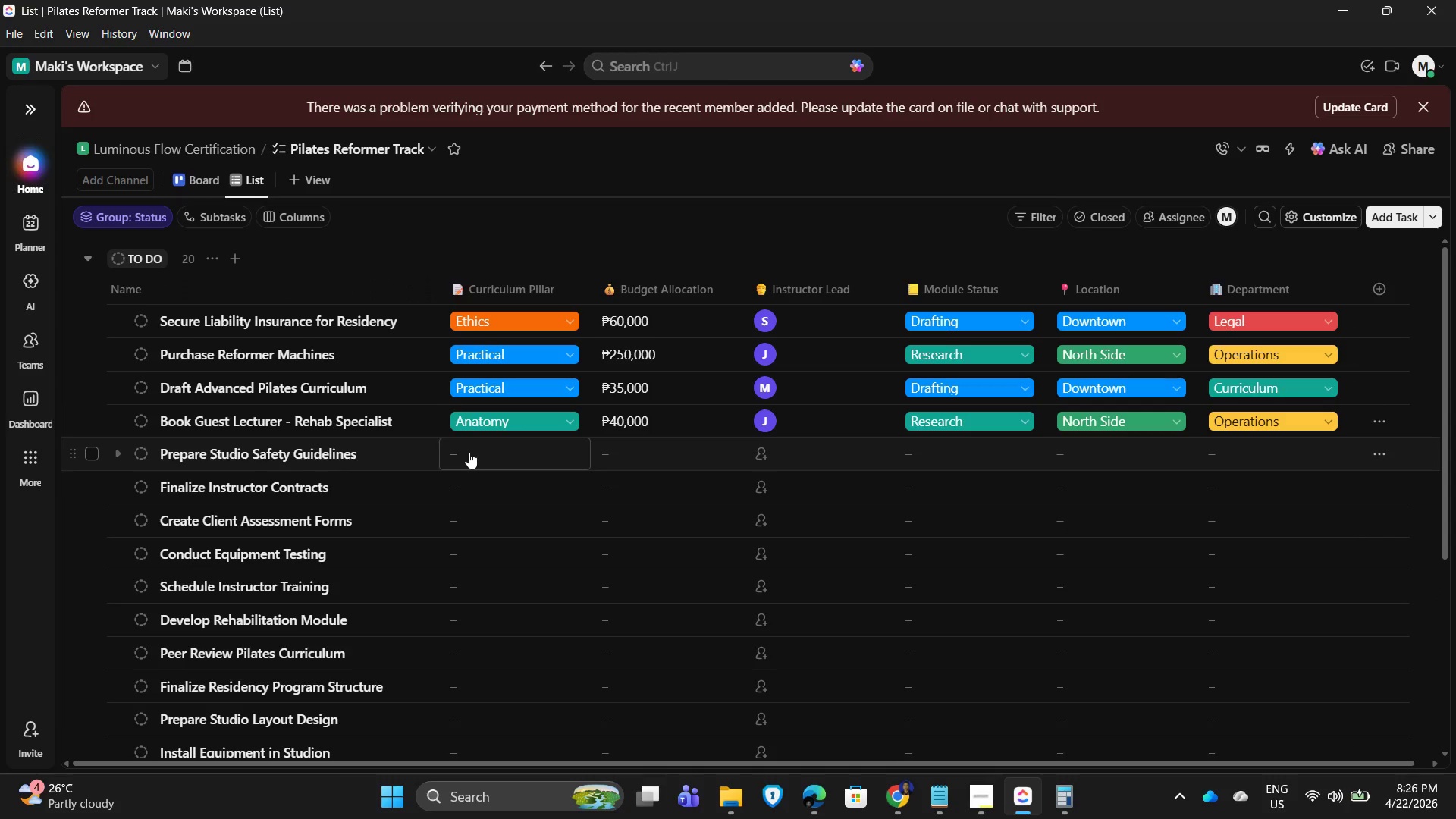 
left_click([469, 452])
 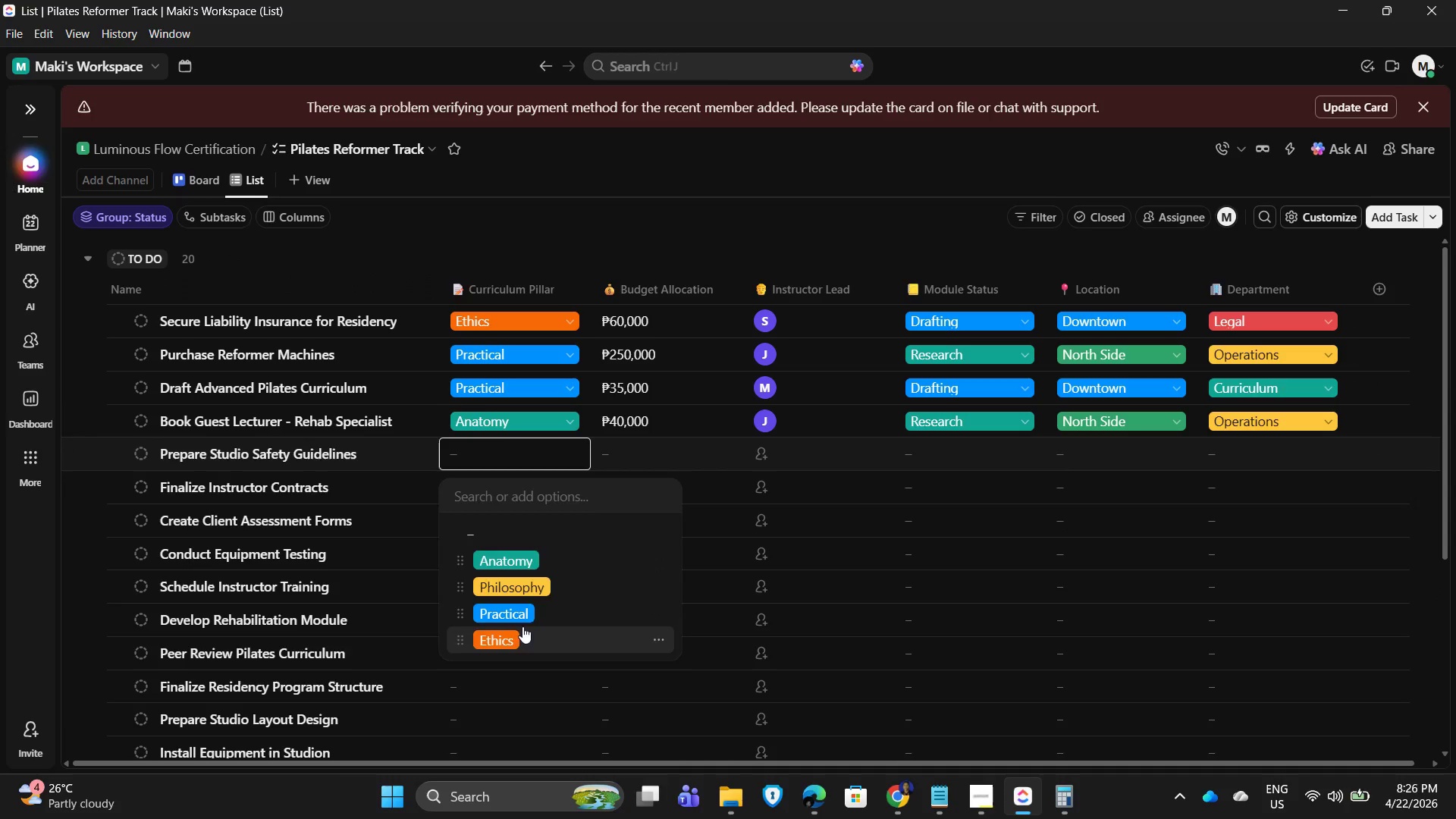 
left_click([651, 458])
 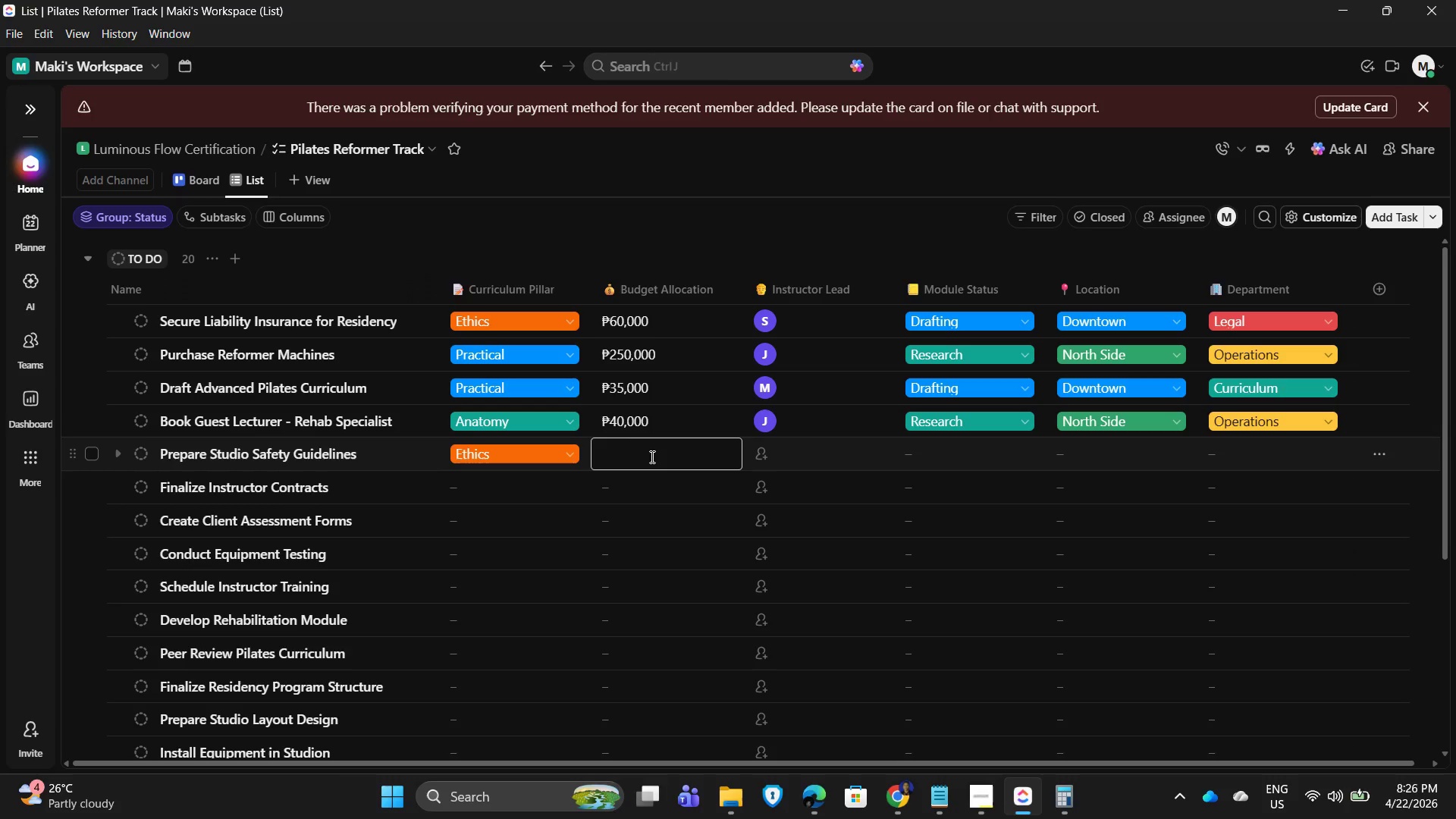 
key(Numpad1)
 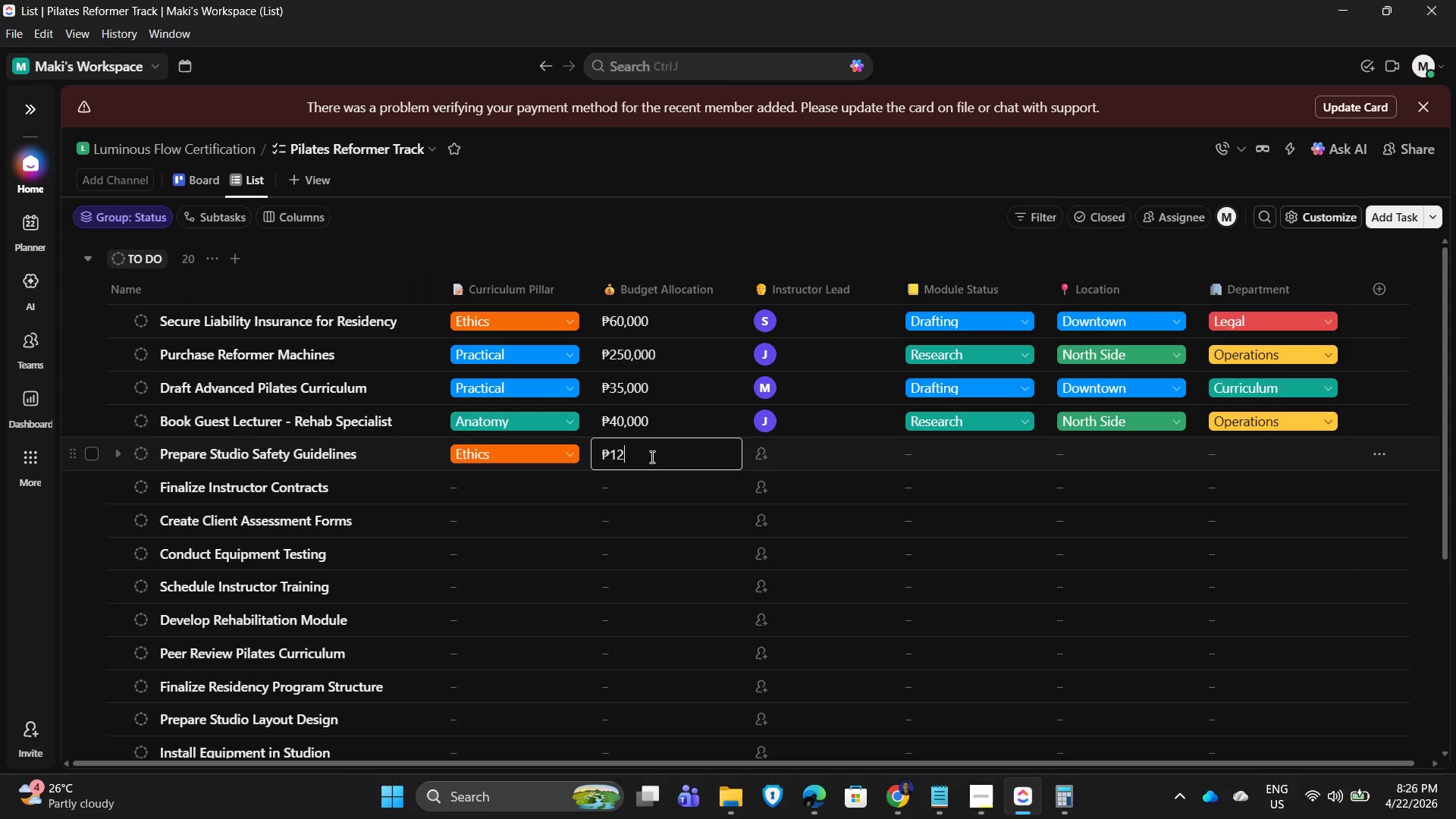 
key(Numpad2)
 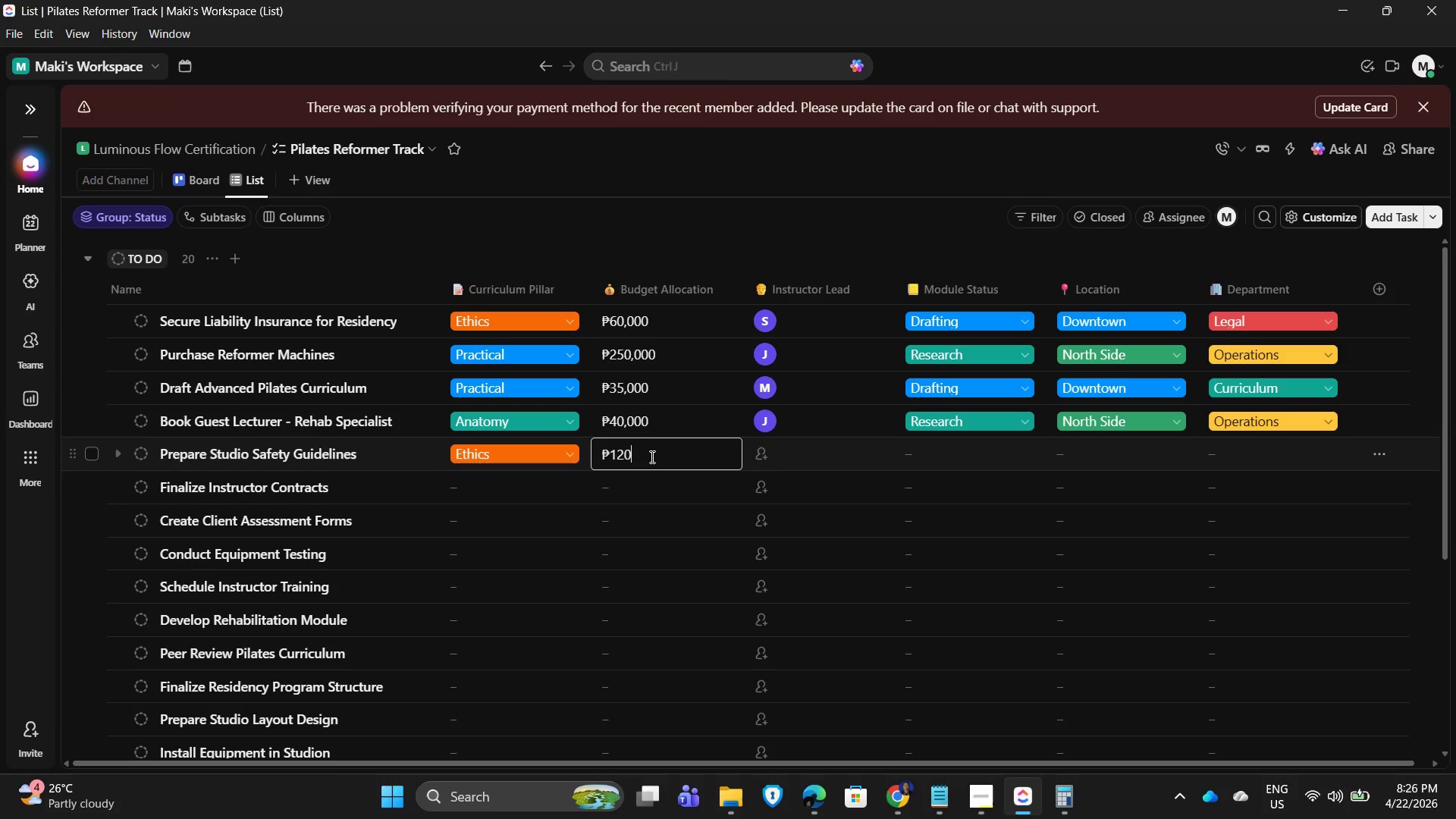 
key(Numpad0)
 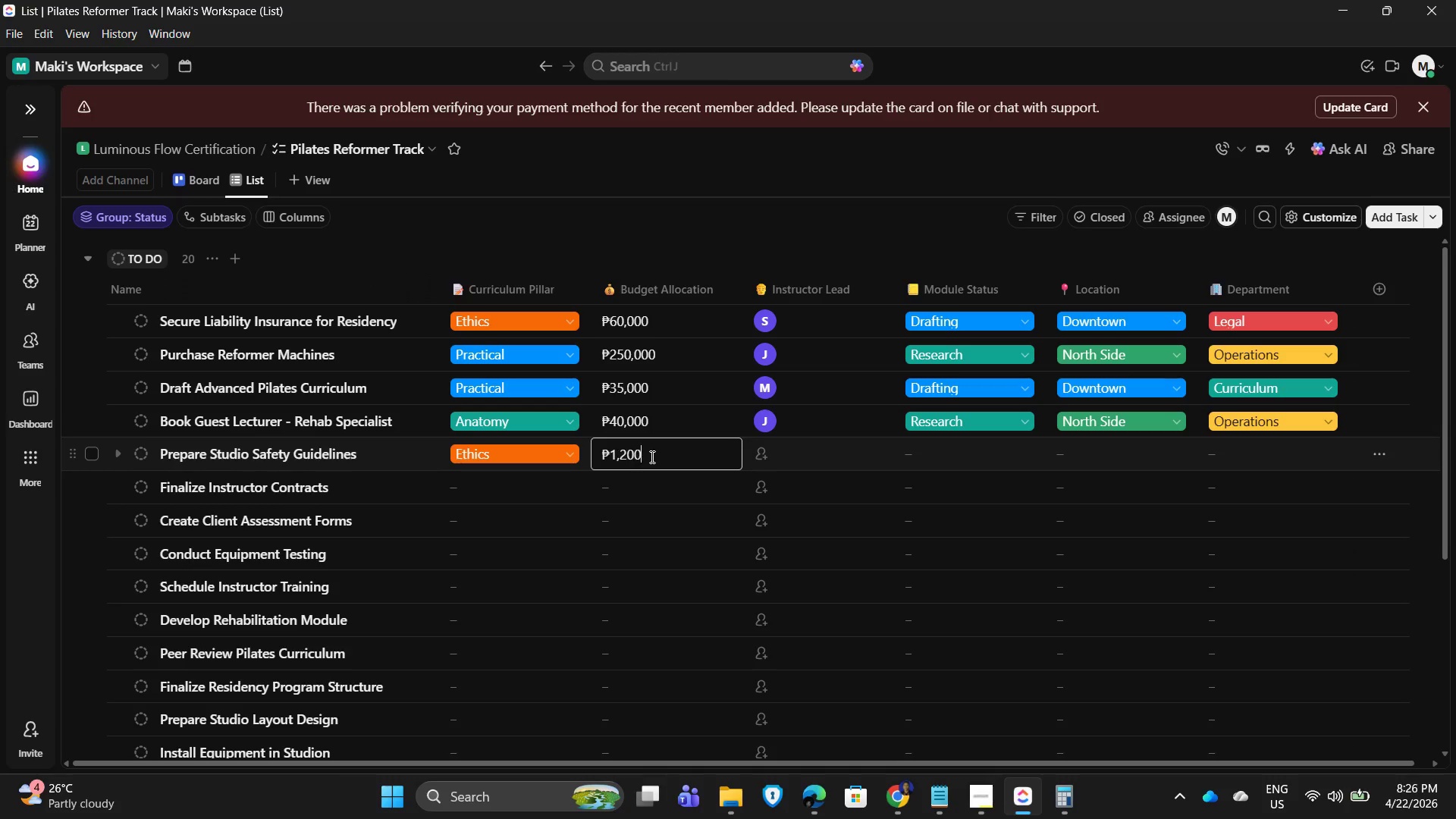 
key(Numpad0)
 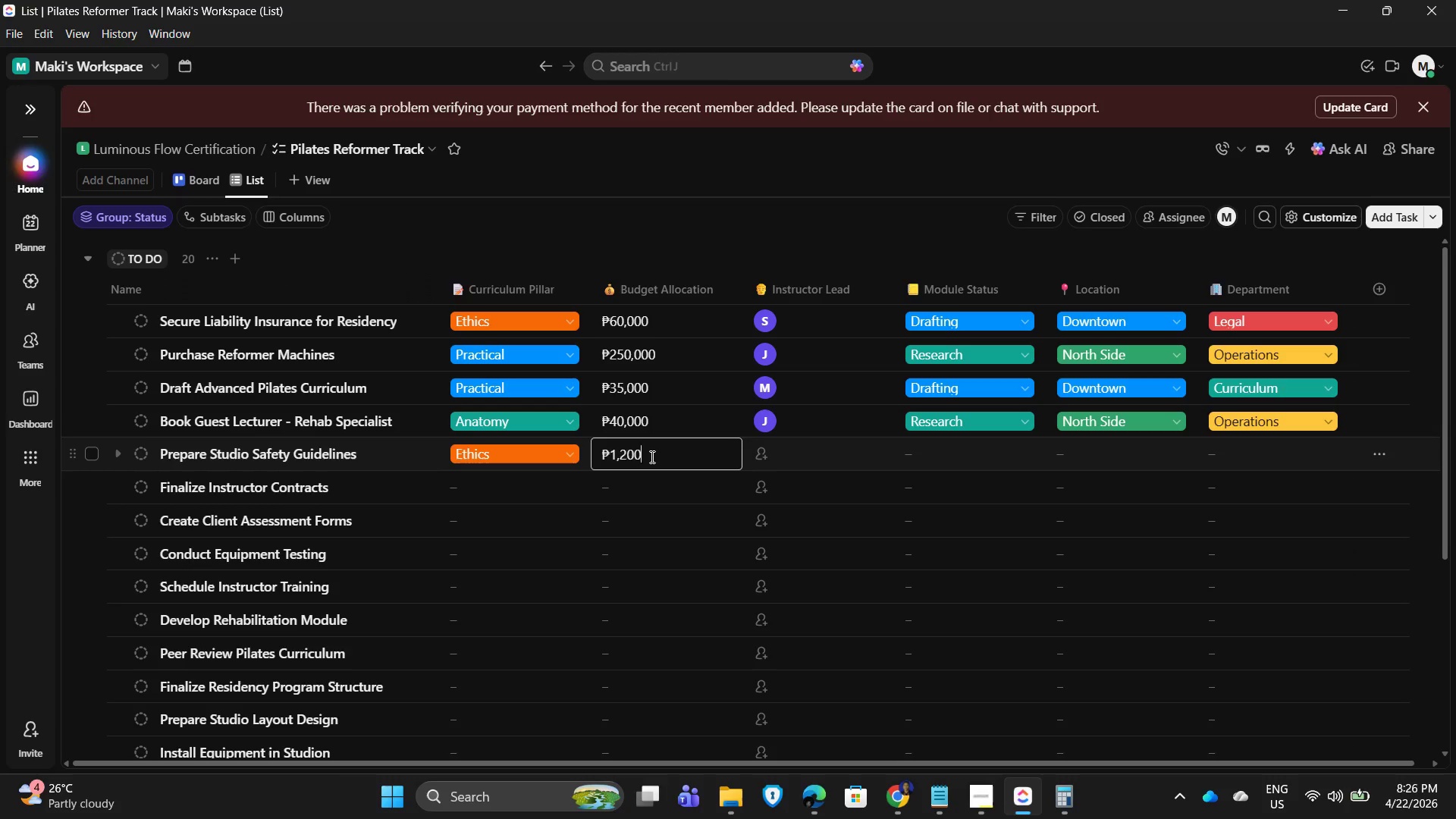 
key(Numpad0)
 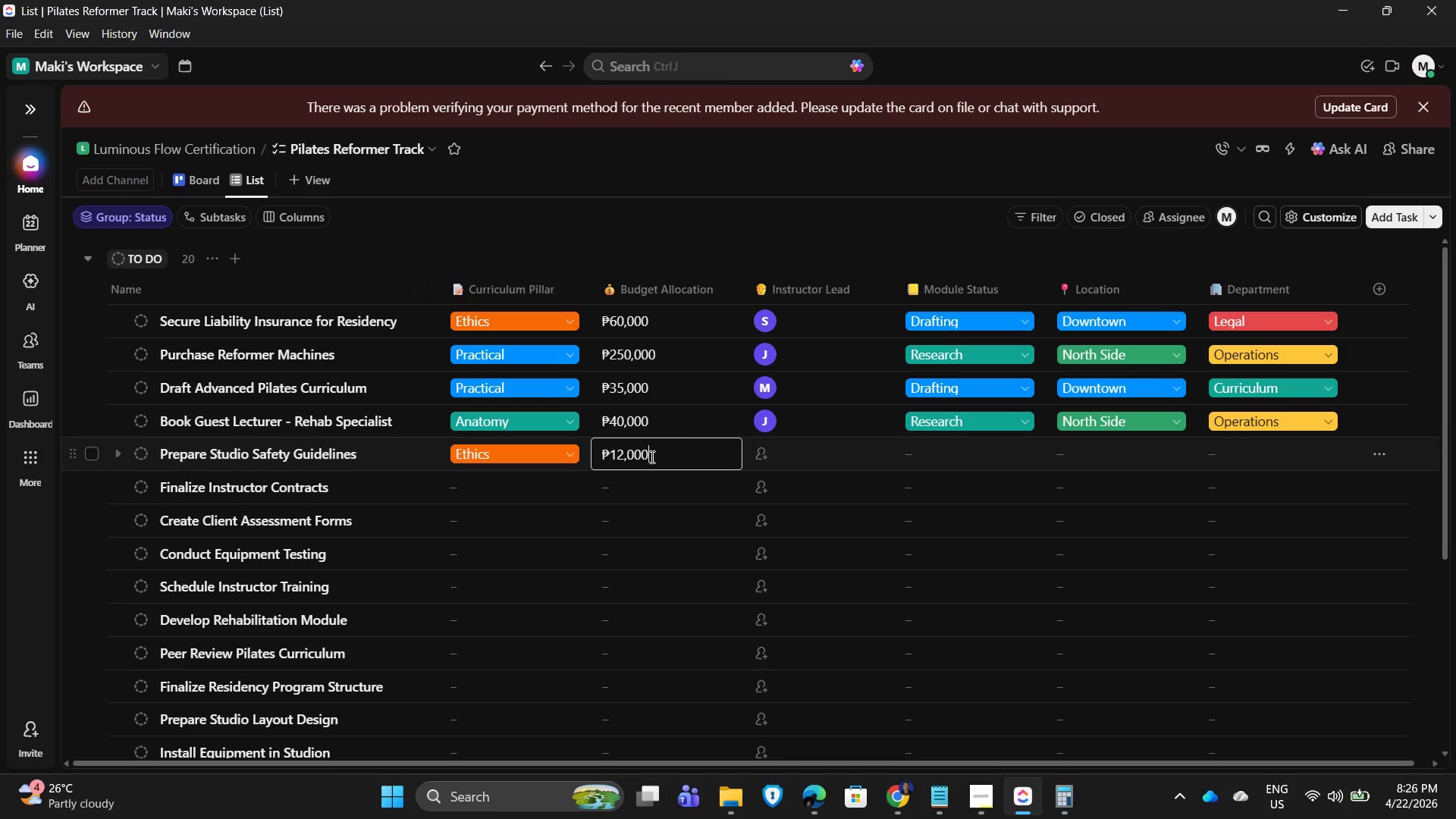 
key(NumpadEnter)
 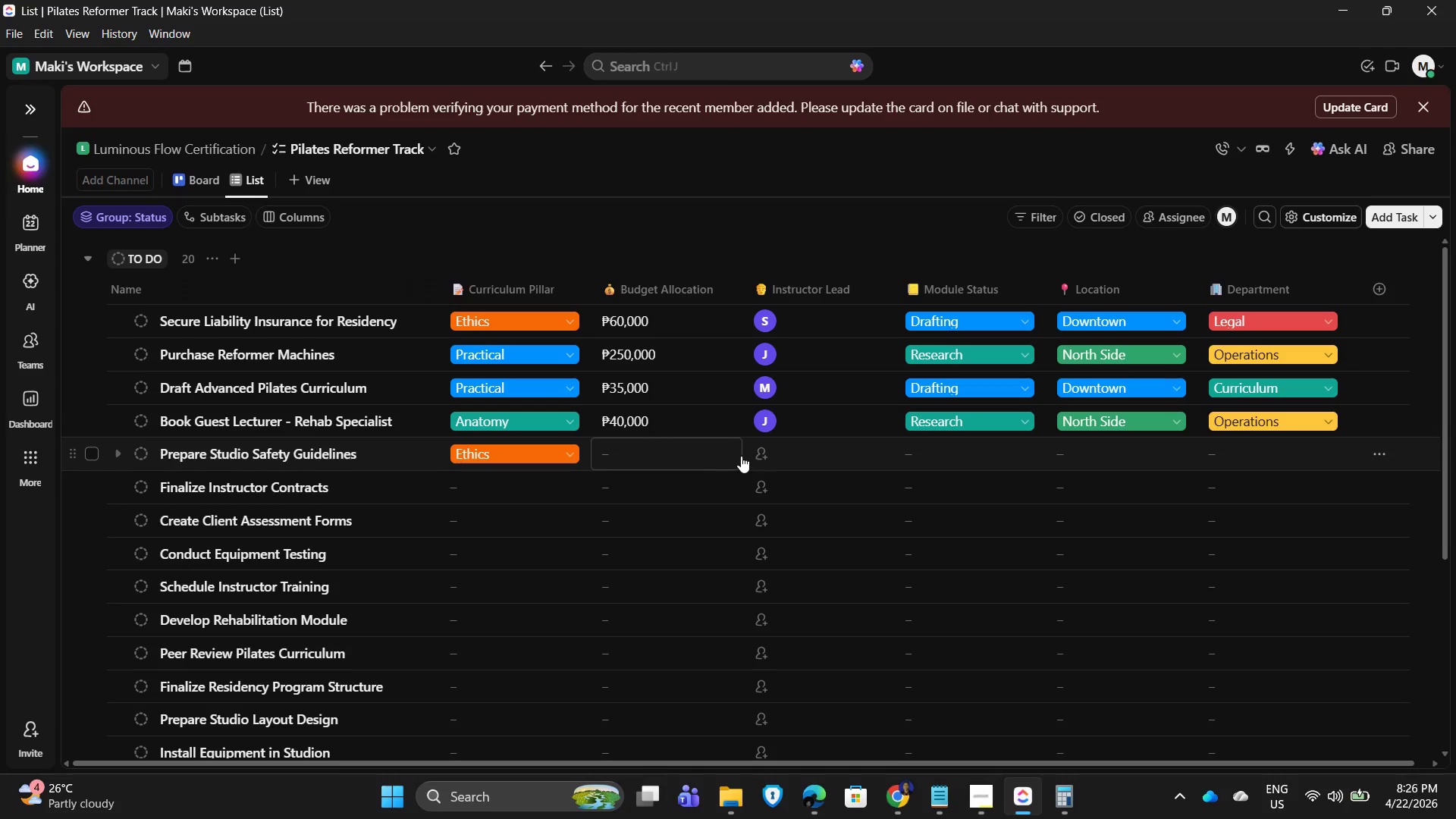 
left_click([770, 452])
 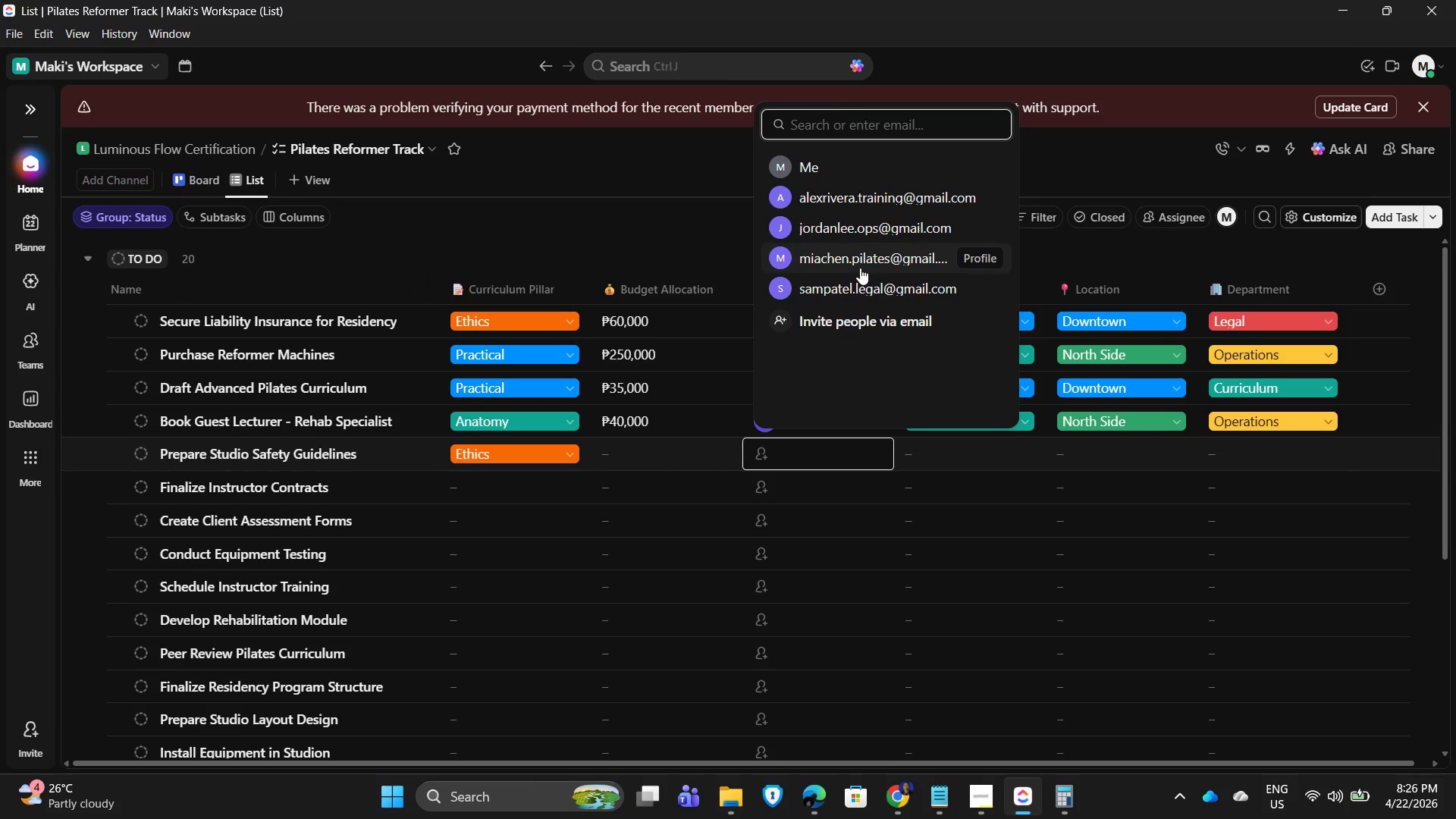 
left_click([859, 294])
 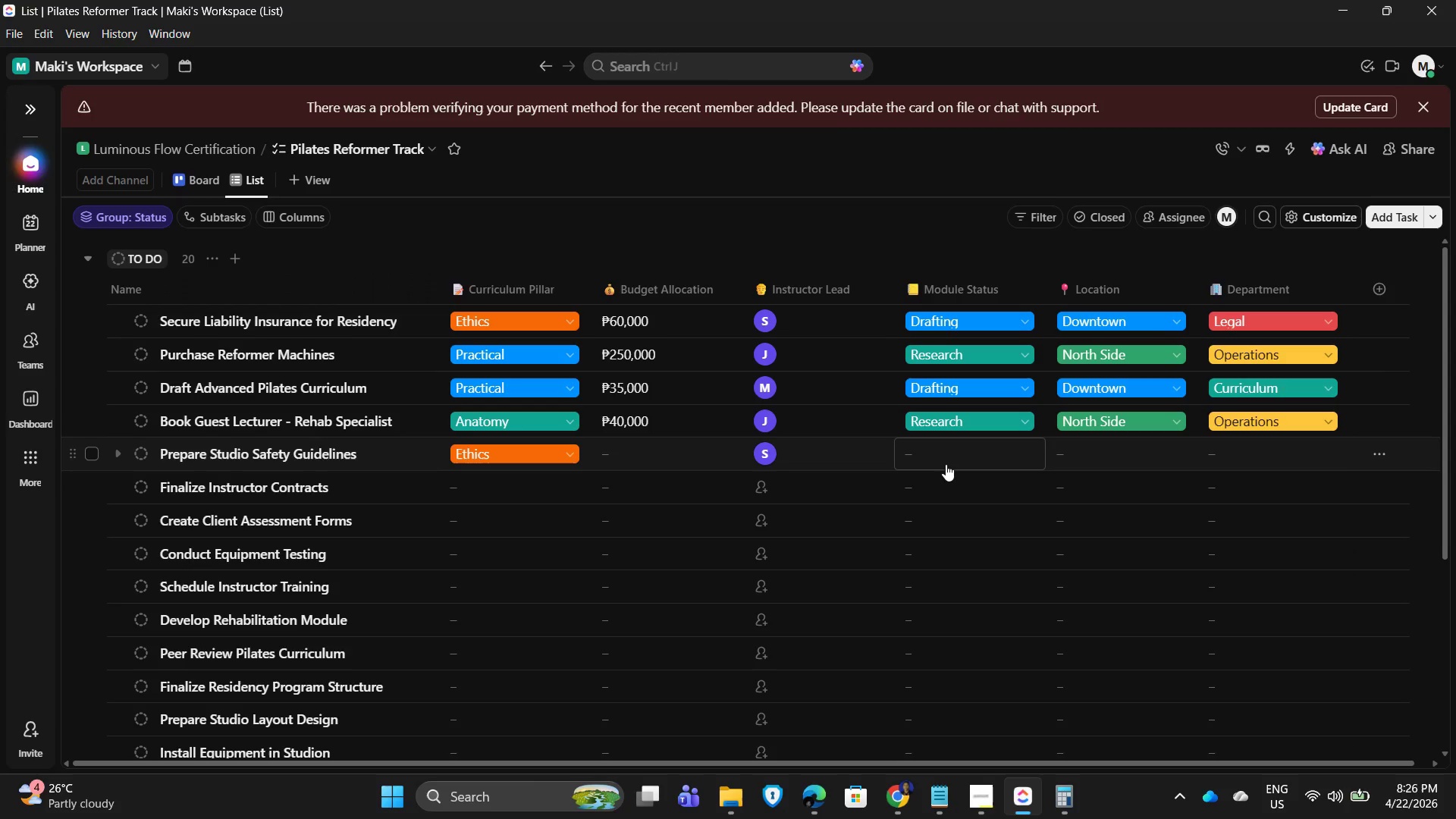 
left_click([946, 464])
 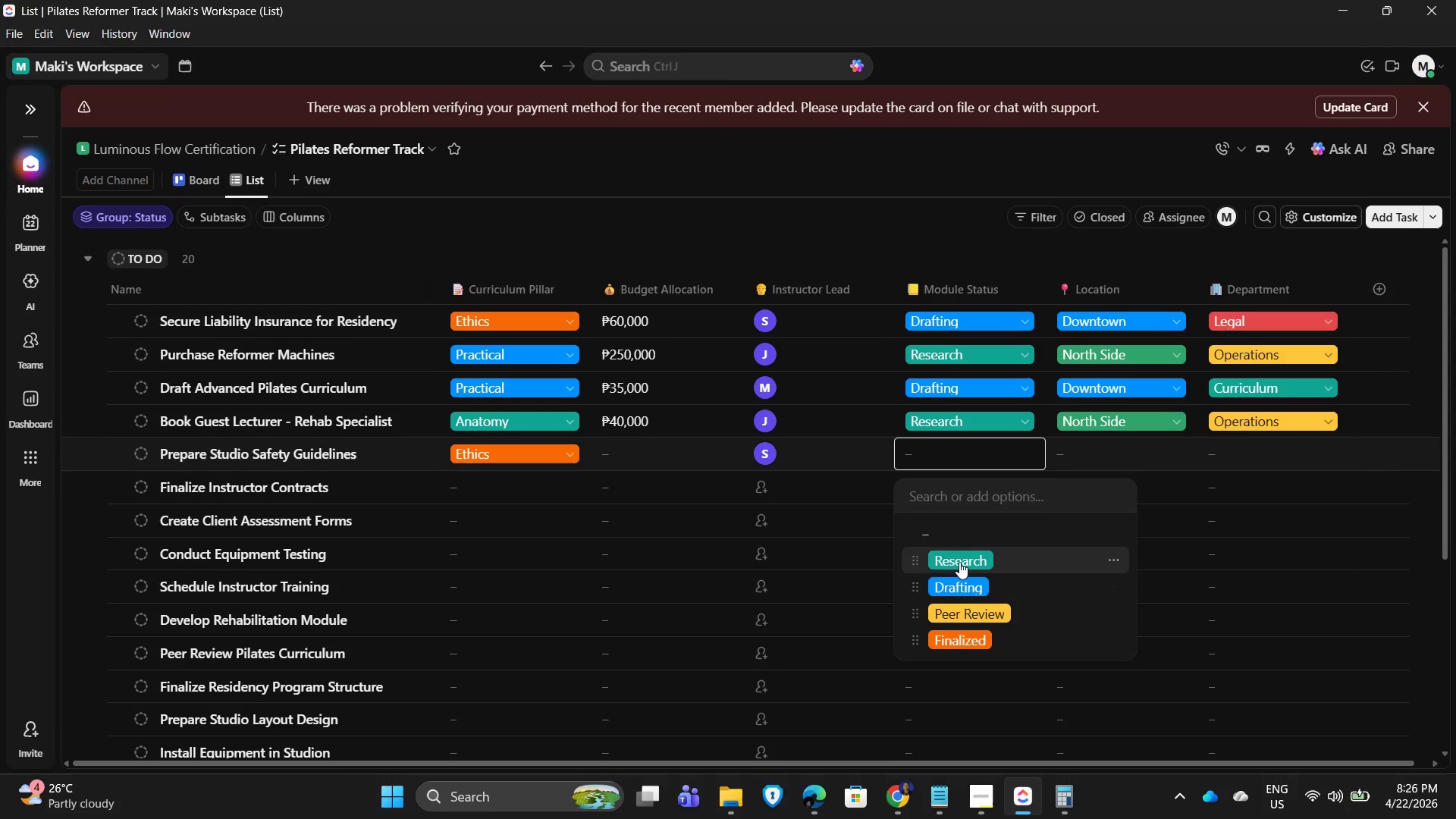 
left_click([962, 590])
 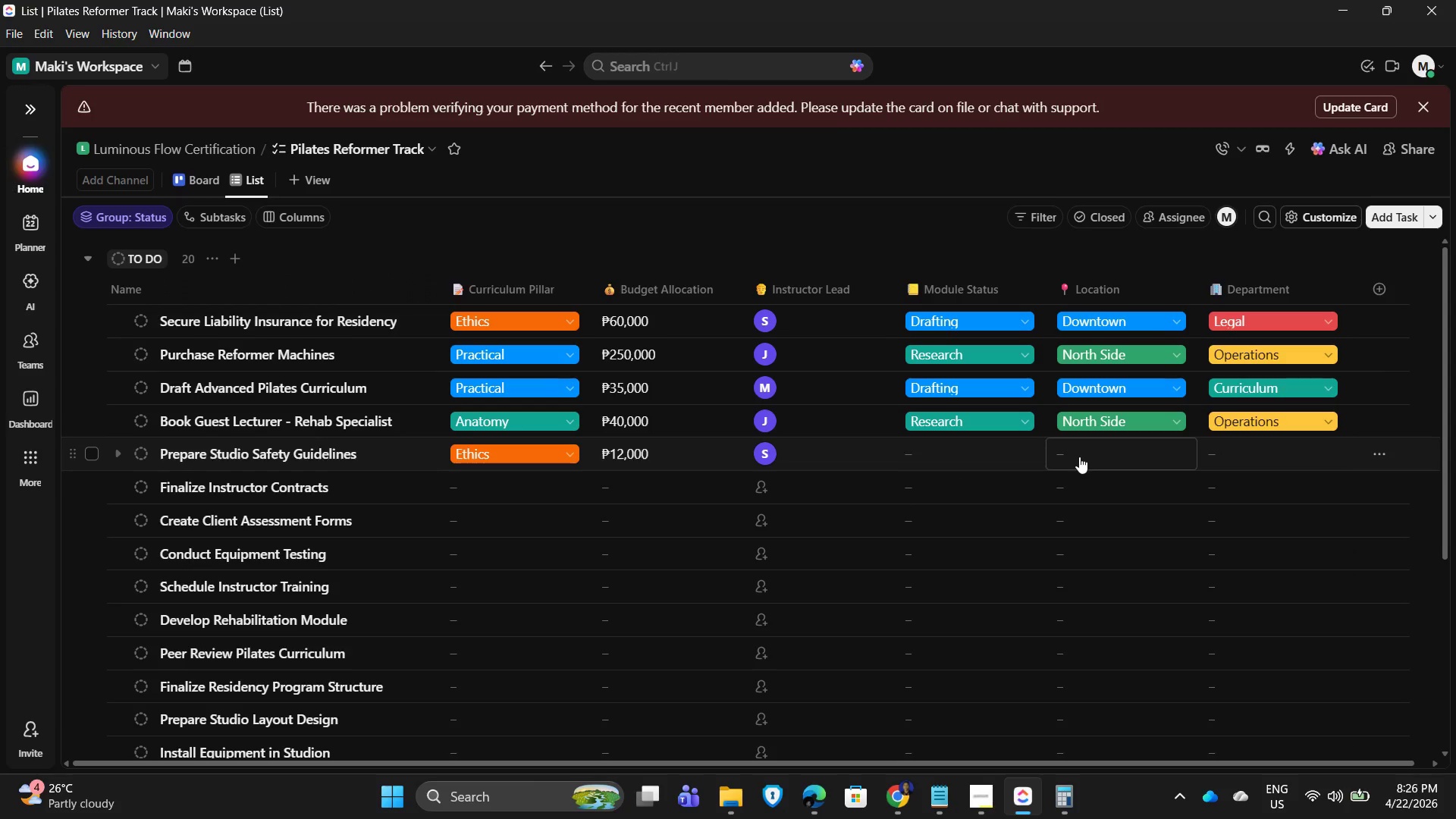 
left_click([1079, 457])
 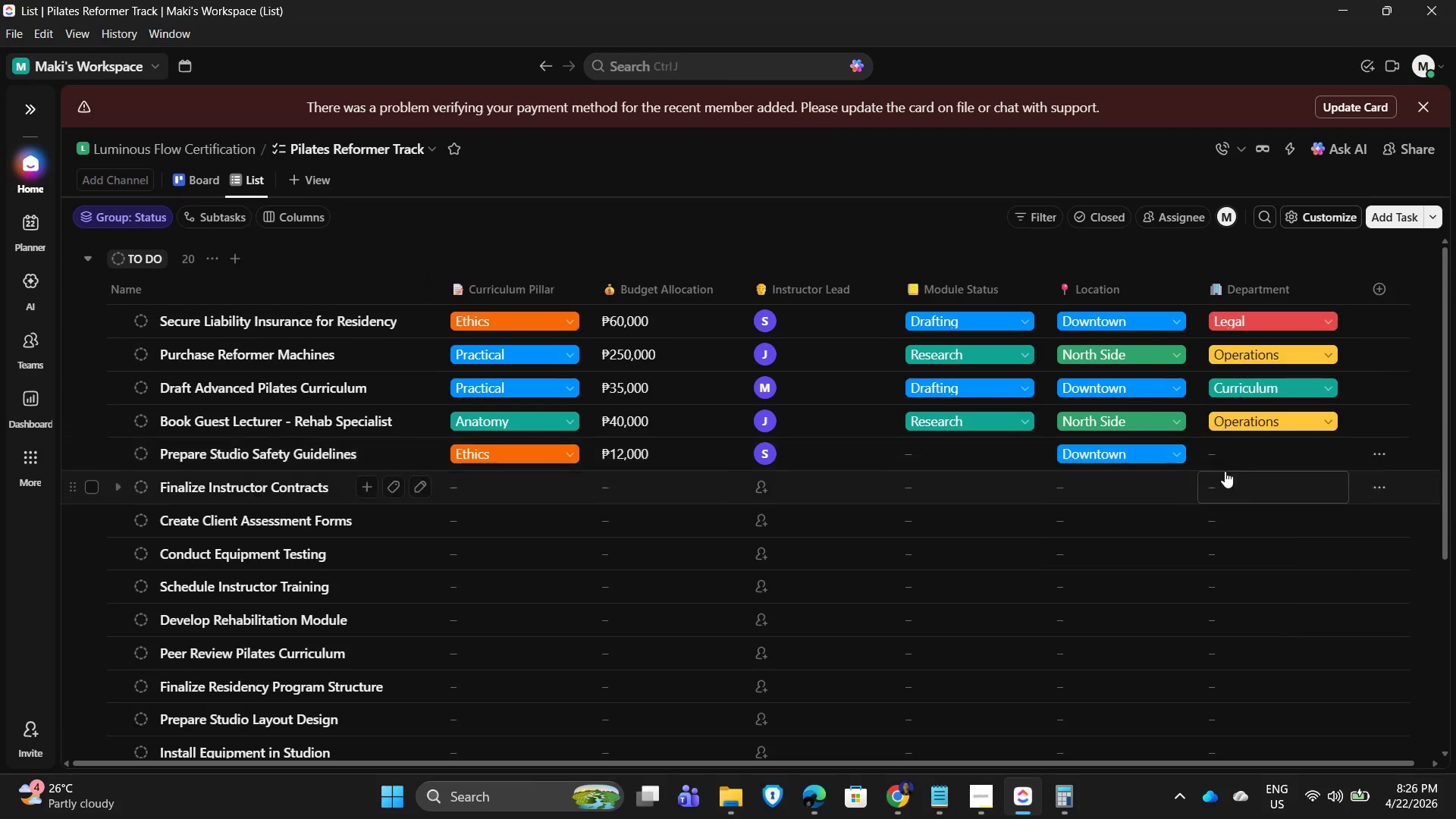 
left_click([1241, 453])
 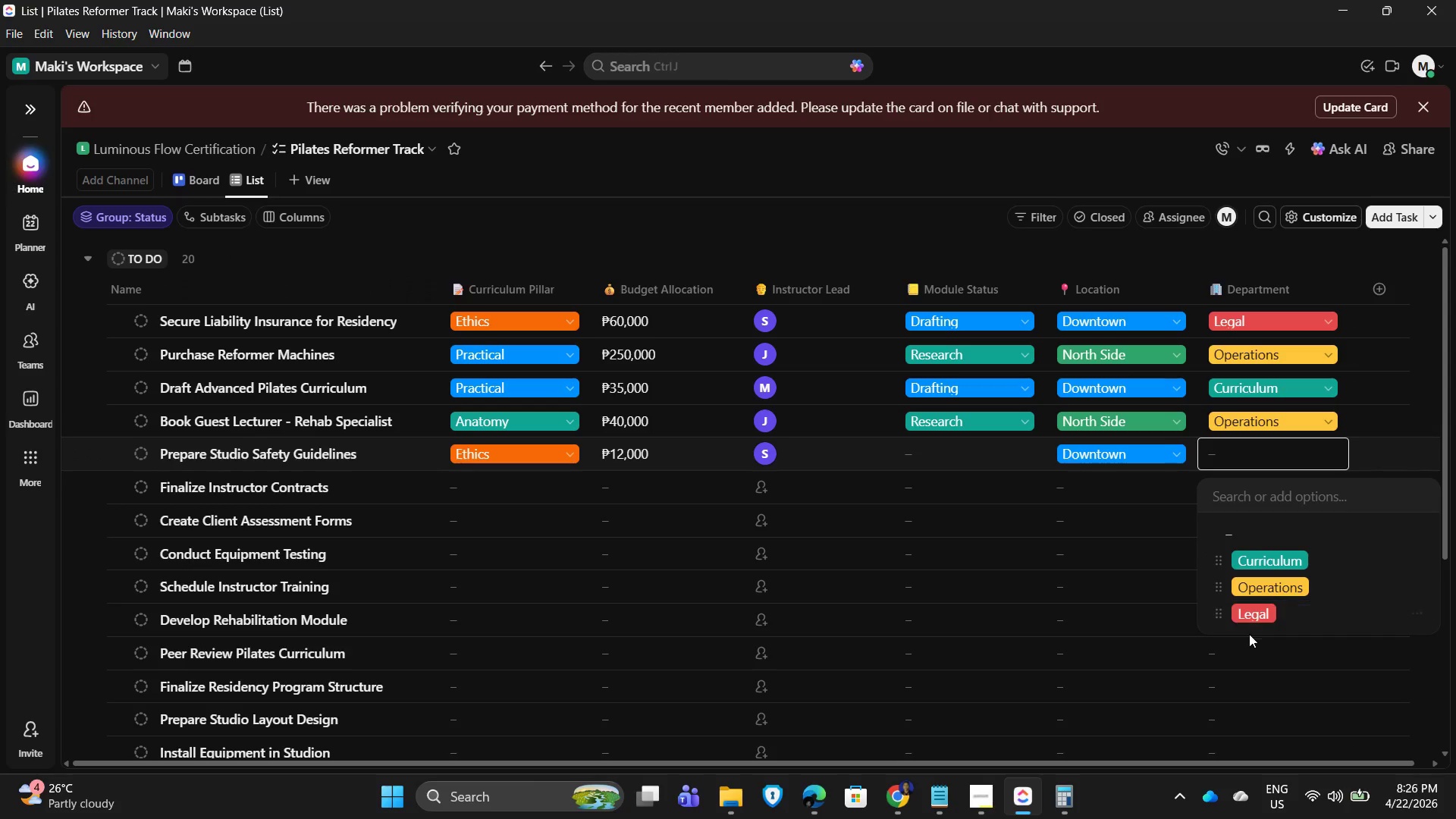 
left_click([1263, 617])
 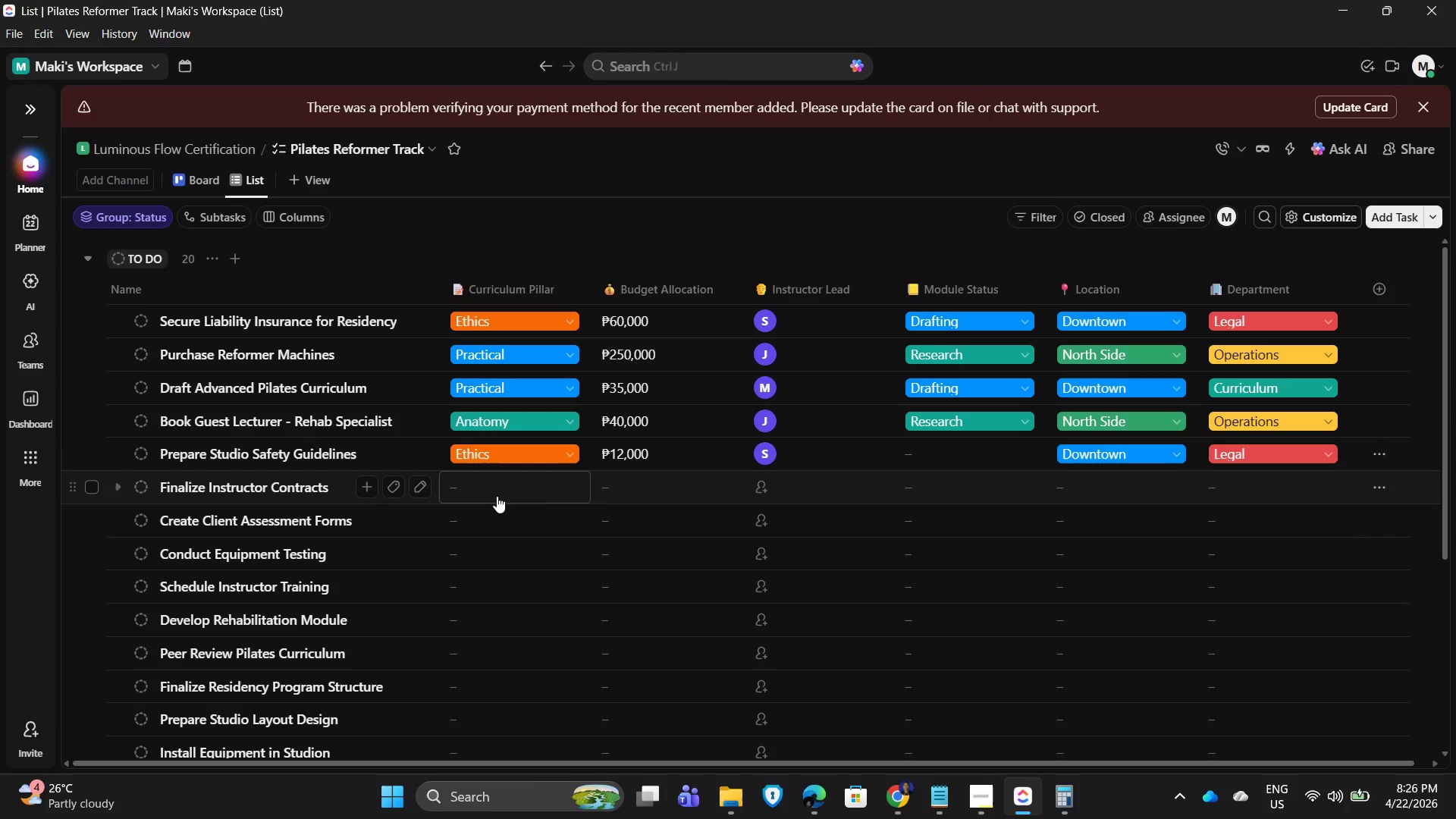 
left_click([495, 496])
 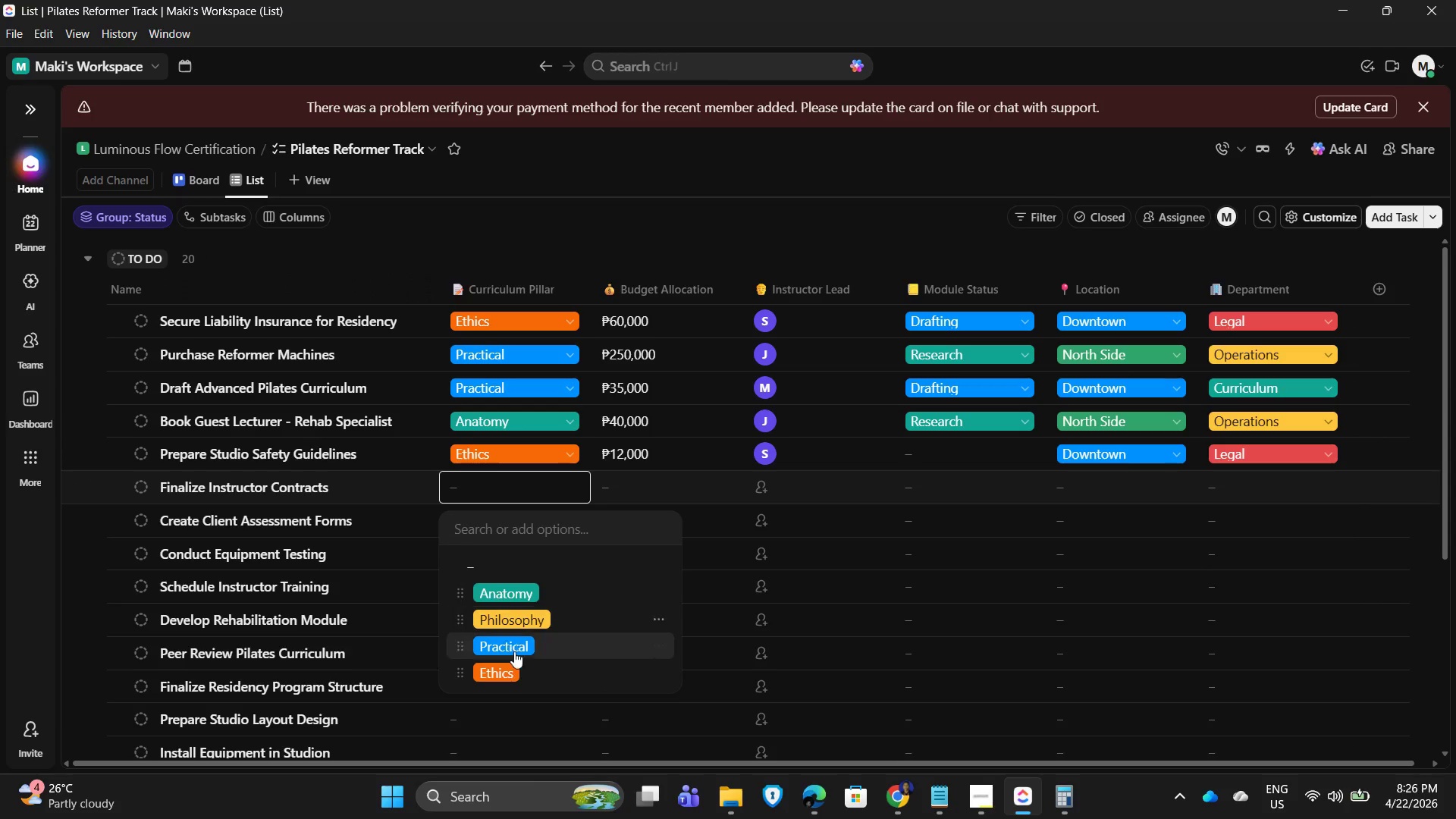 
left_click_drag(start_coordinate=[507, 673], to_coordinate=[505, 669])
 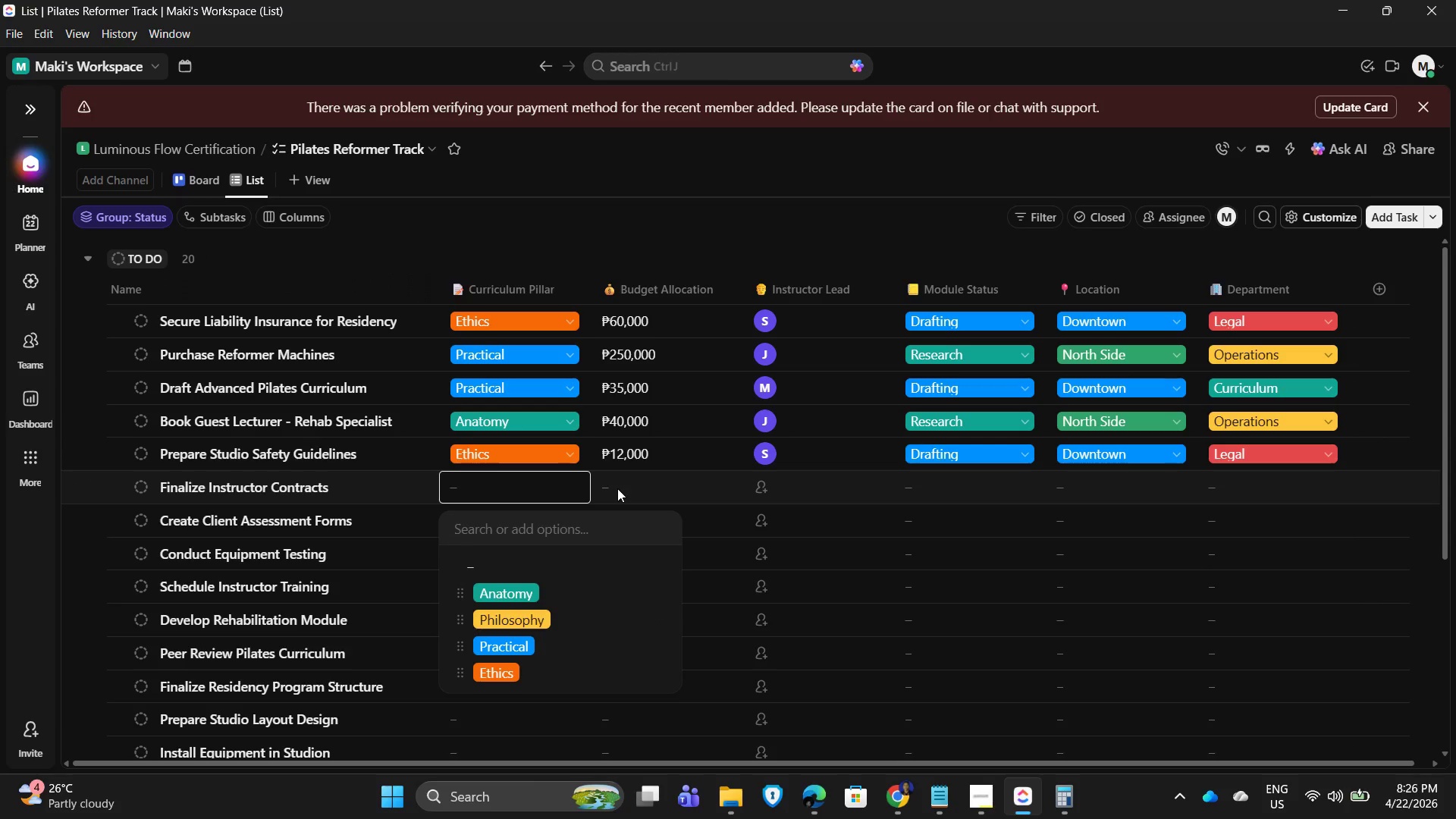 
left_click([617, 488])
 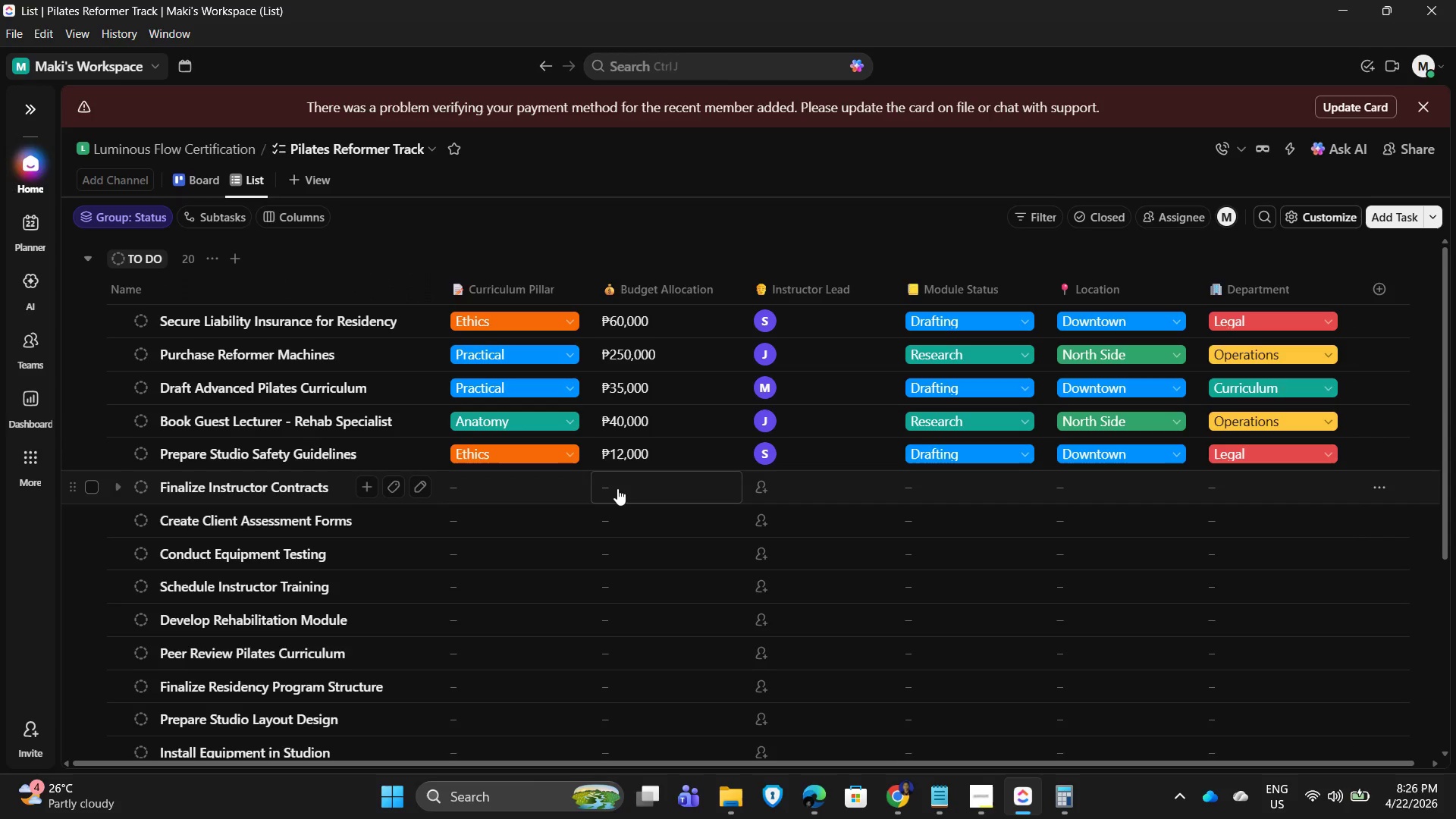 
left_click([617, 488])
 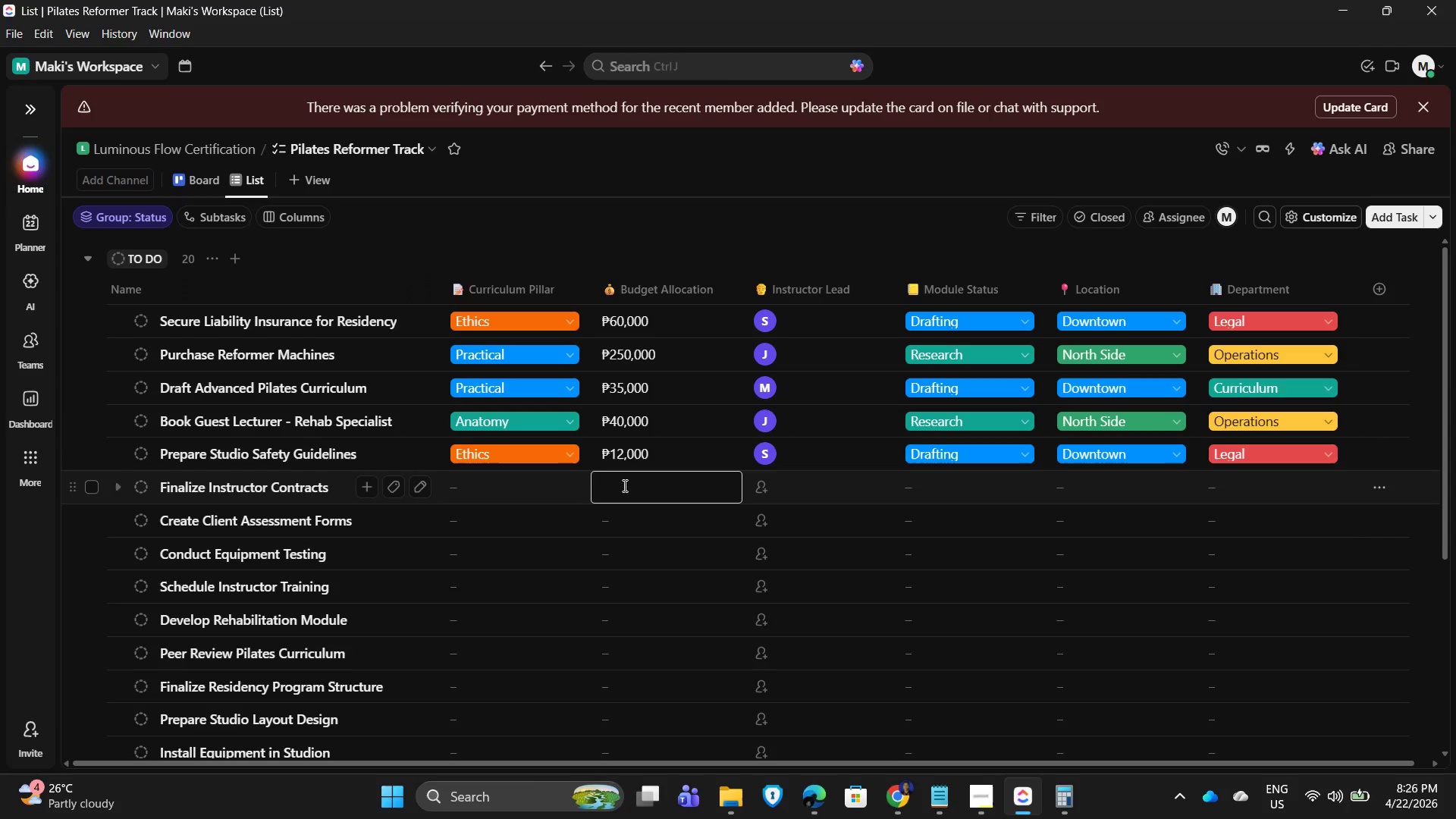 
key(Numpad1)
 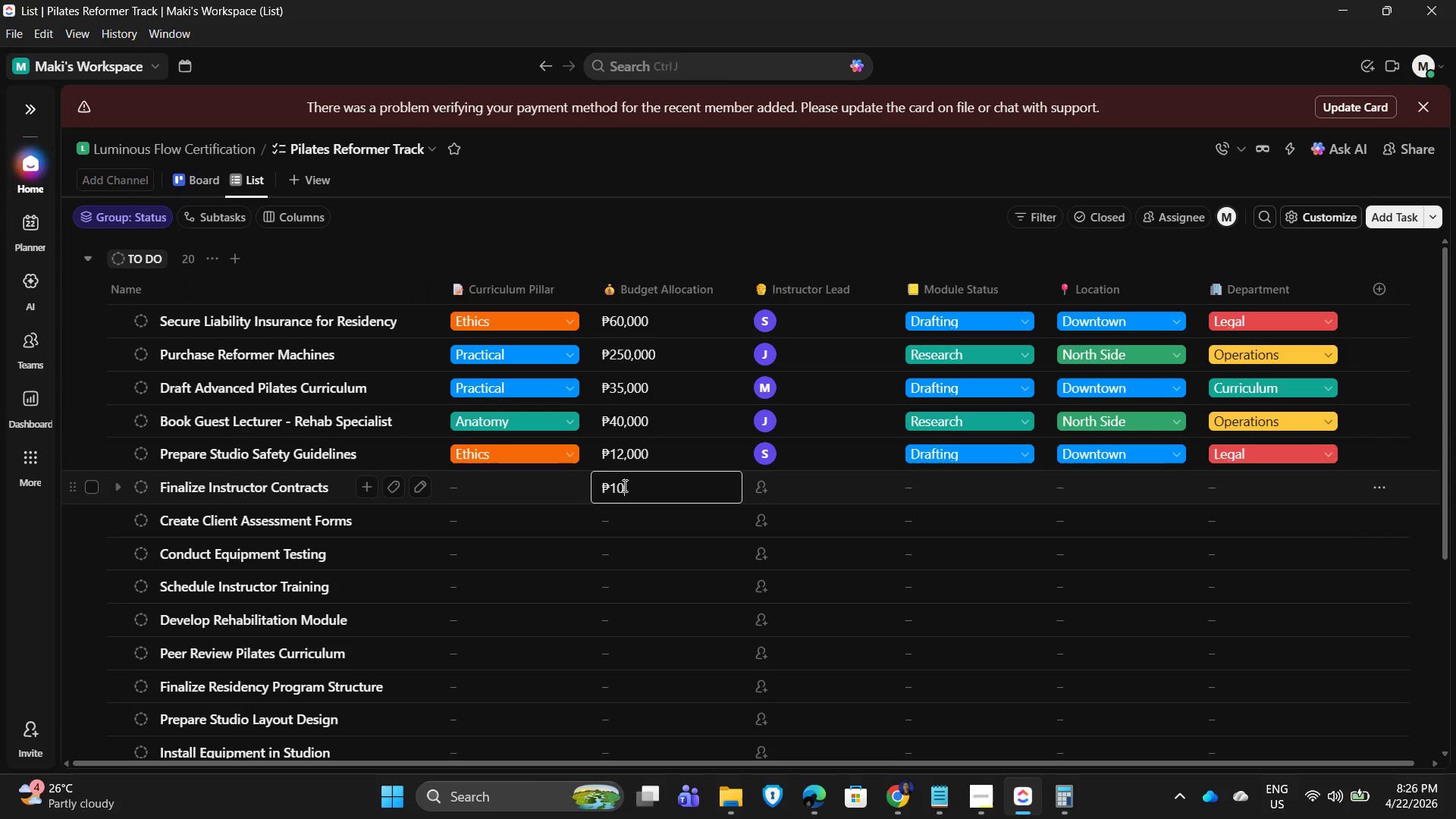 
key(Numpad0)
 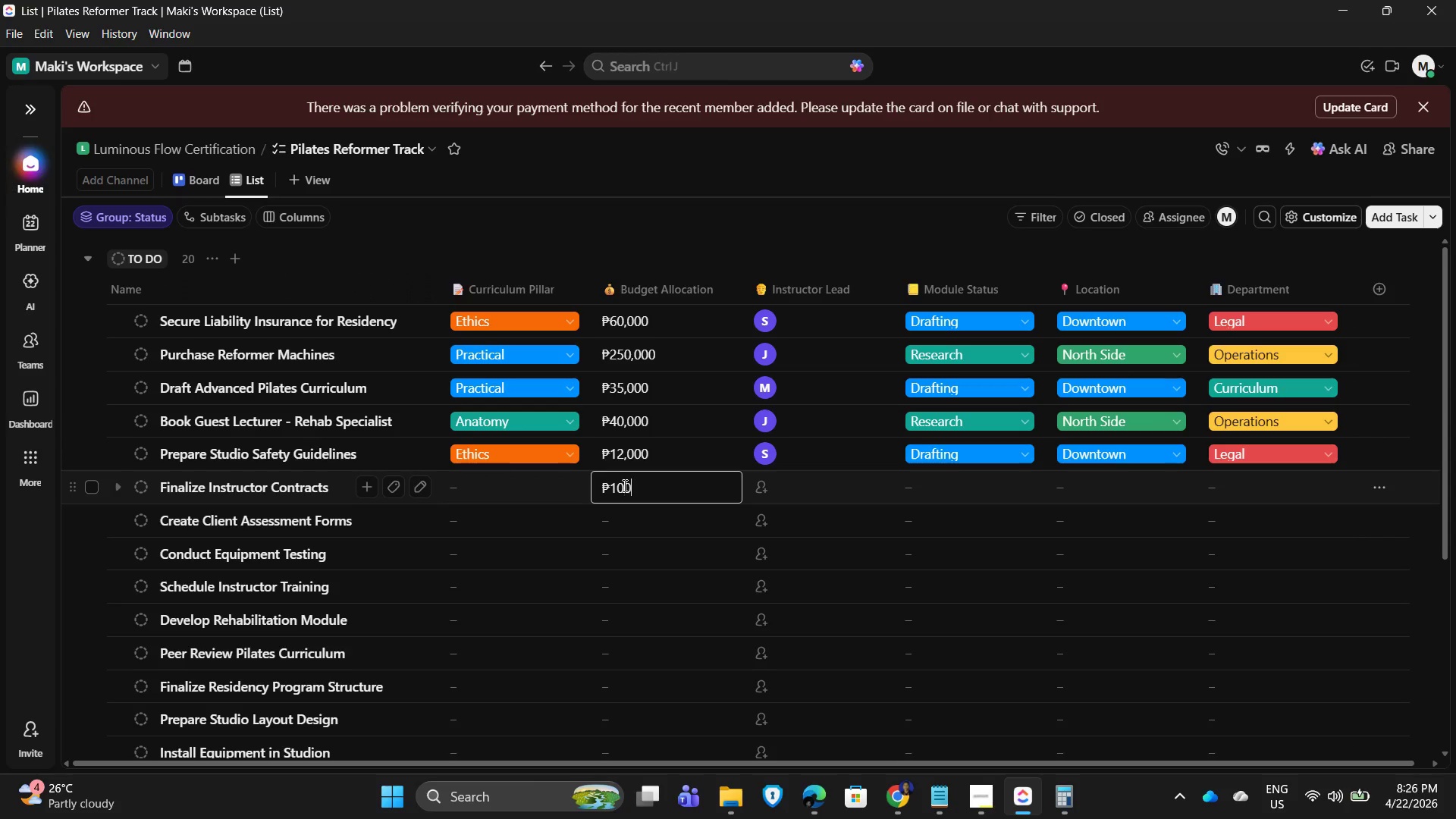 
key(Numpad0)
 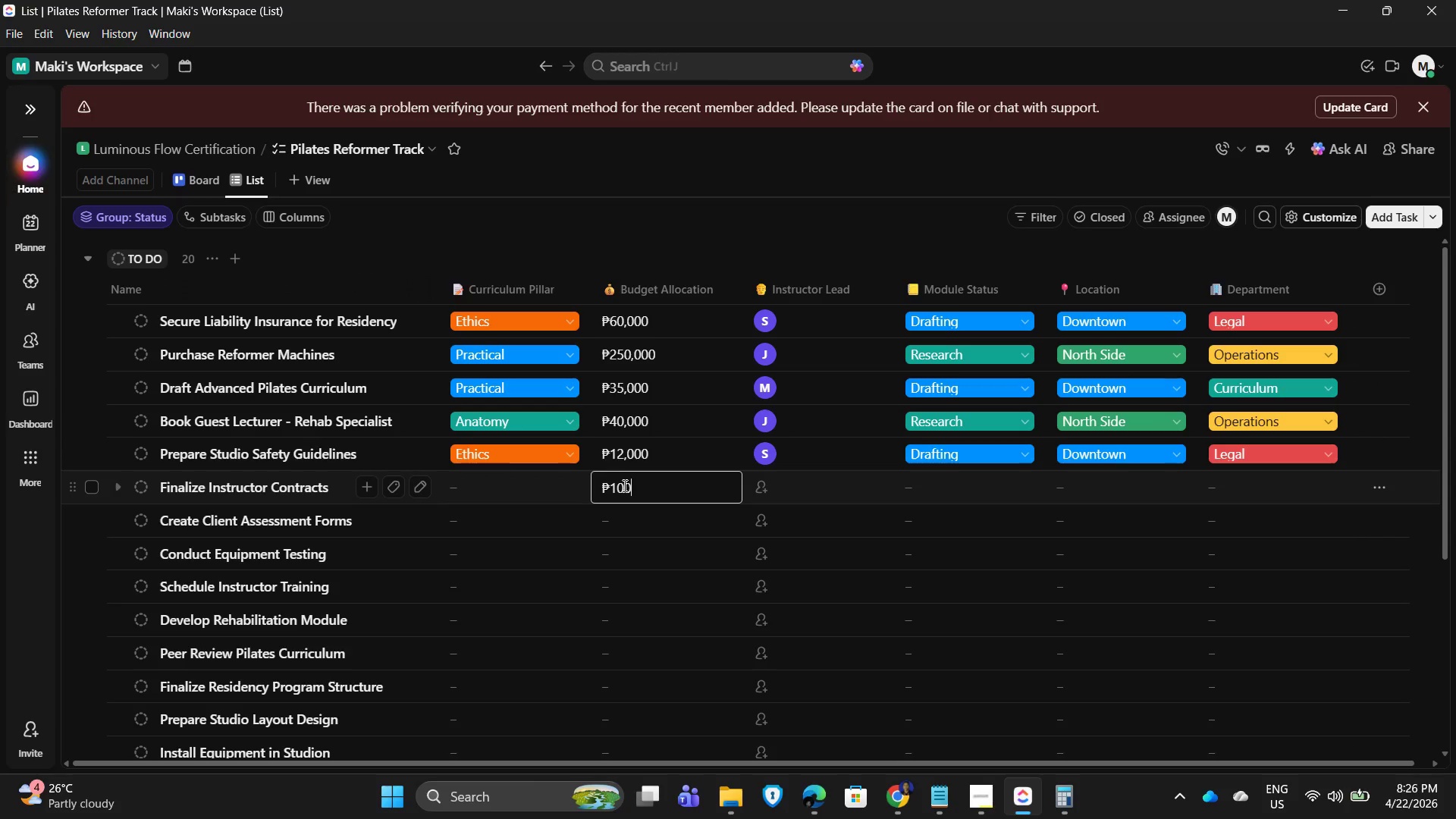 
key(Numpad0)
 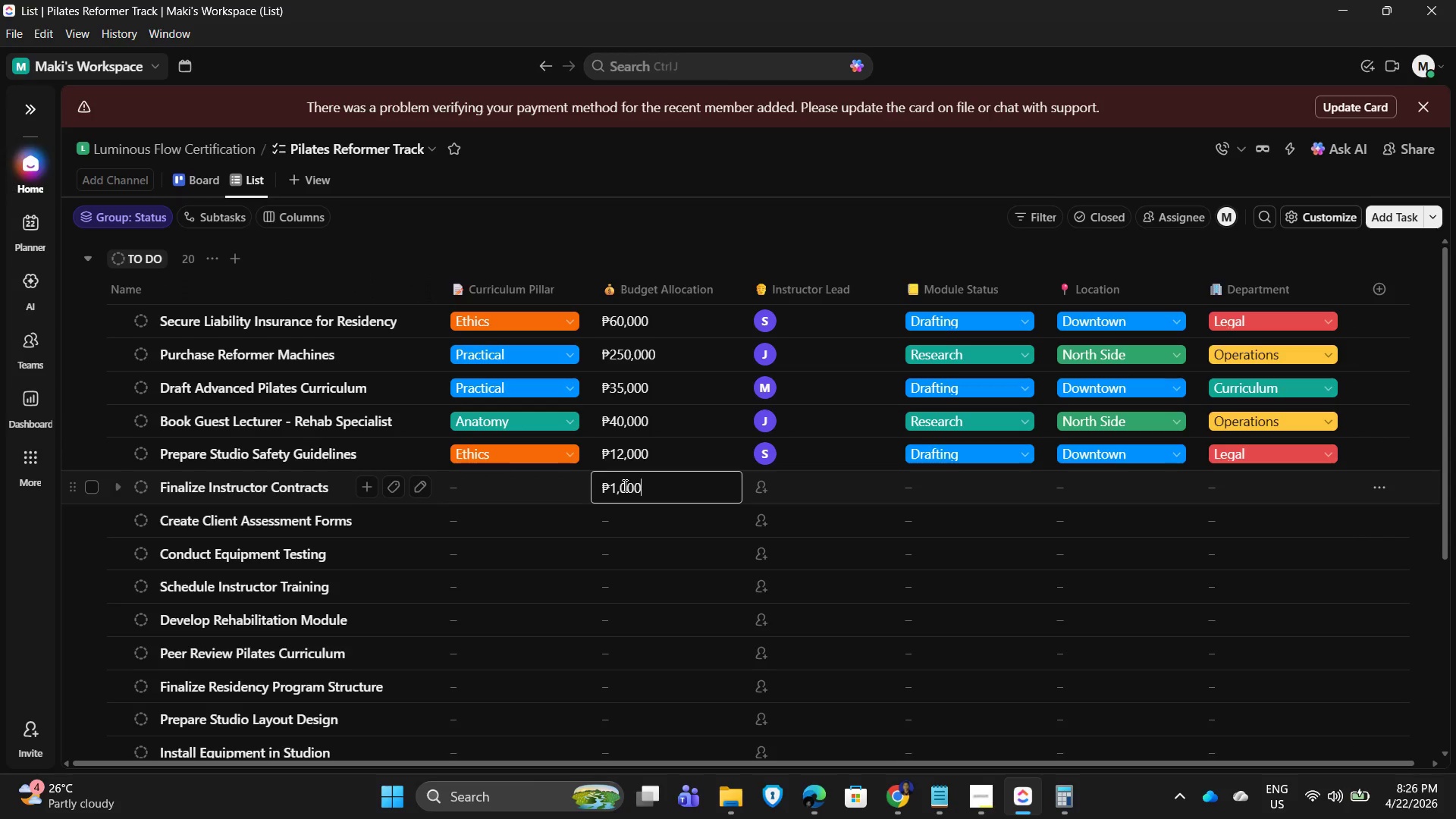 
key(Numpad0)
 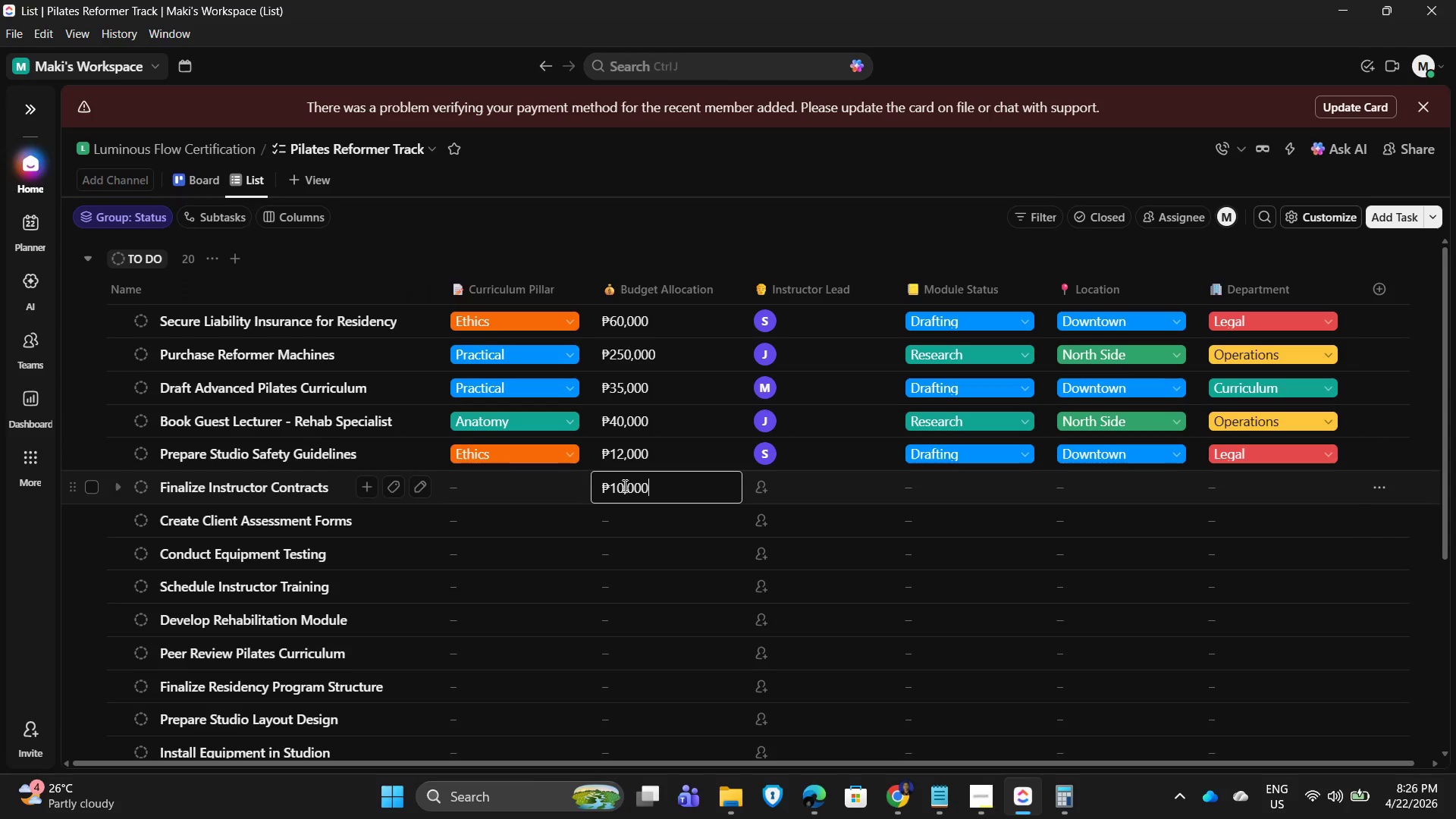 
key(NumpadEnter)
 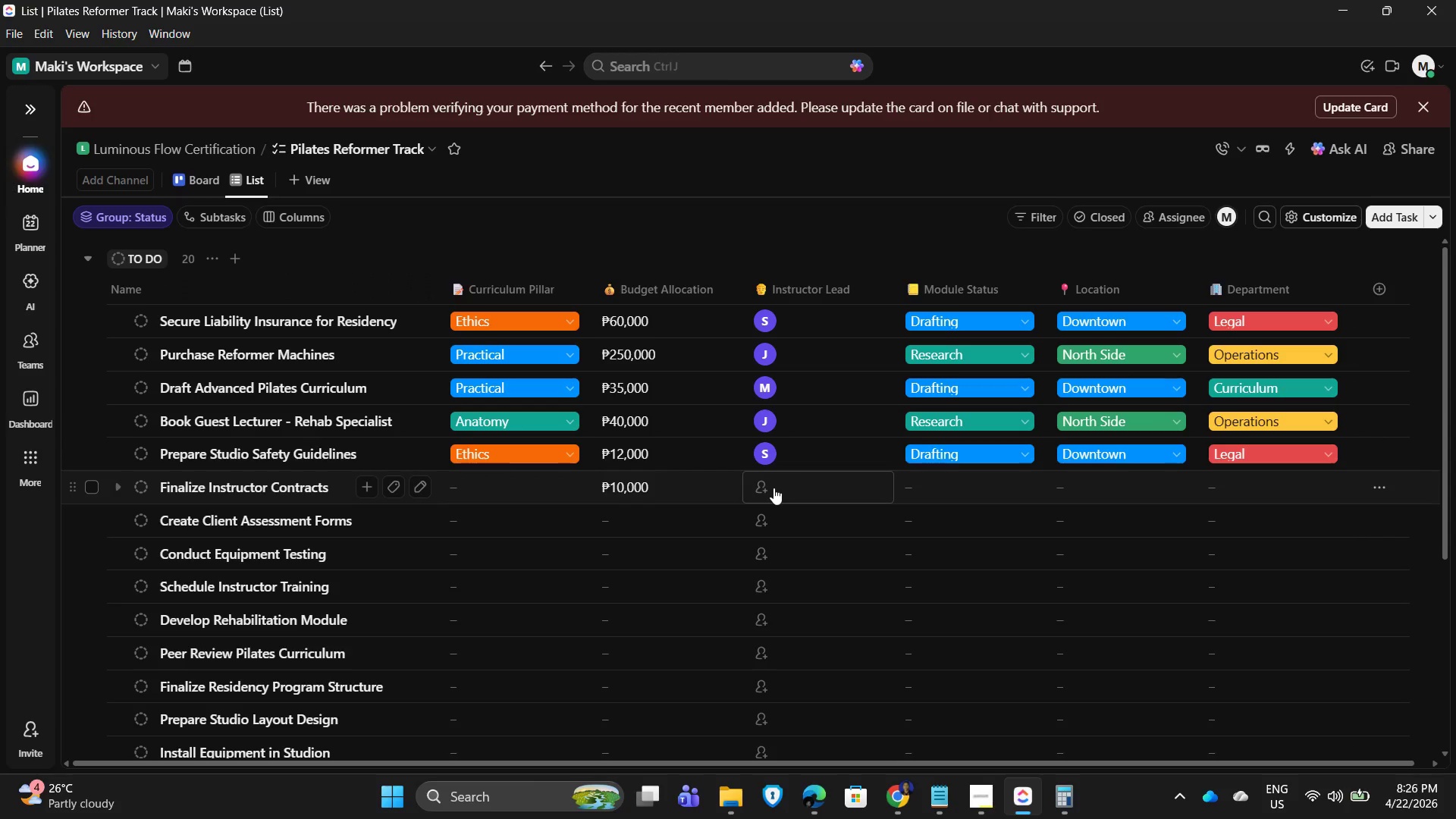 
left_click([773, 488])
 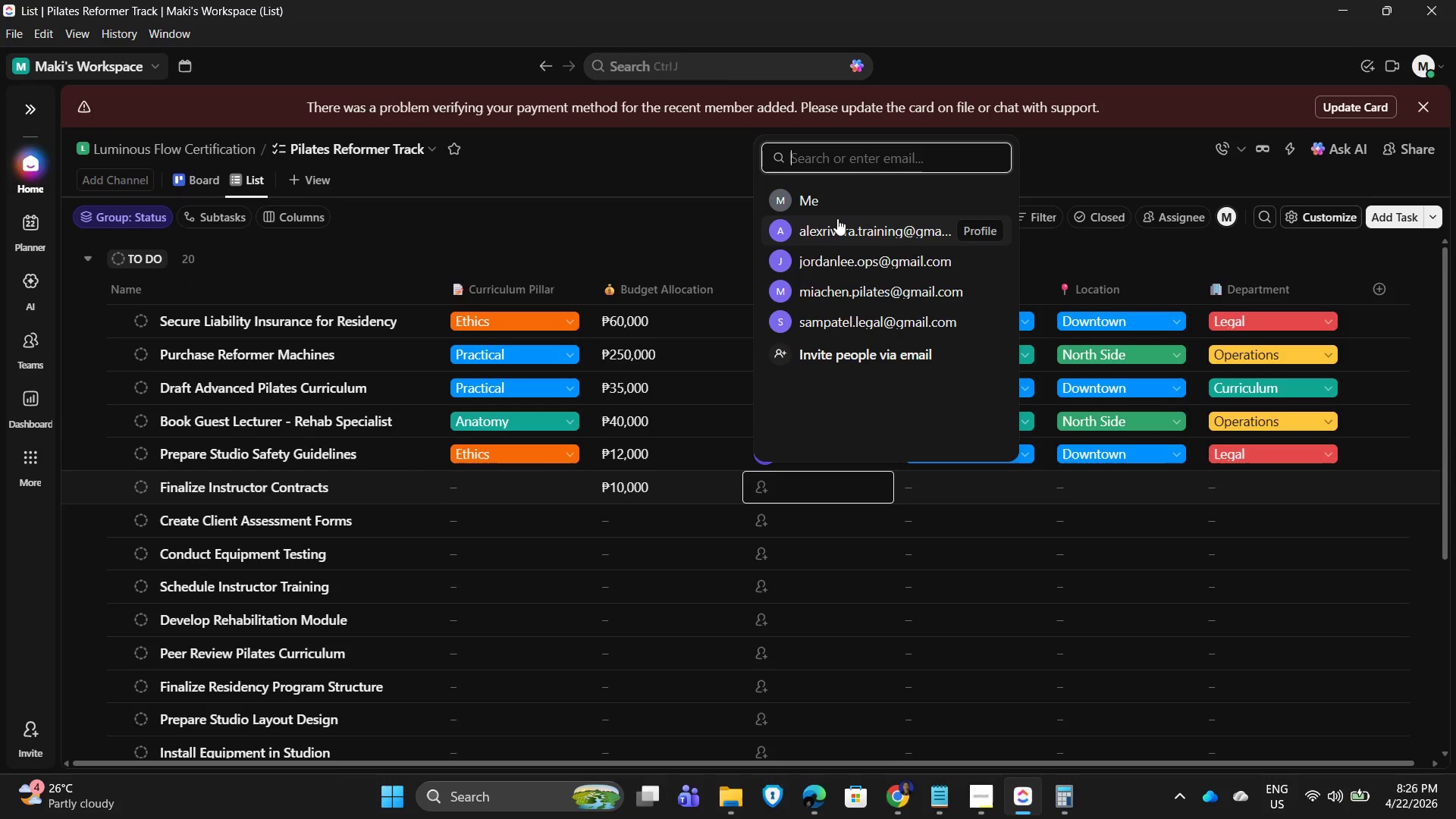 
left_click([828, 320])
 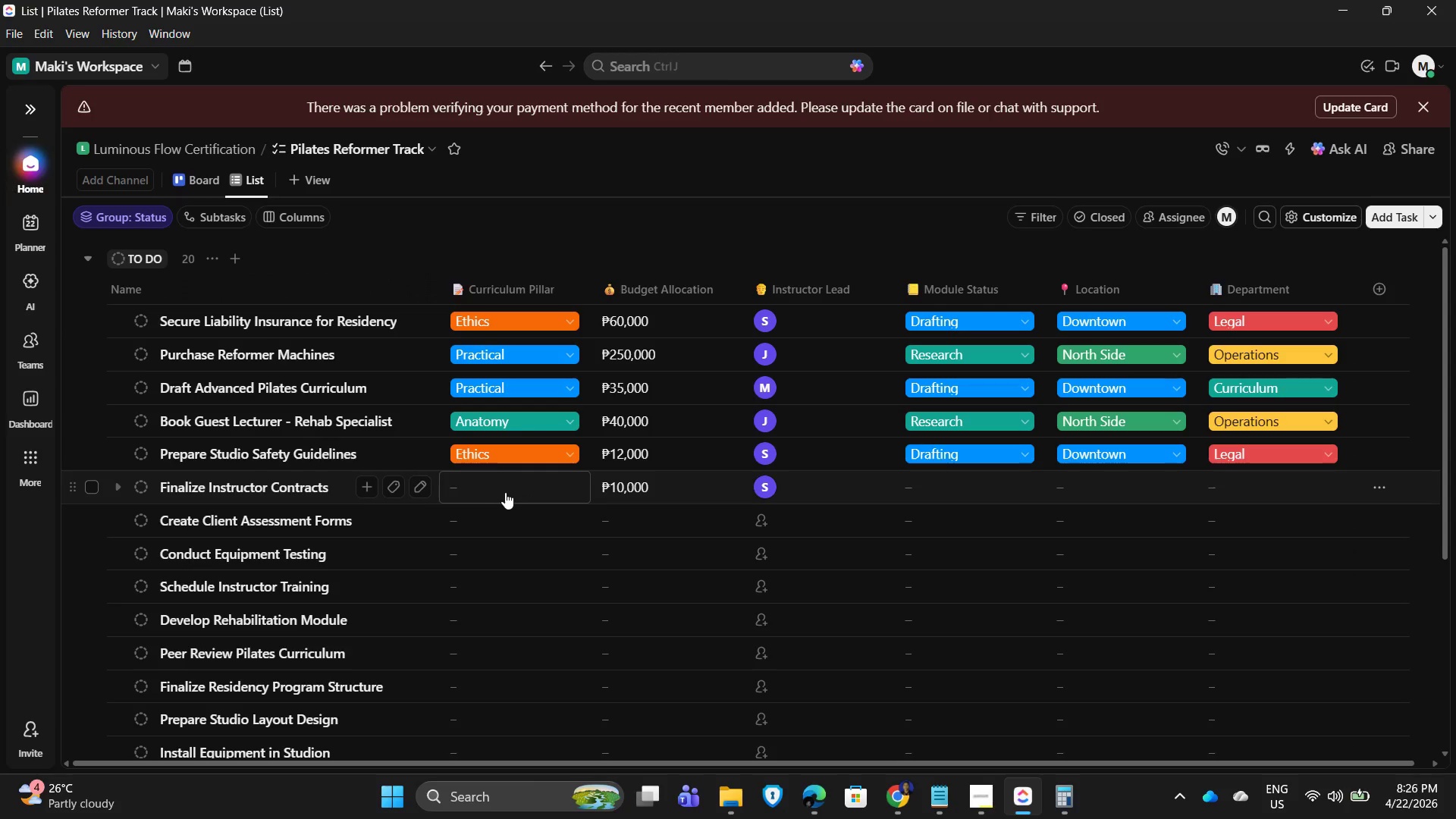 
left_click([499, 492])
 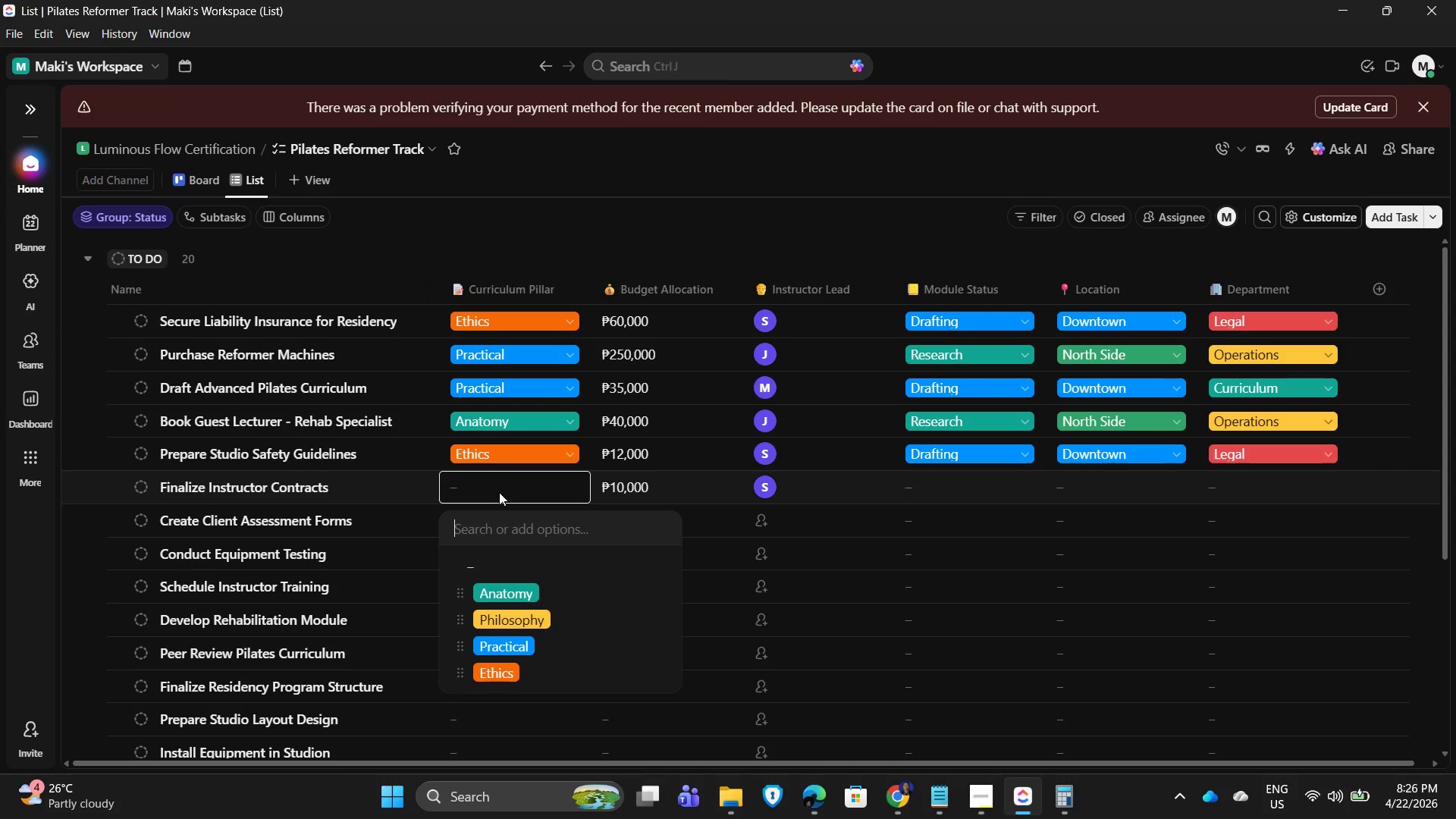 
left_click([489, 670])
 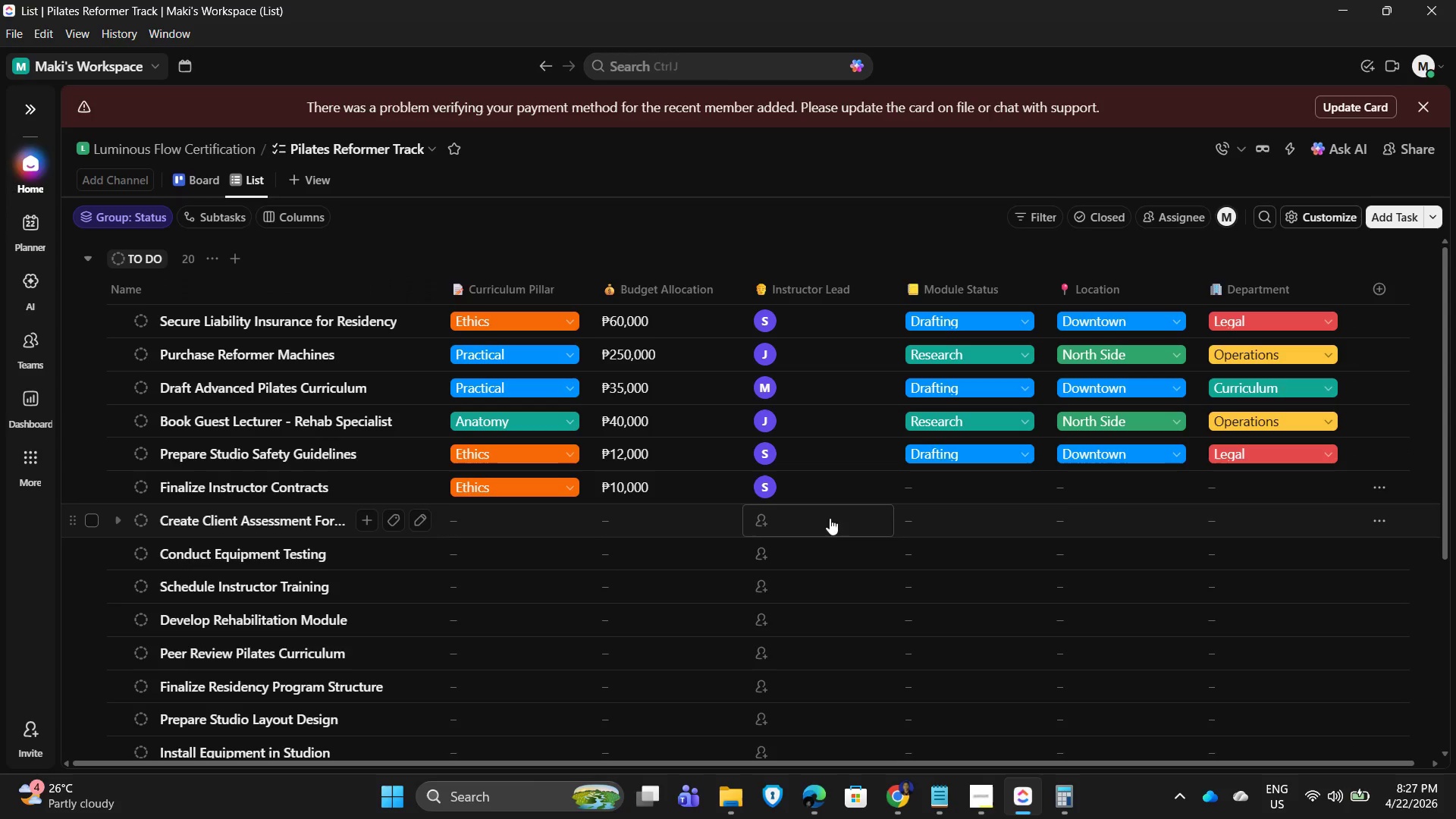 
mouse_move([927, 483])
 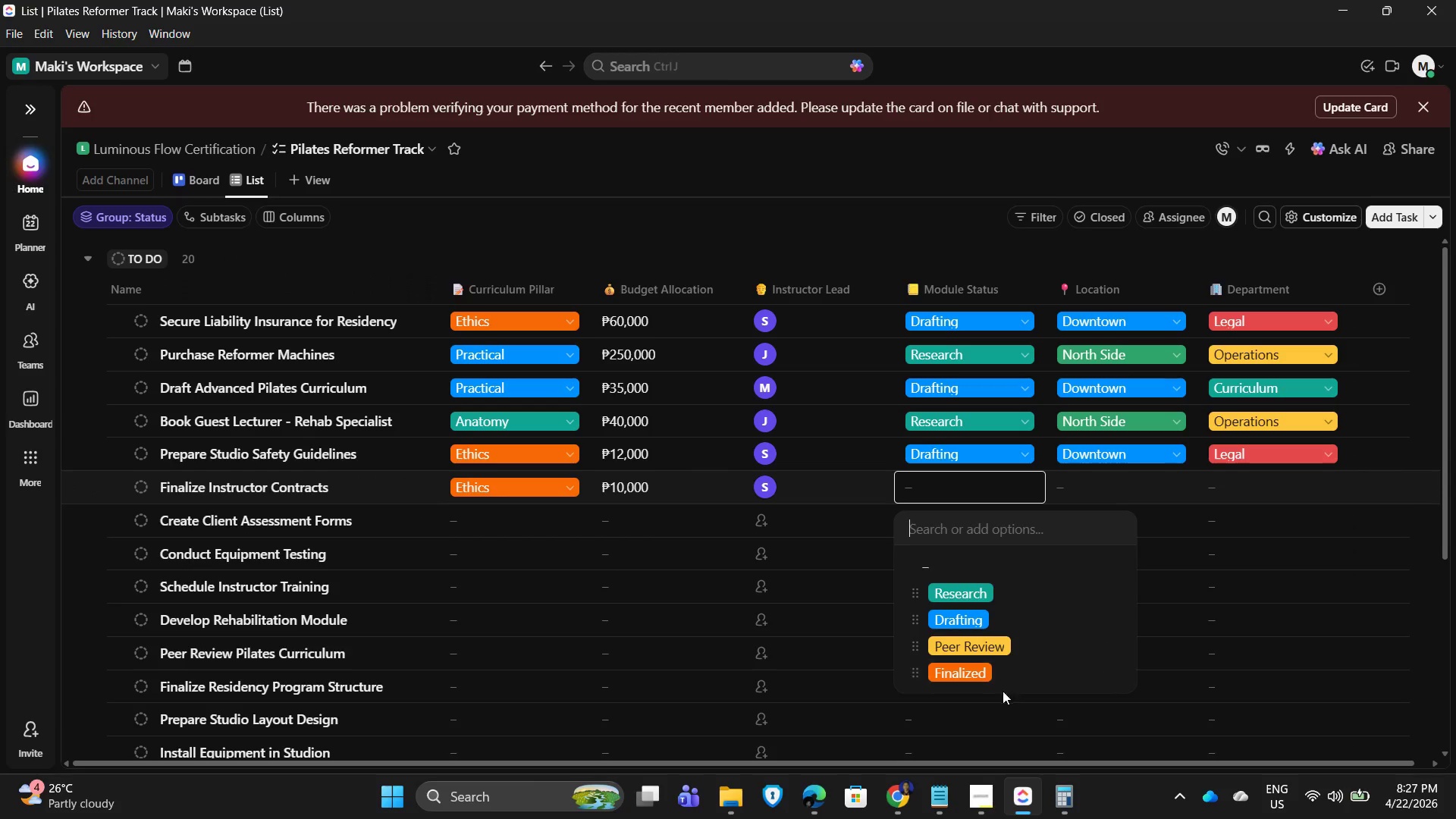 
left_click([971, 677])
 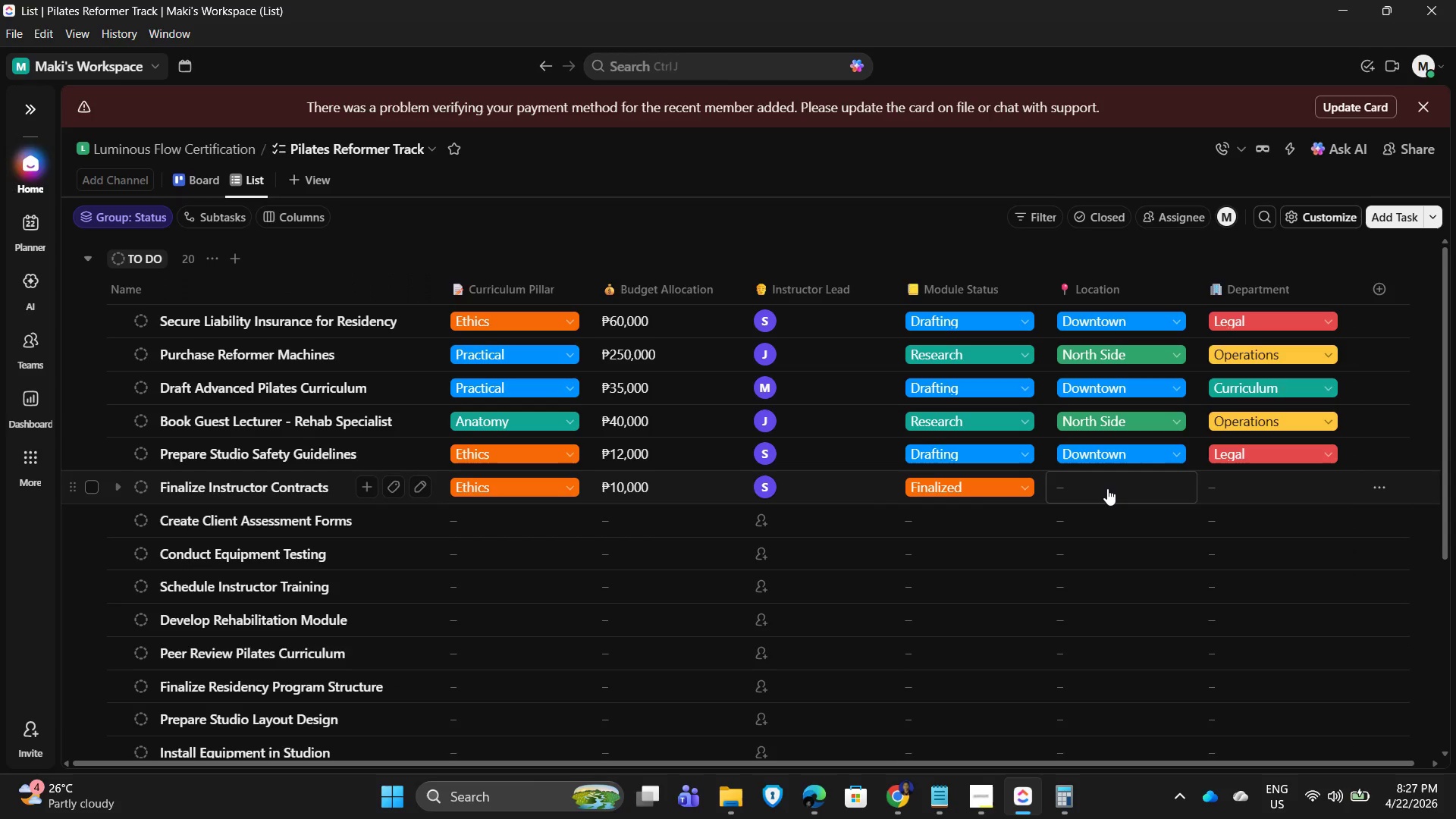 
left_click([1107, 488])
 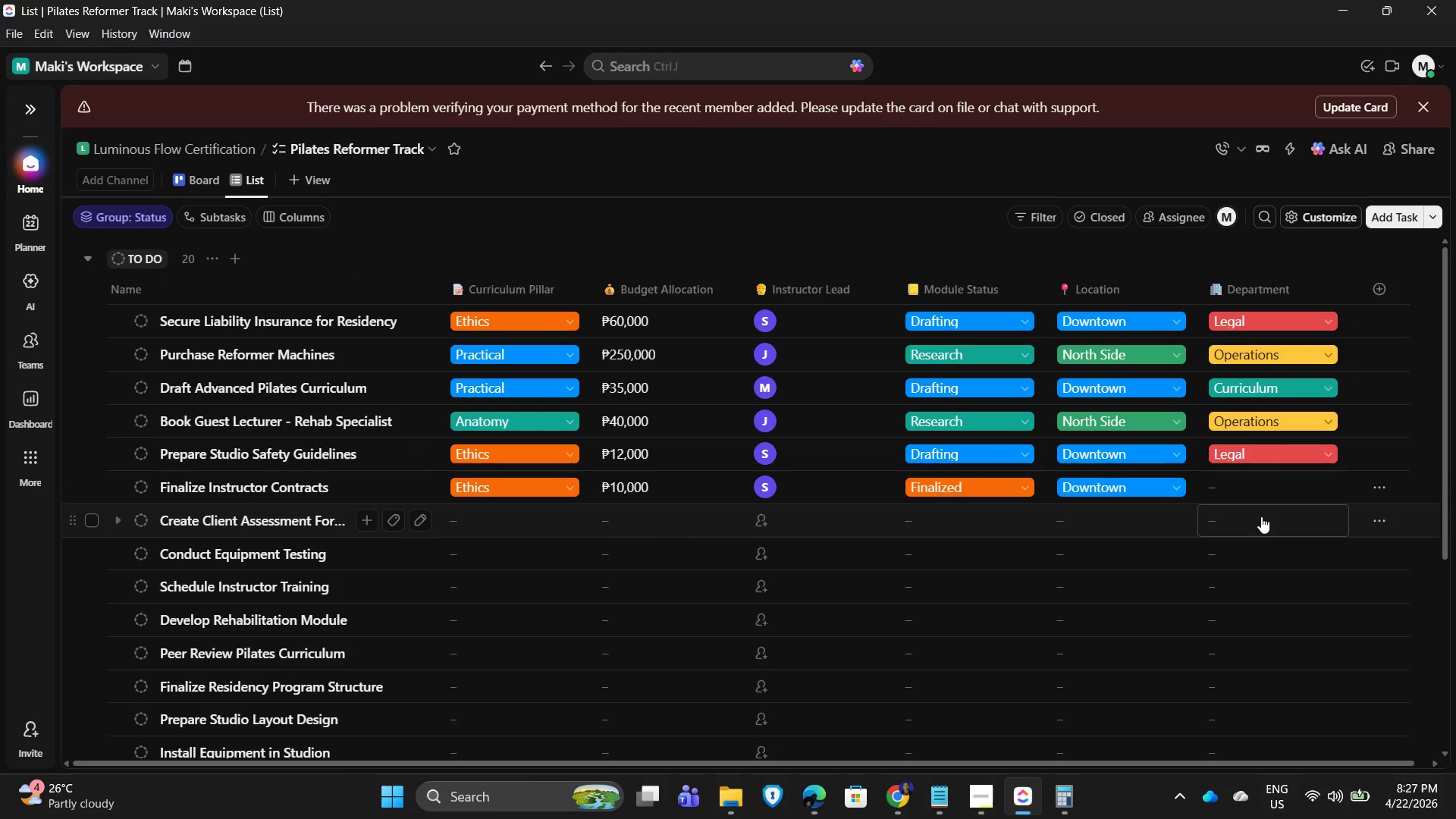 
left_click([1272, 489])
 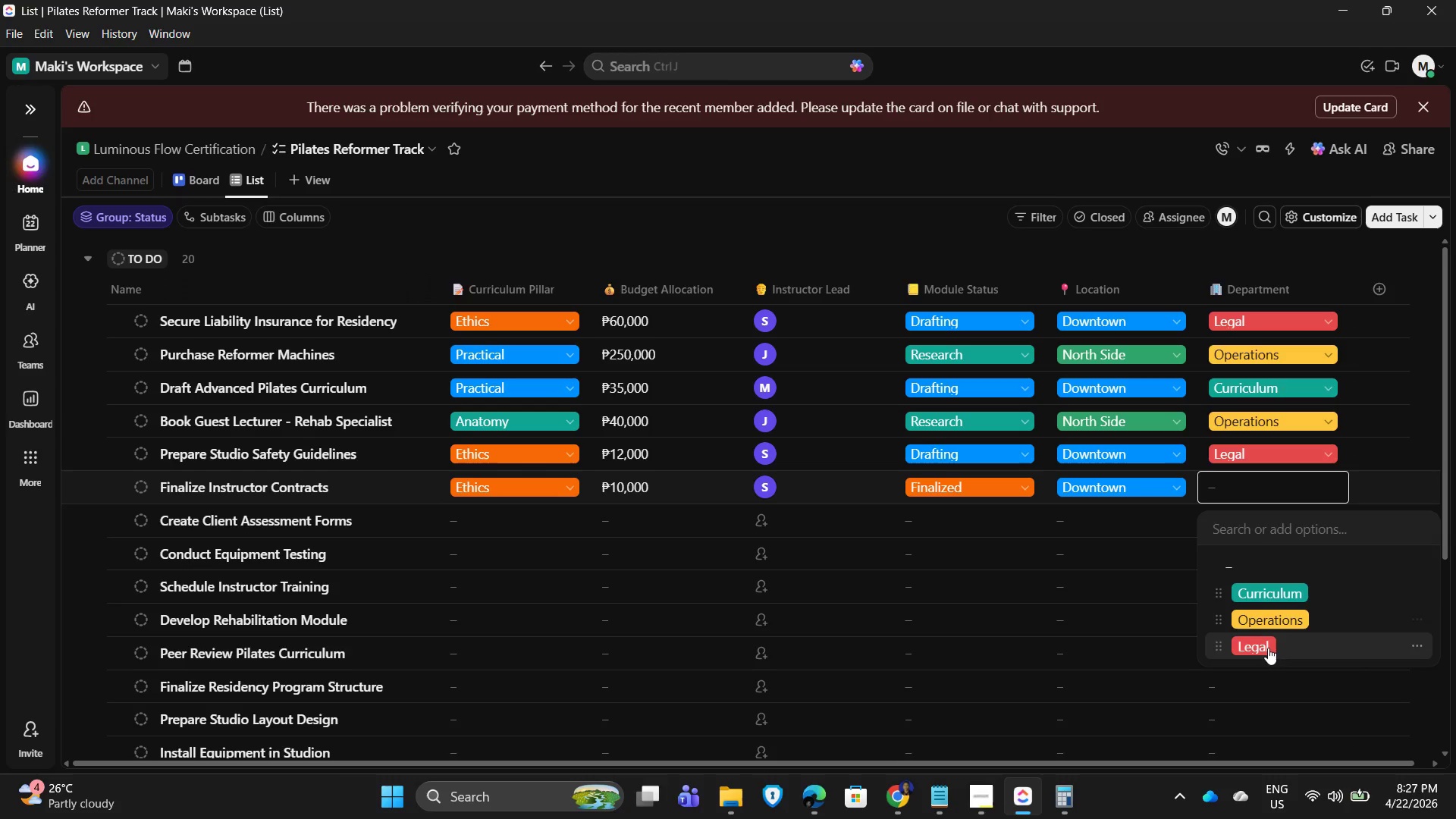 
left_click([1267, 648])
 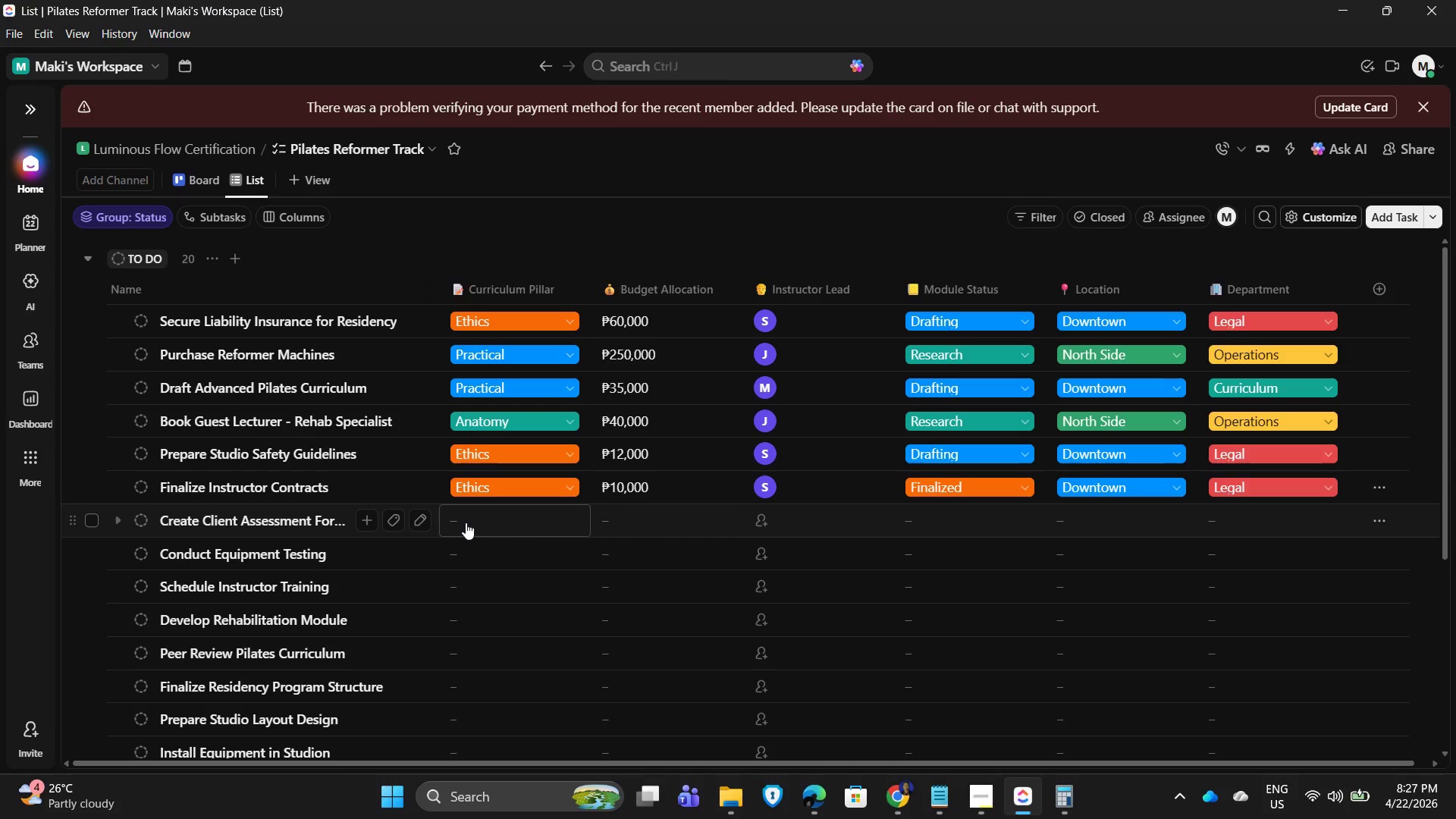 
left_click([466, 522])
 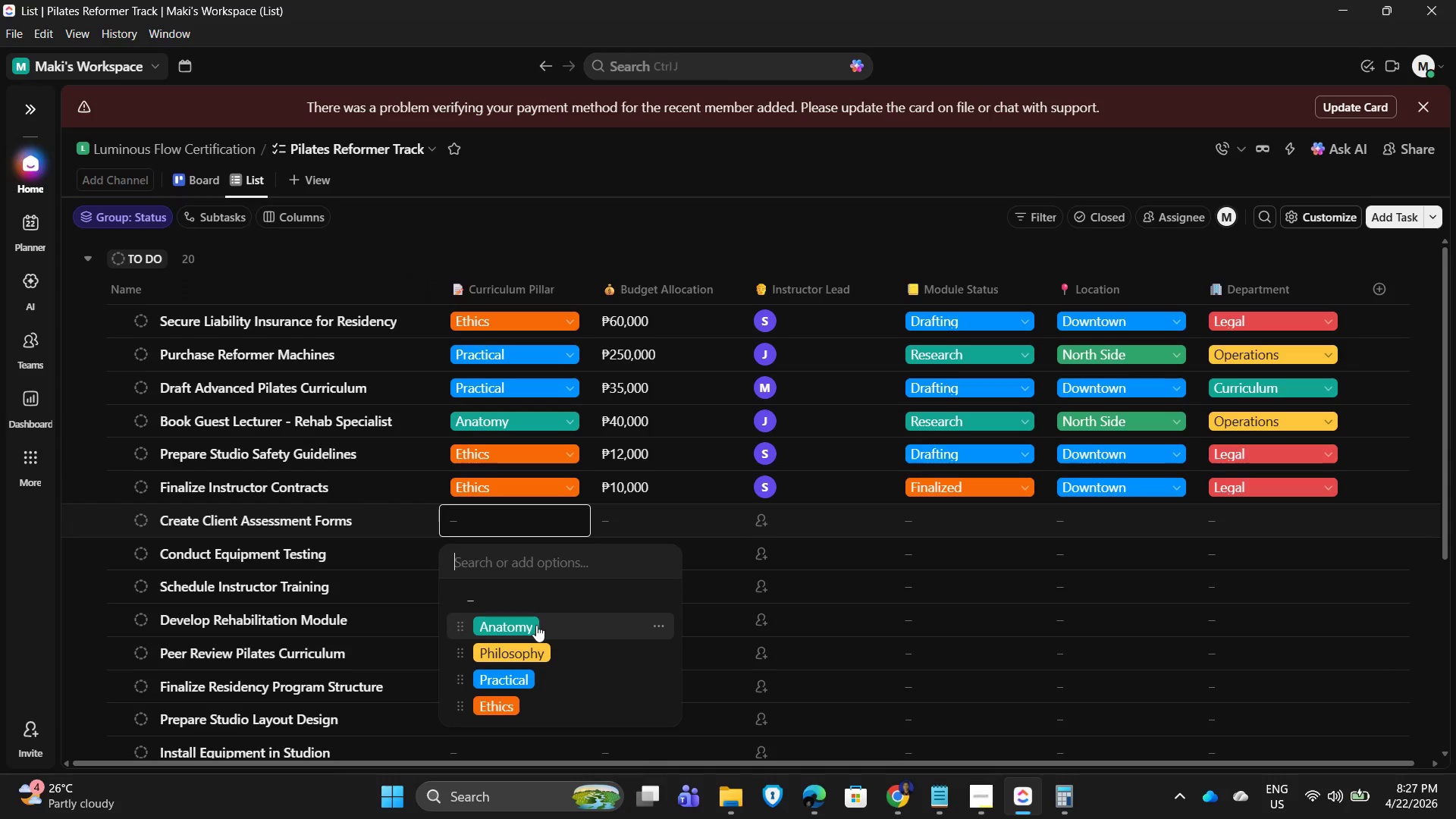 
left_click([533, 624])
 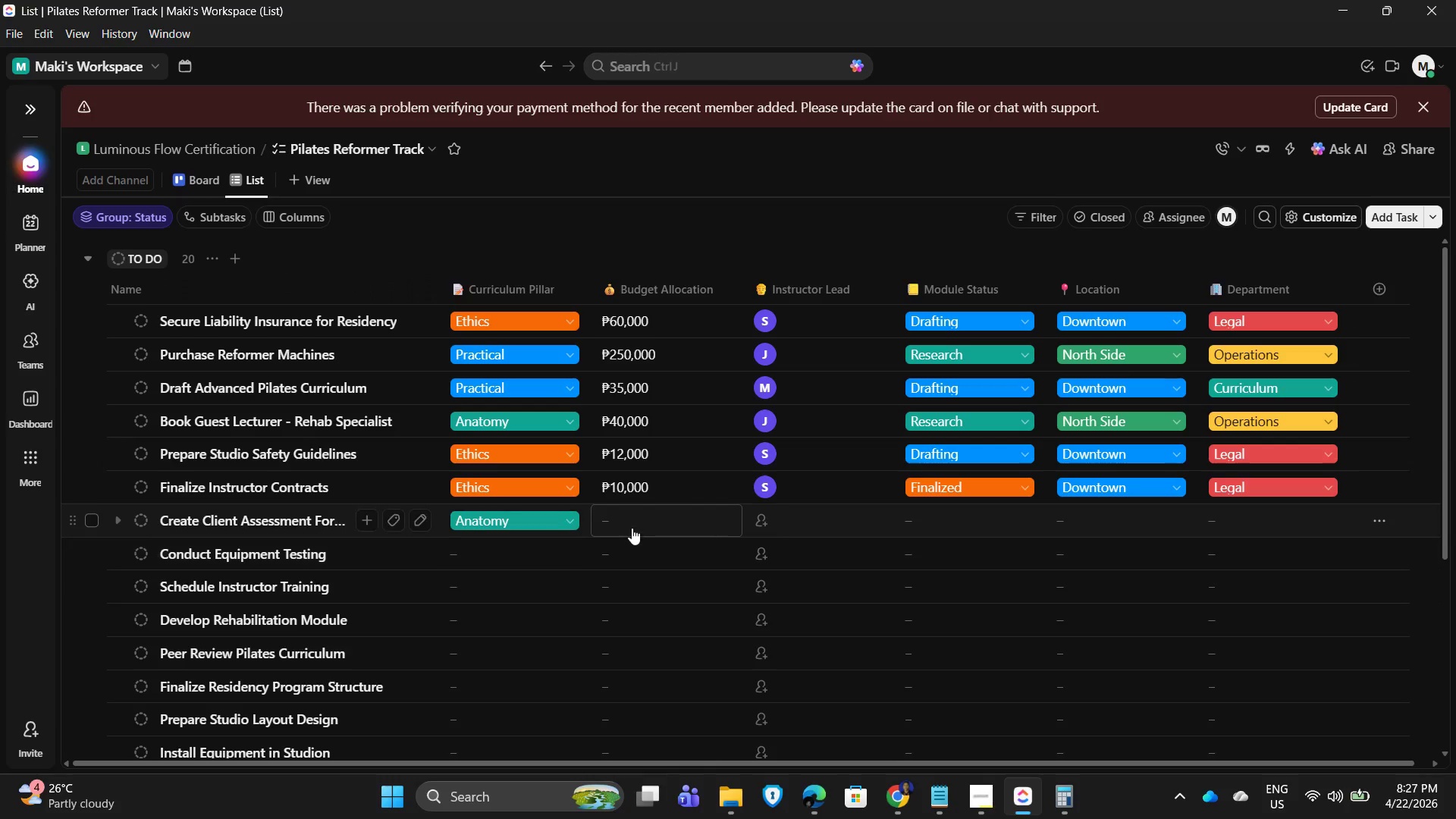 
left_click([634, 522])
 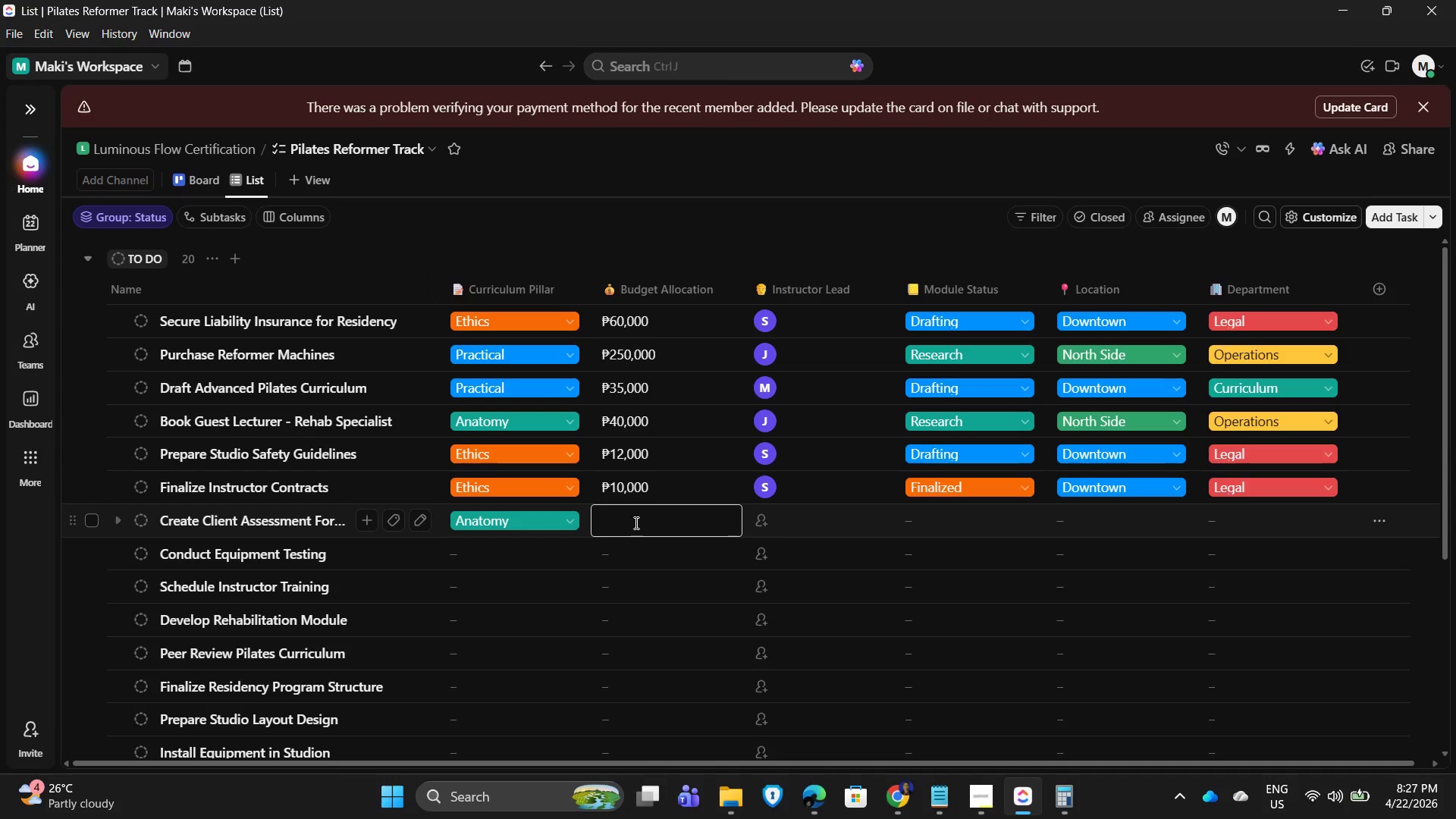 
key(Numpad9)
 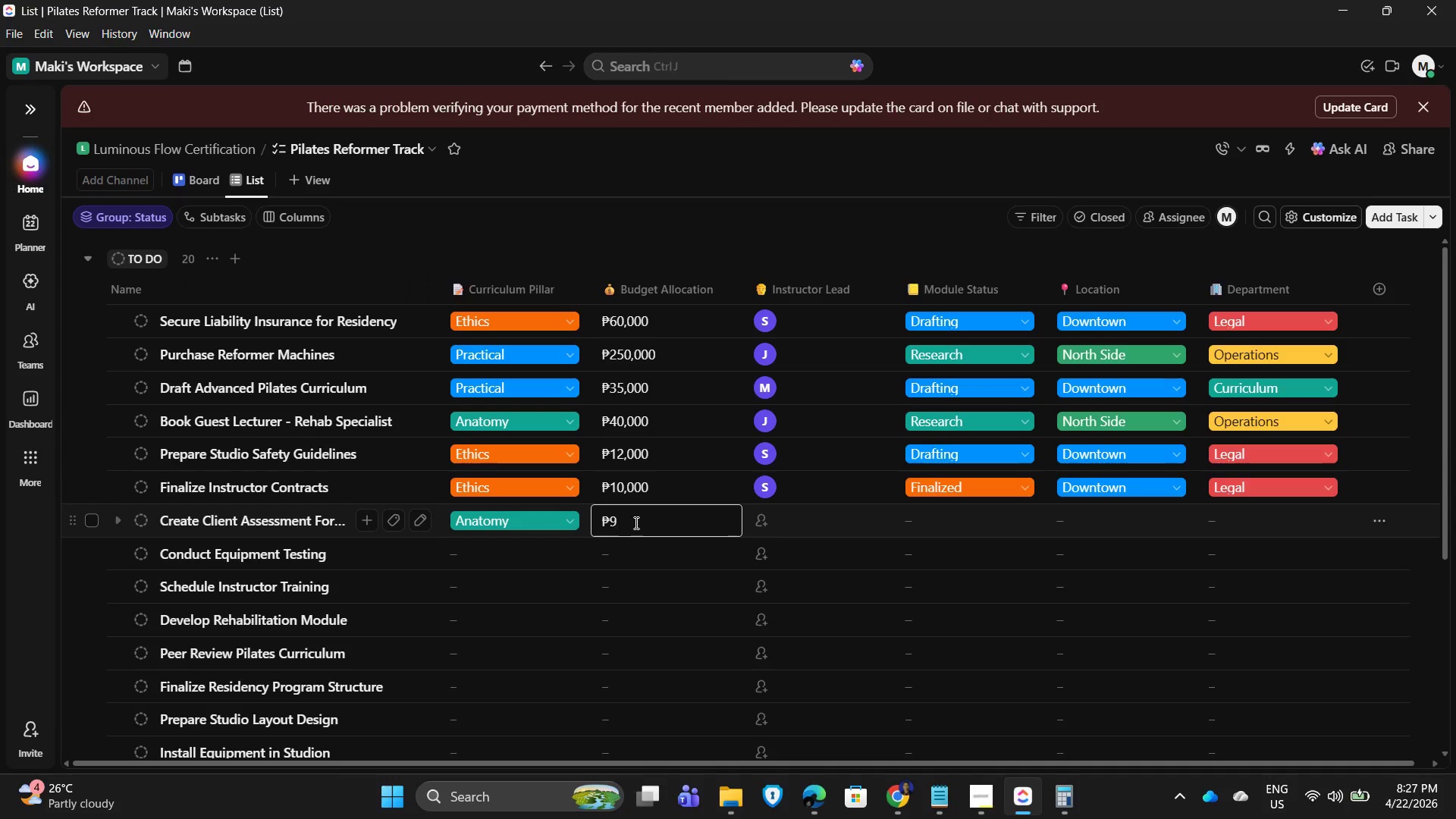 
key(Numpad0)
 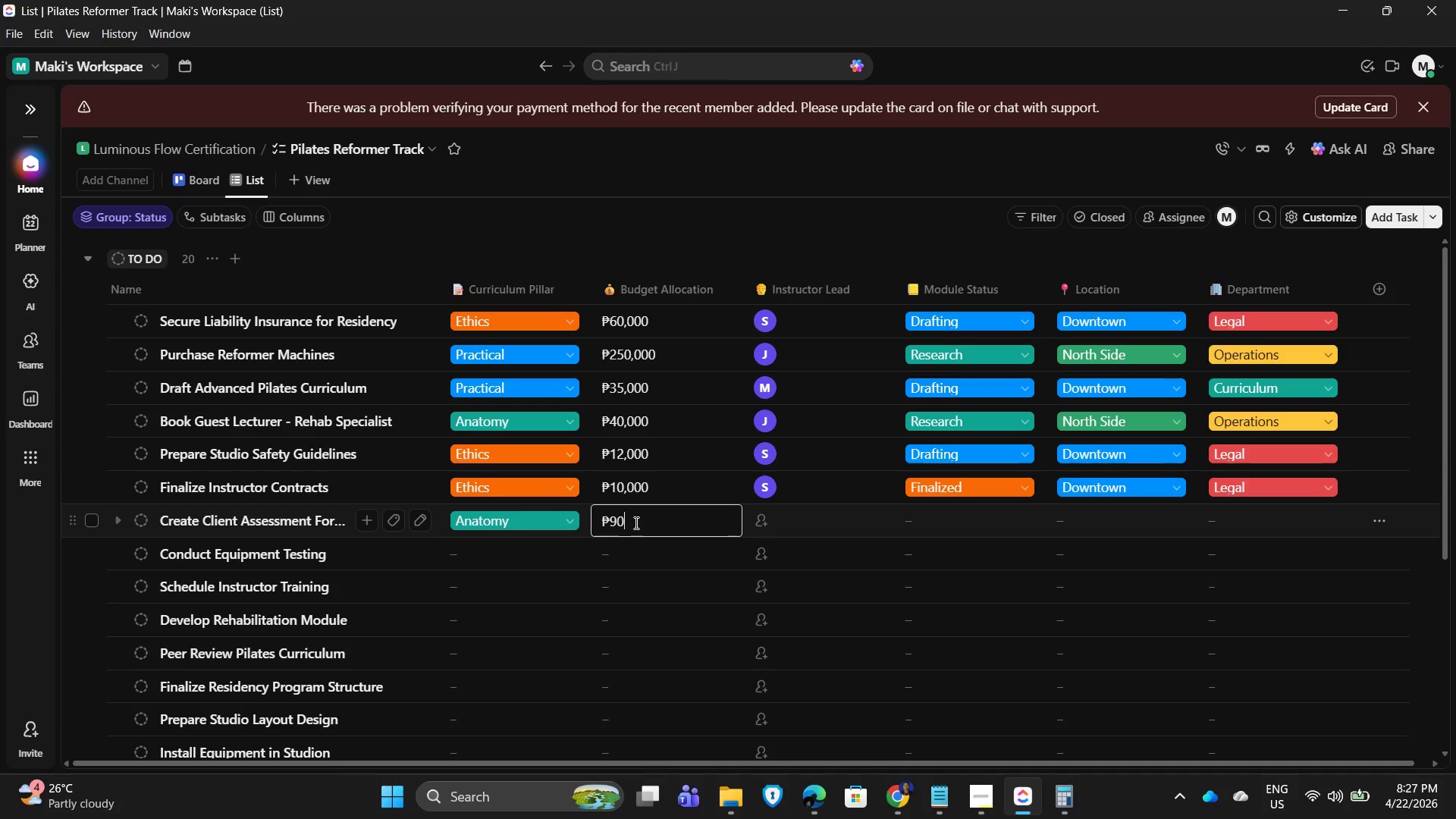 
key(Numpad0)
 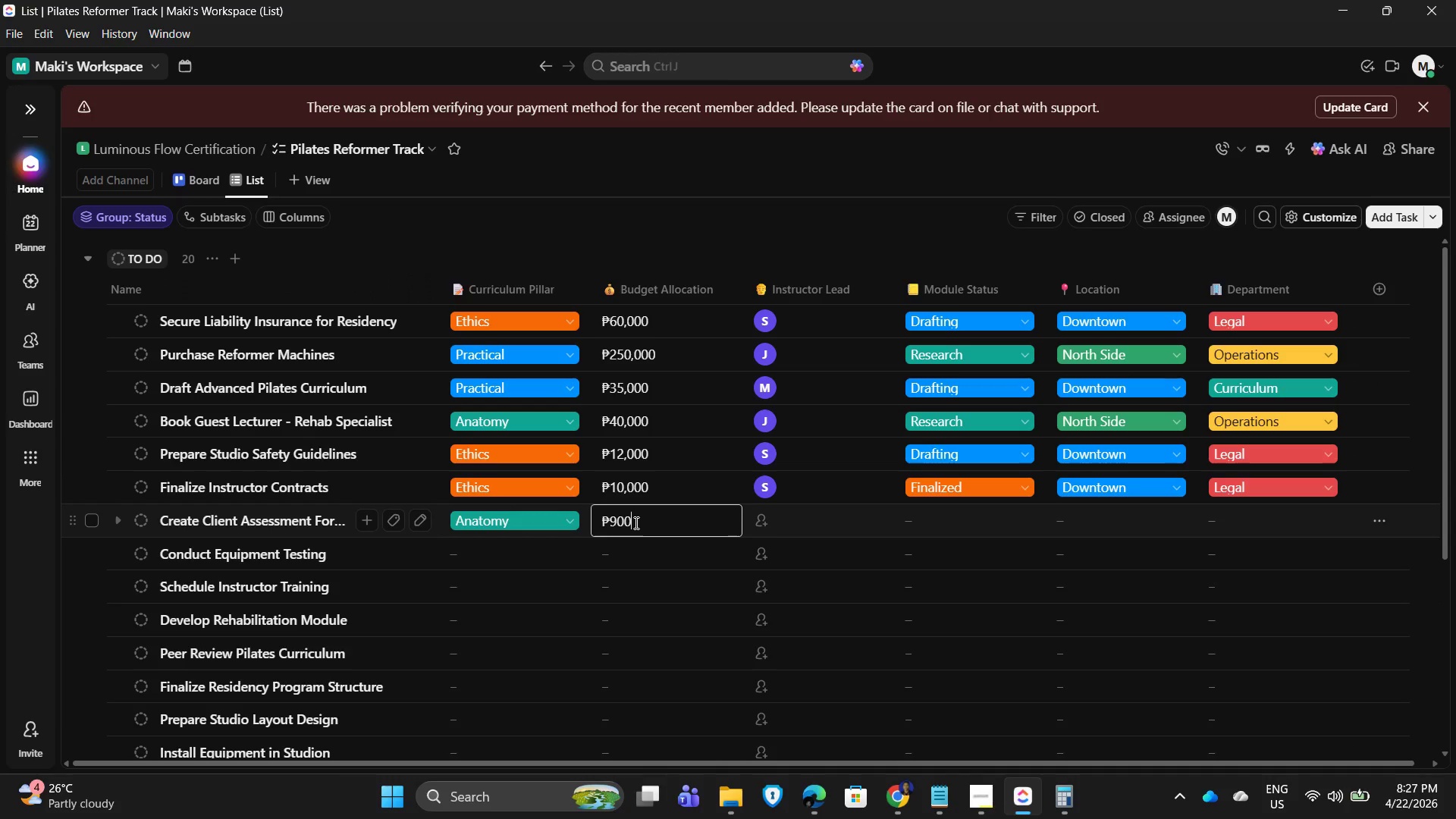 
key(Numpad0)
 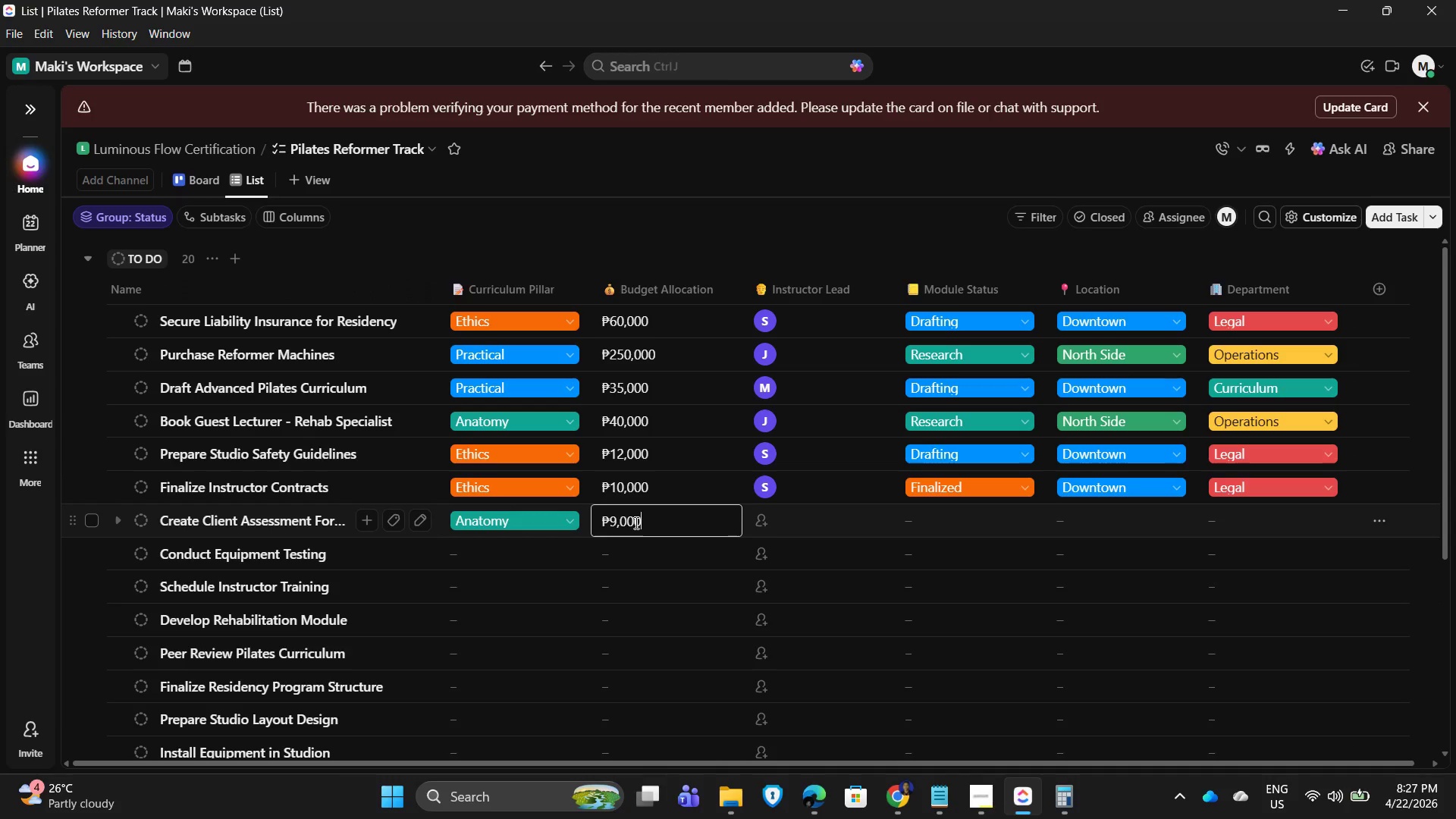 
key(NumpadEnter)
 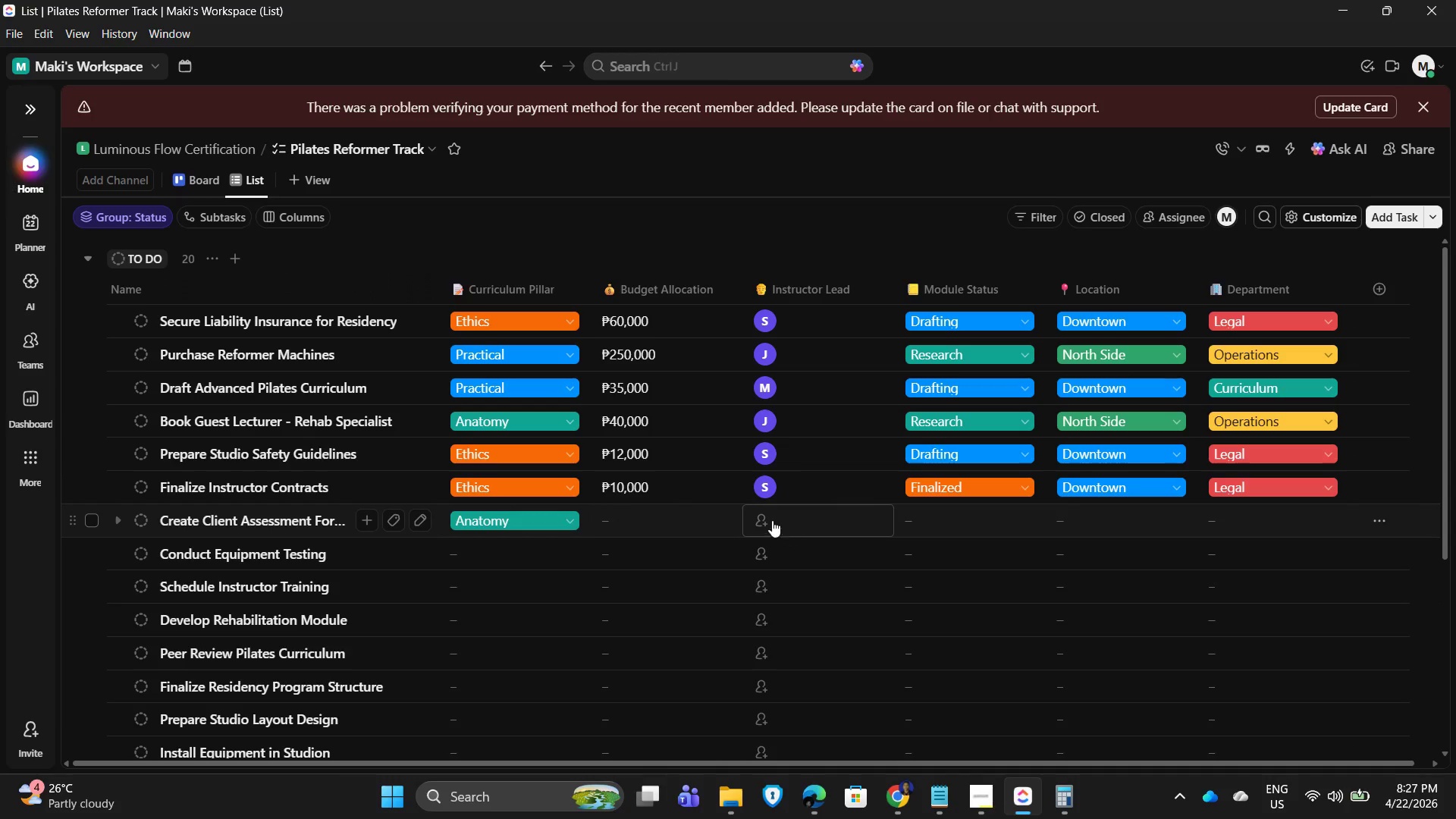 
left_click([767, 516])
 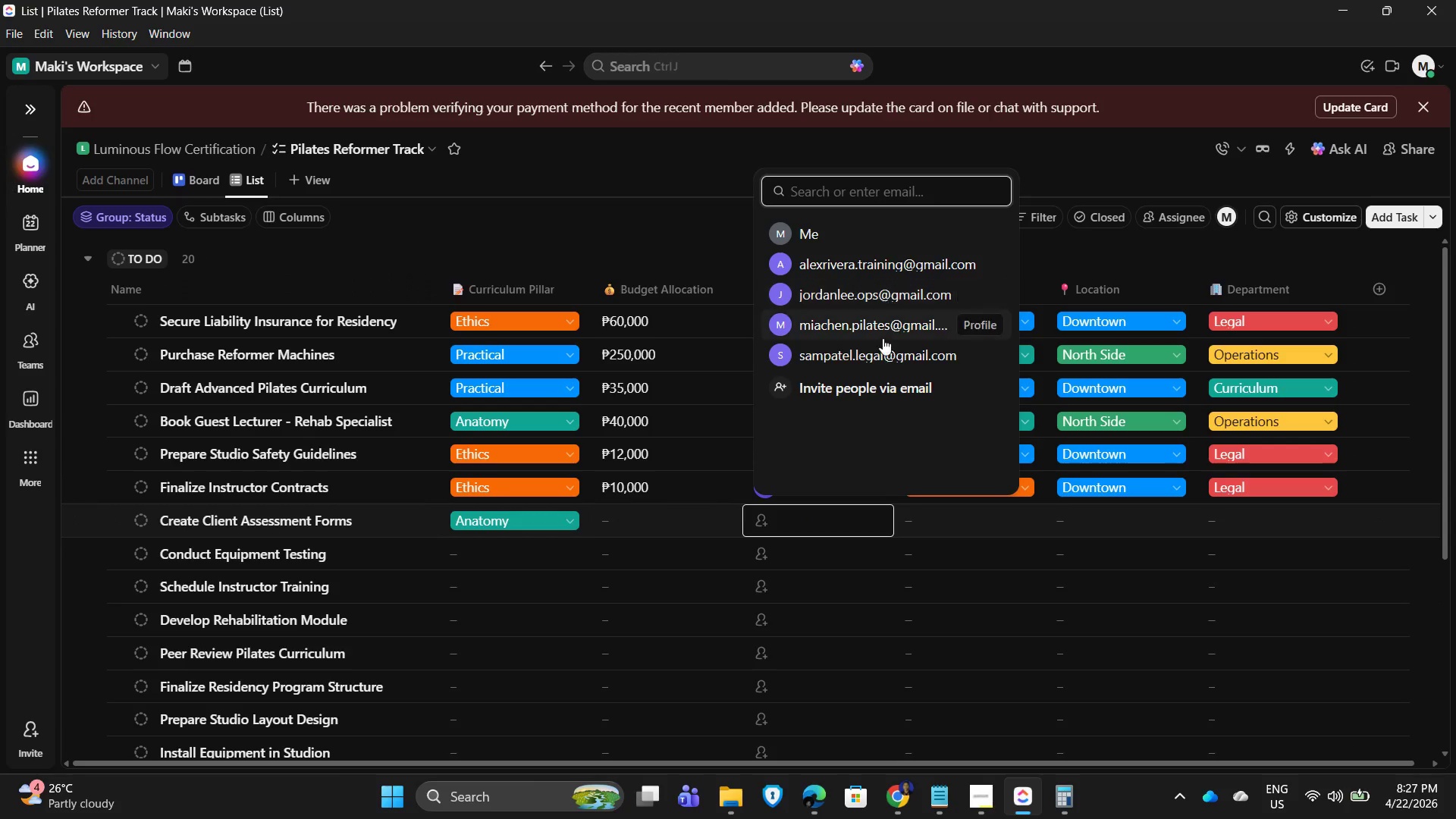 
left_click([885, 328])
 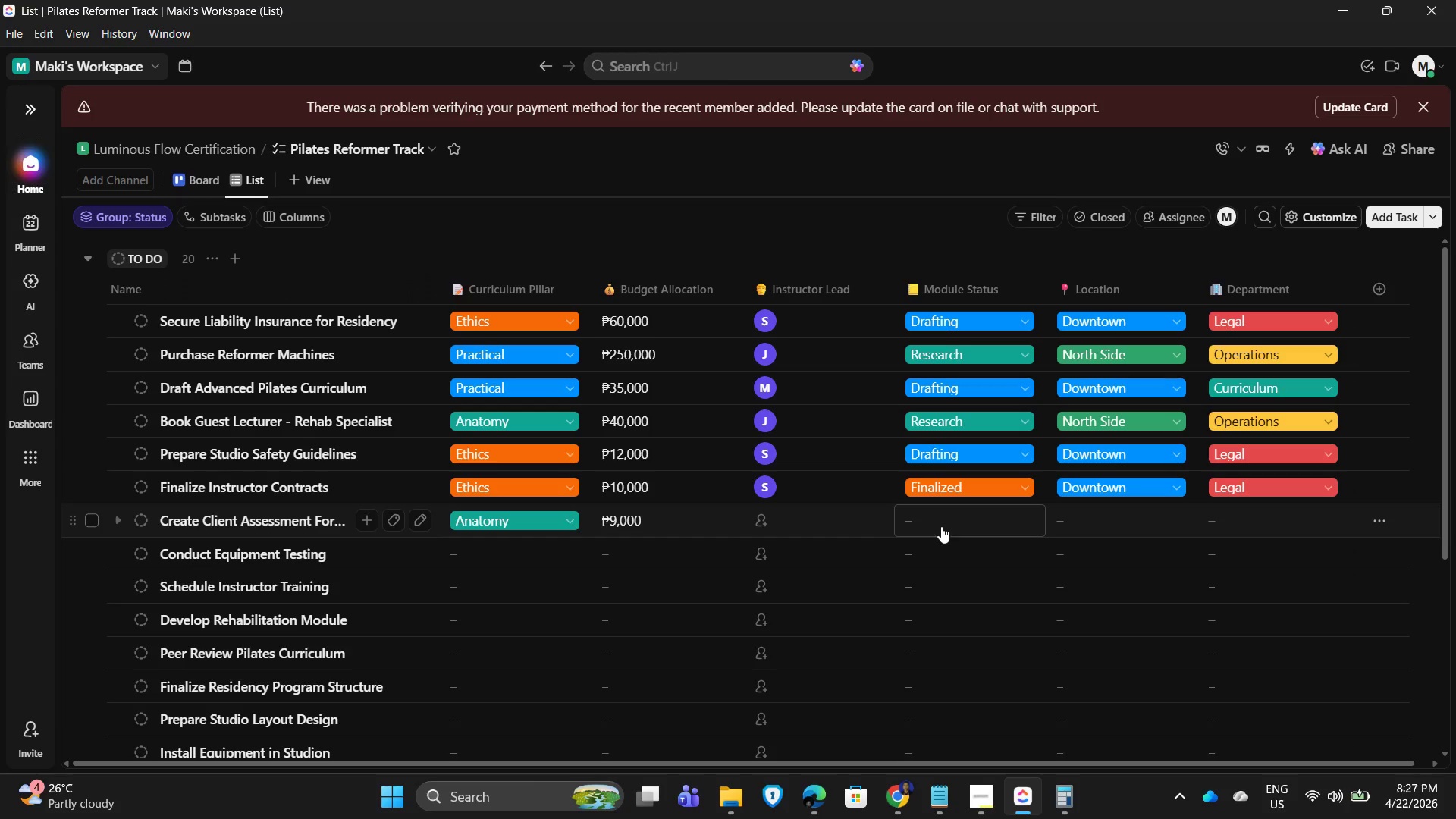 
left_click([941, 526])
 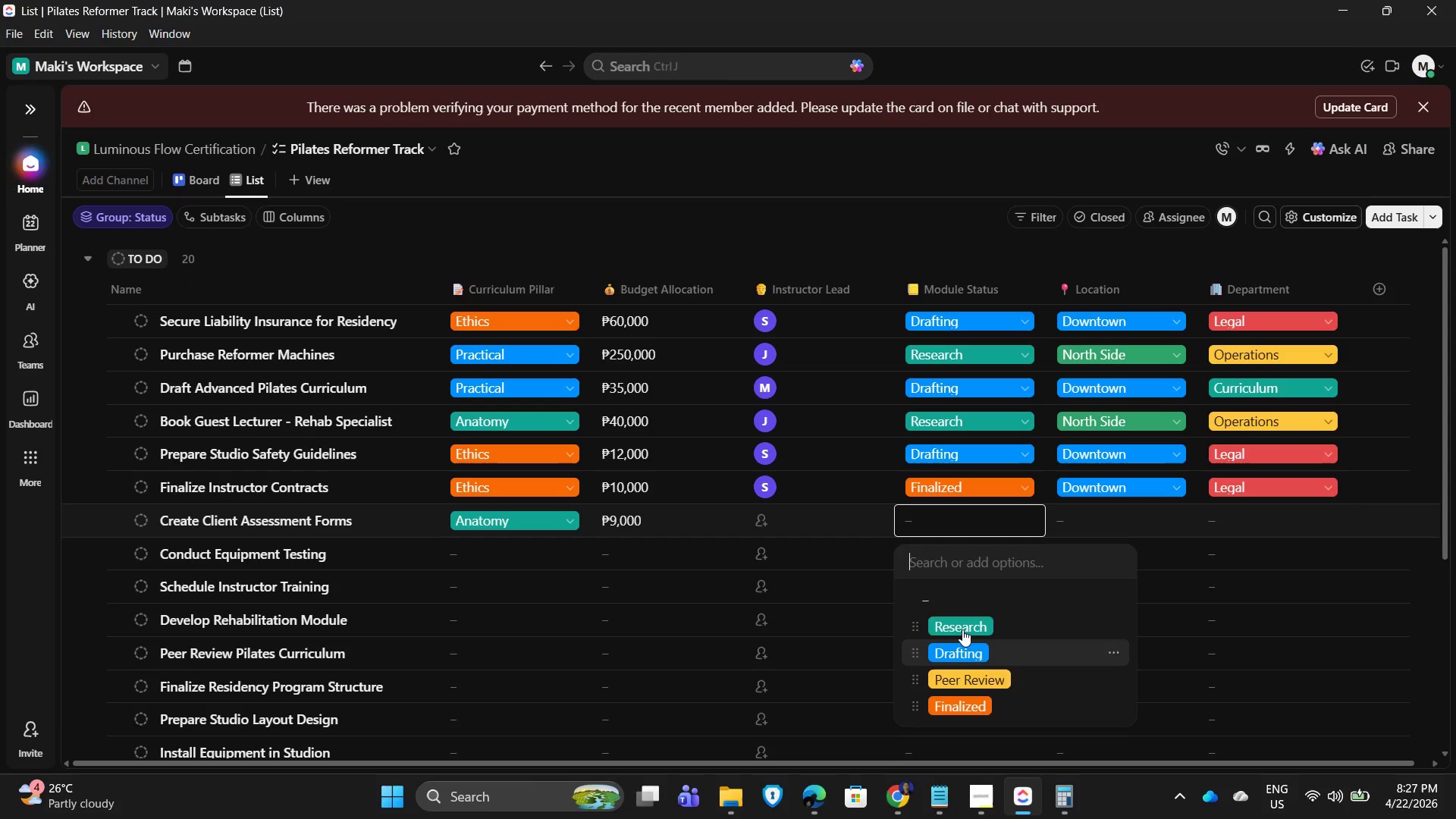 
left_click([955, 654])
 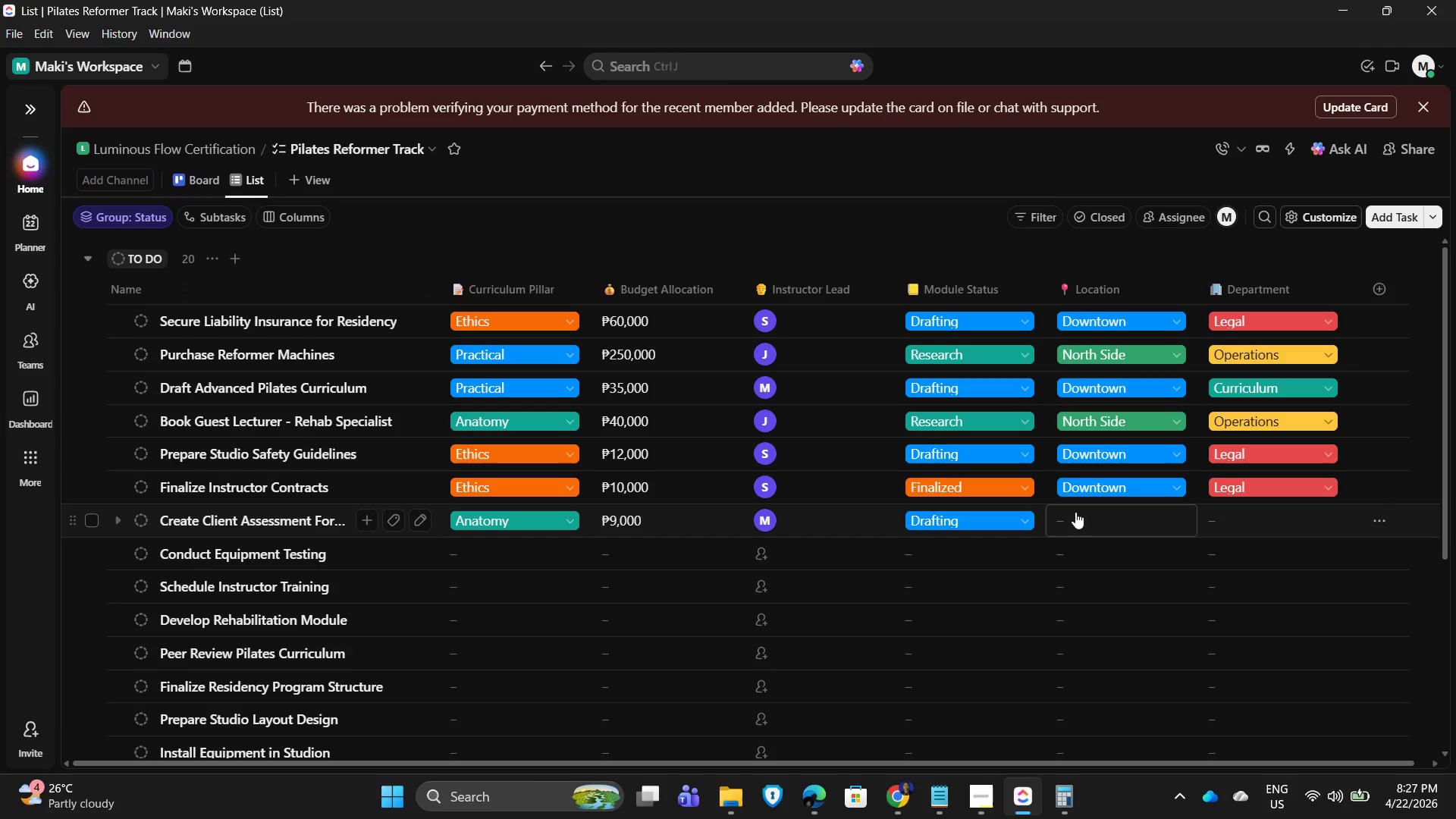 
left_click([1075, 512])
 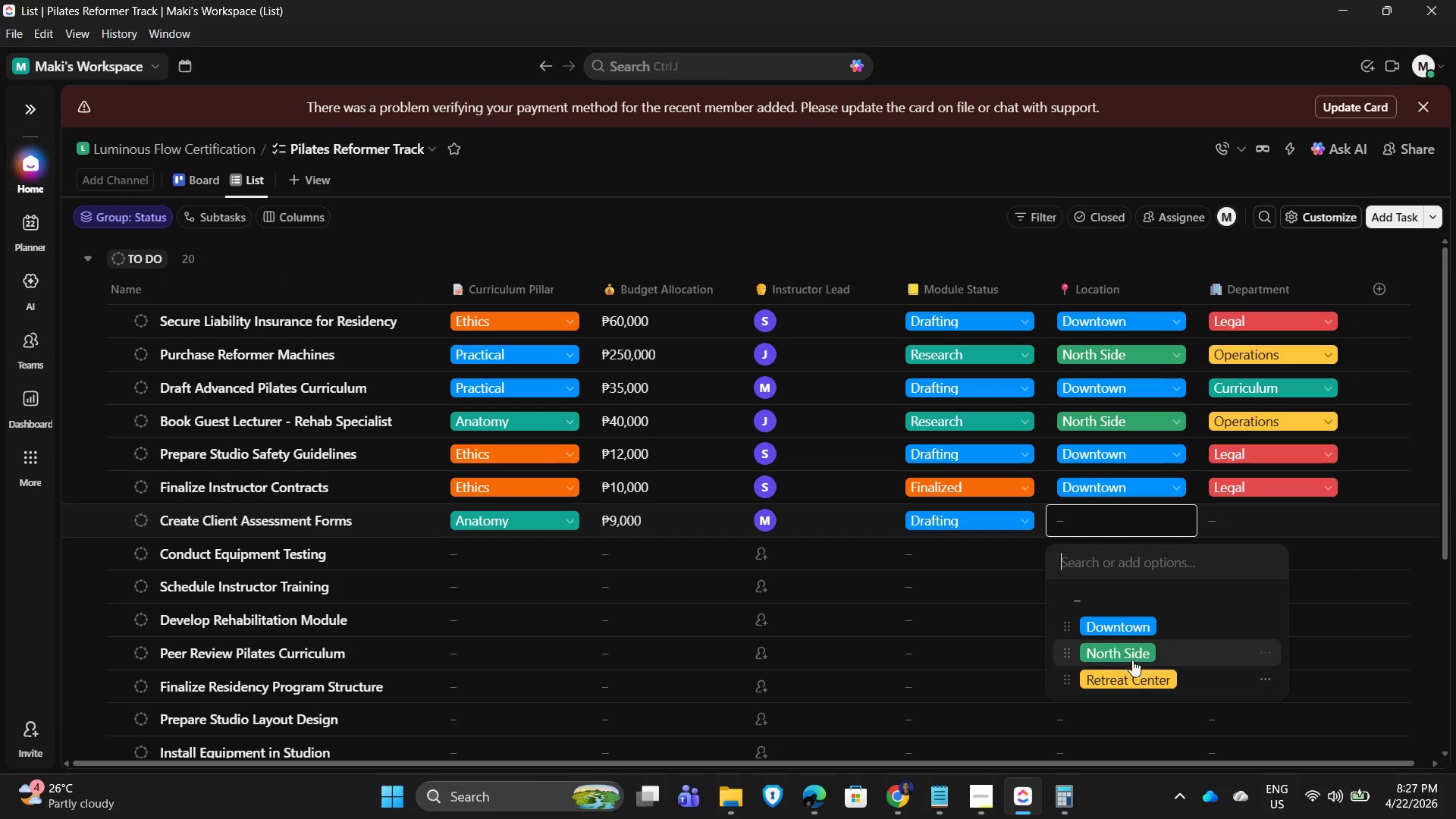 
left_click([1134, 652])
 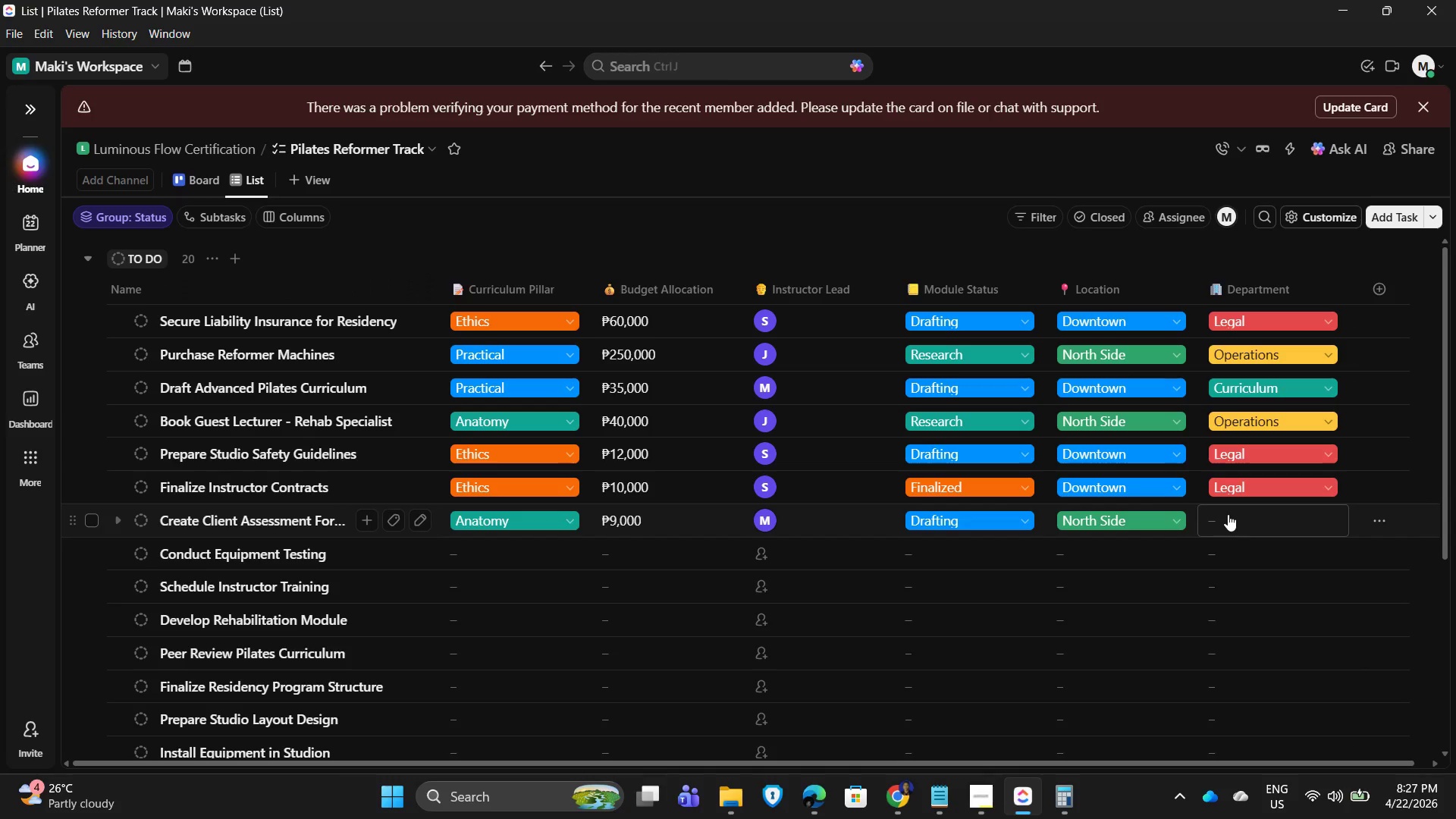 
left_click([1228, 514])
 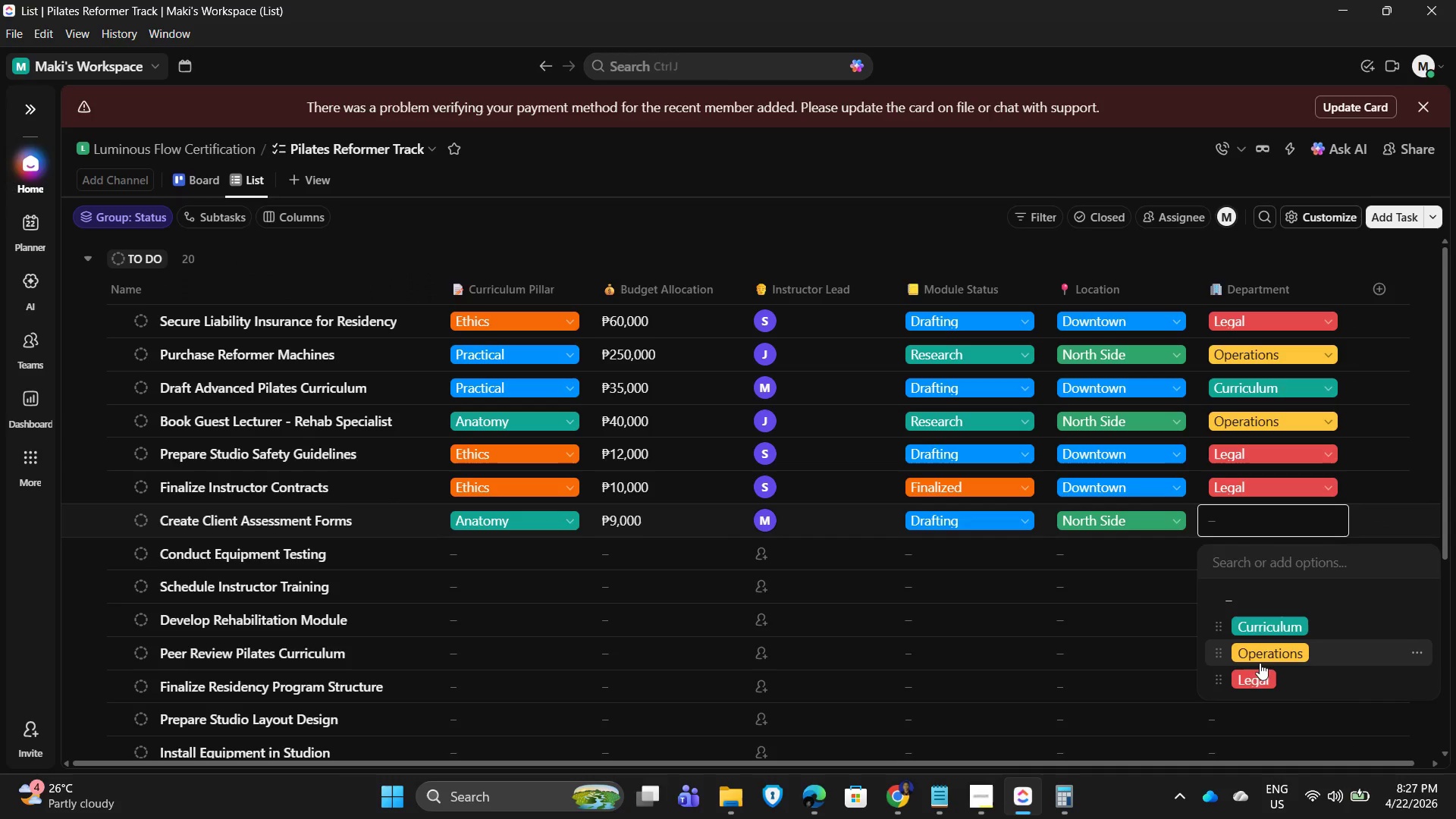 
left_click([1263, 616])
 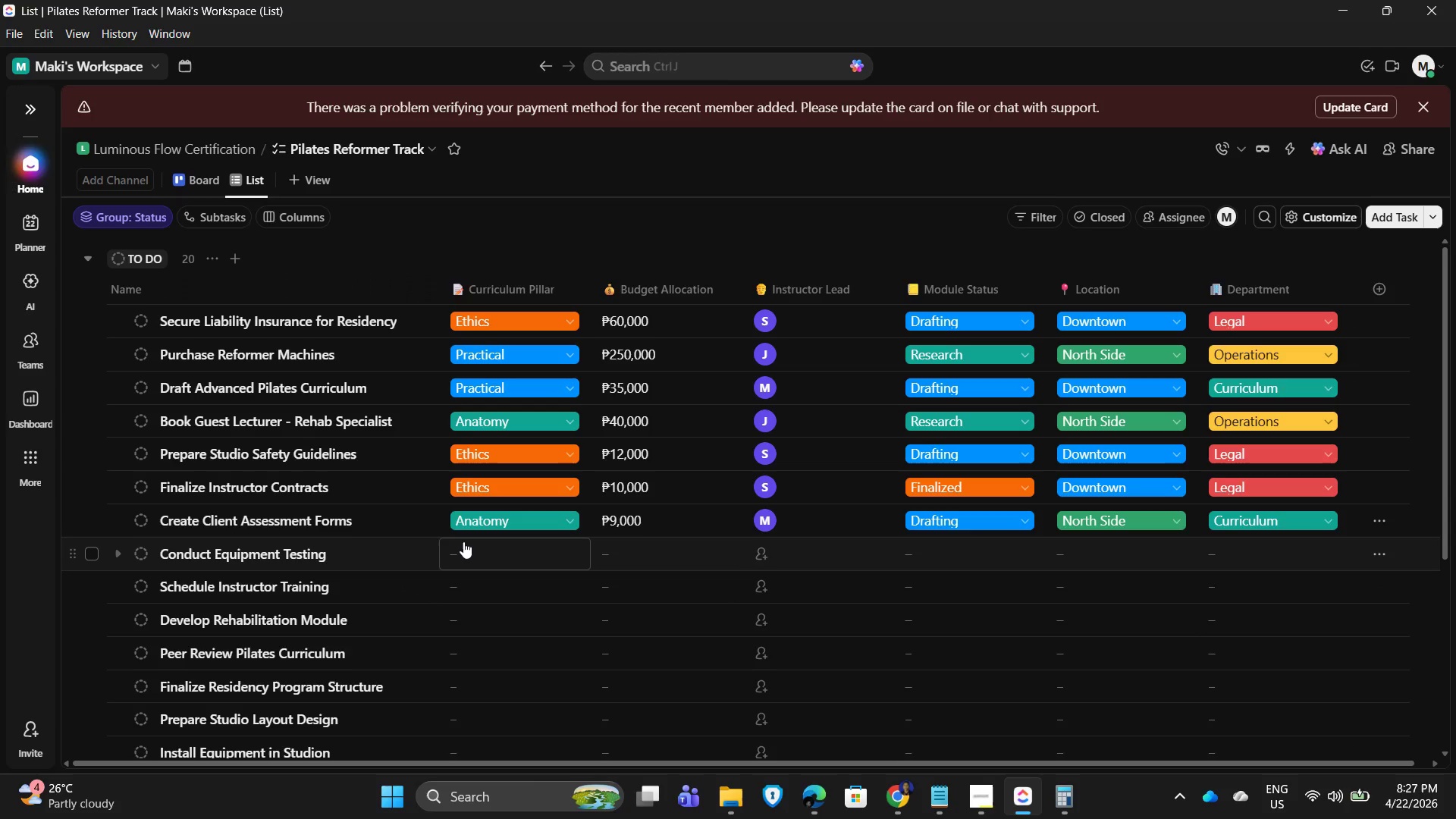 
left_click([464, 542])
 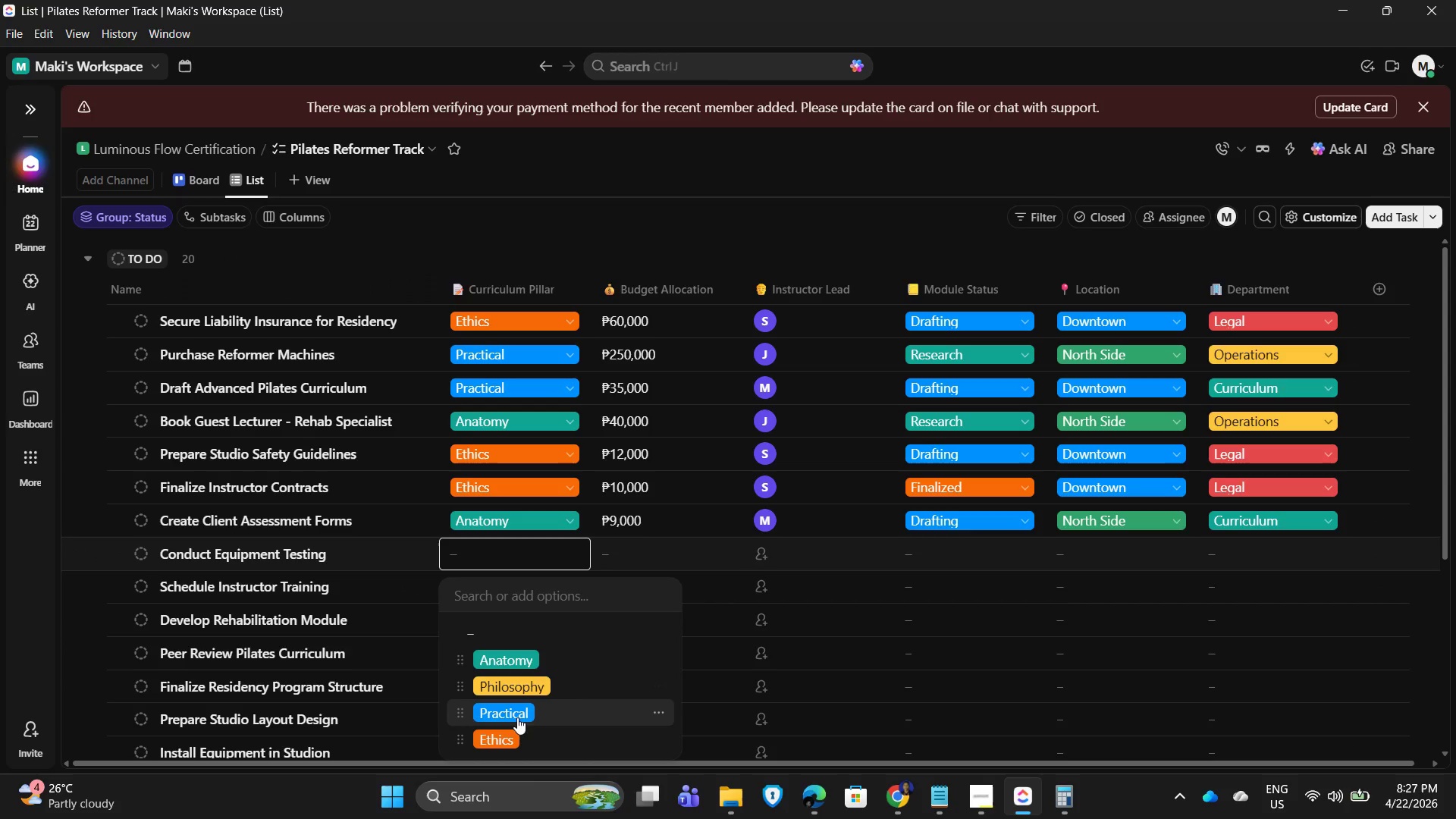 
left_click([513, 713])
 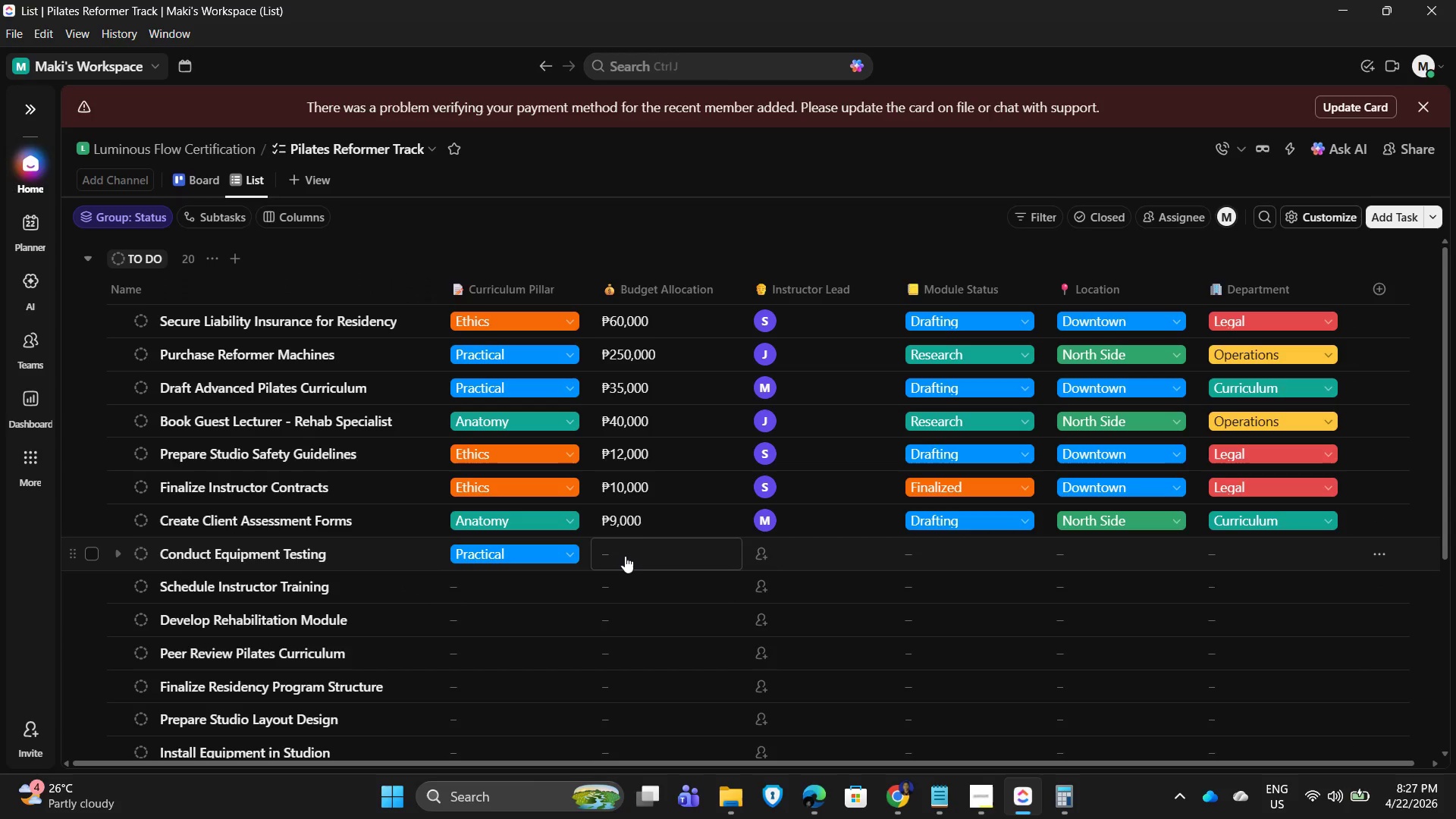 
left_click([625, 556])
 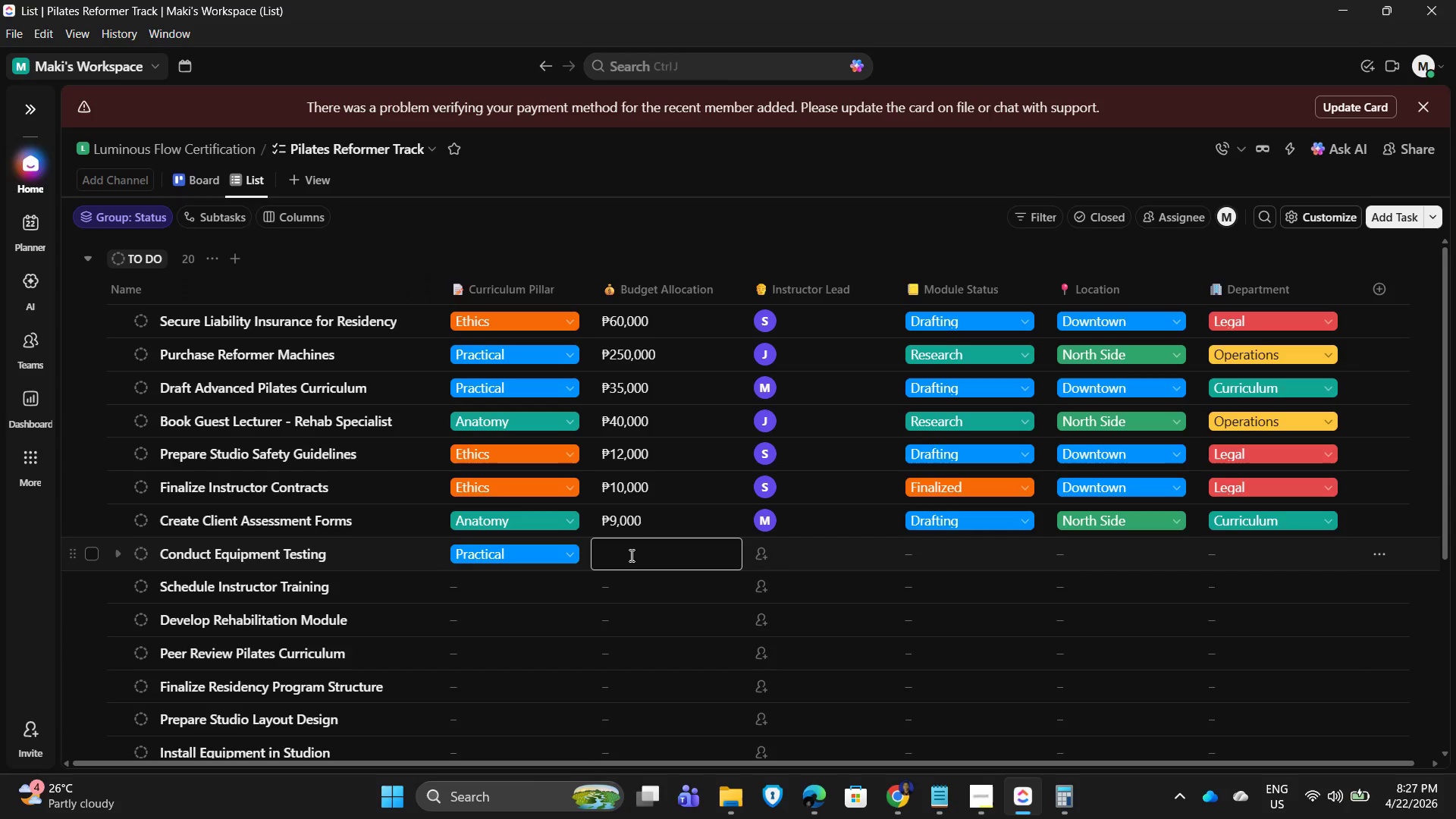 
key(Numpad1)
 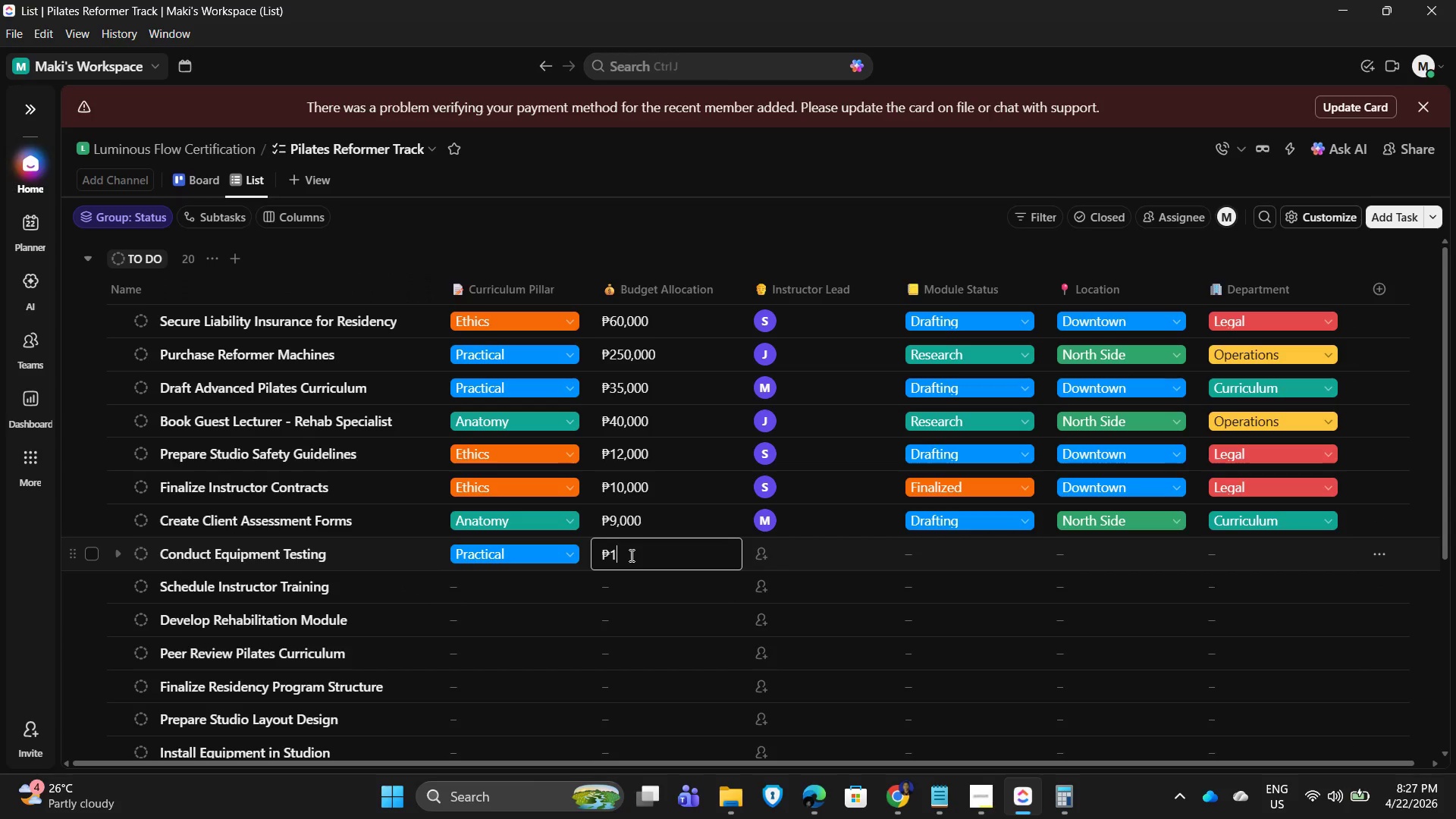 
key(Numpad5)
 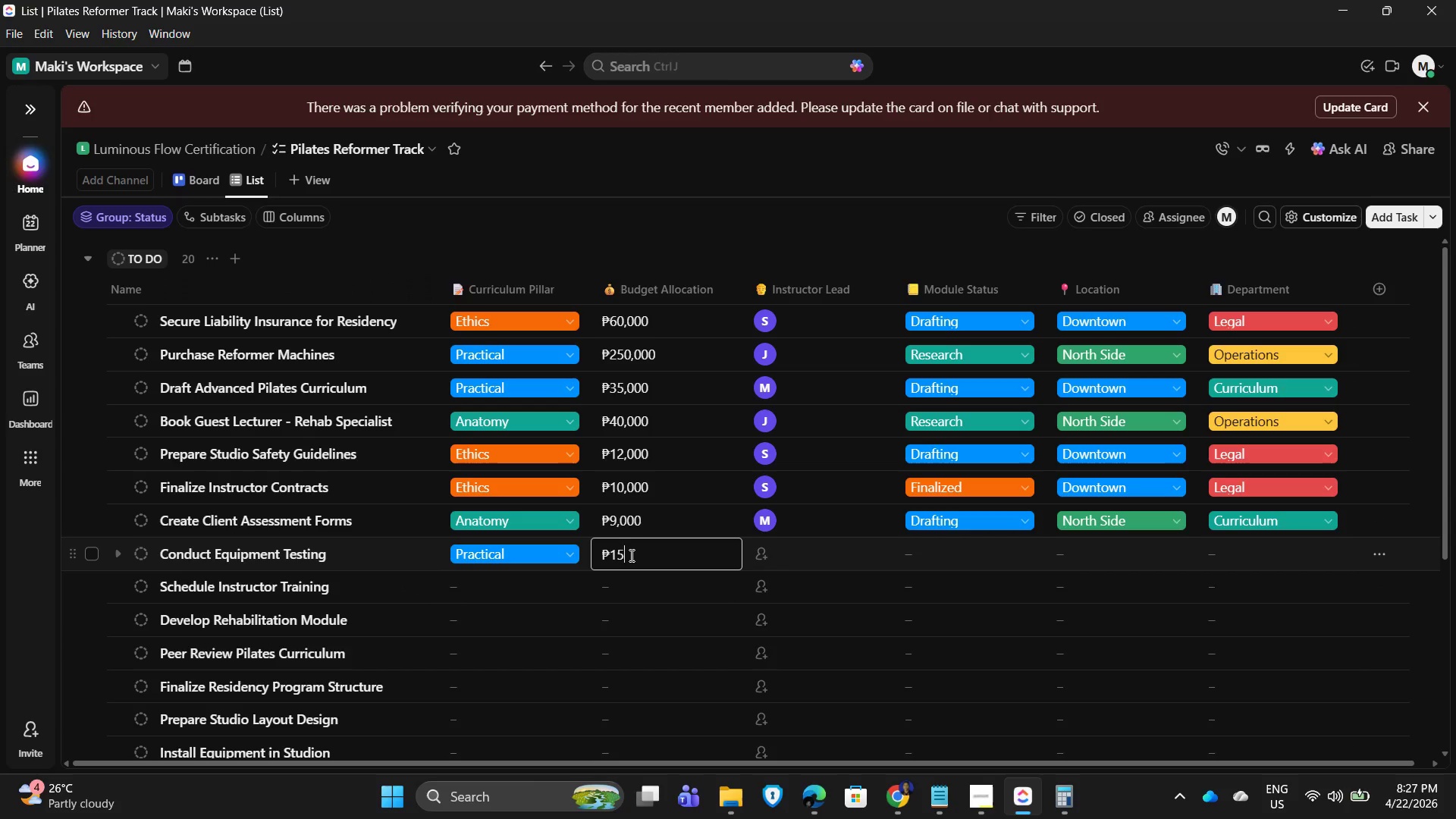 
key(Numpad0)
 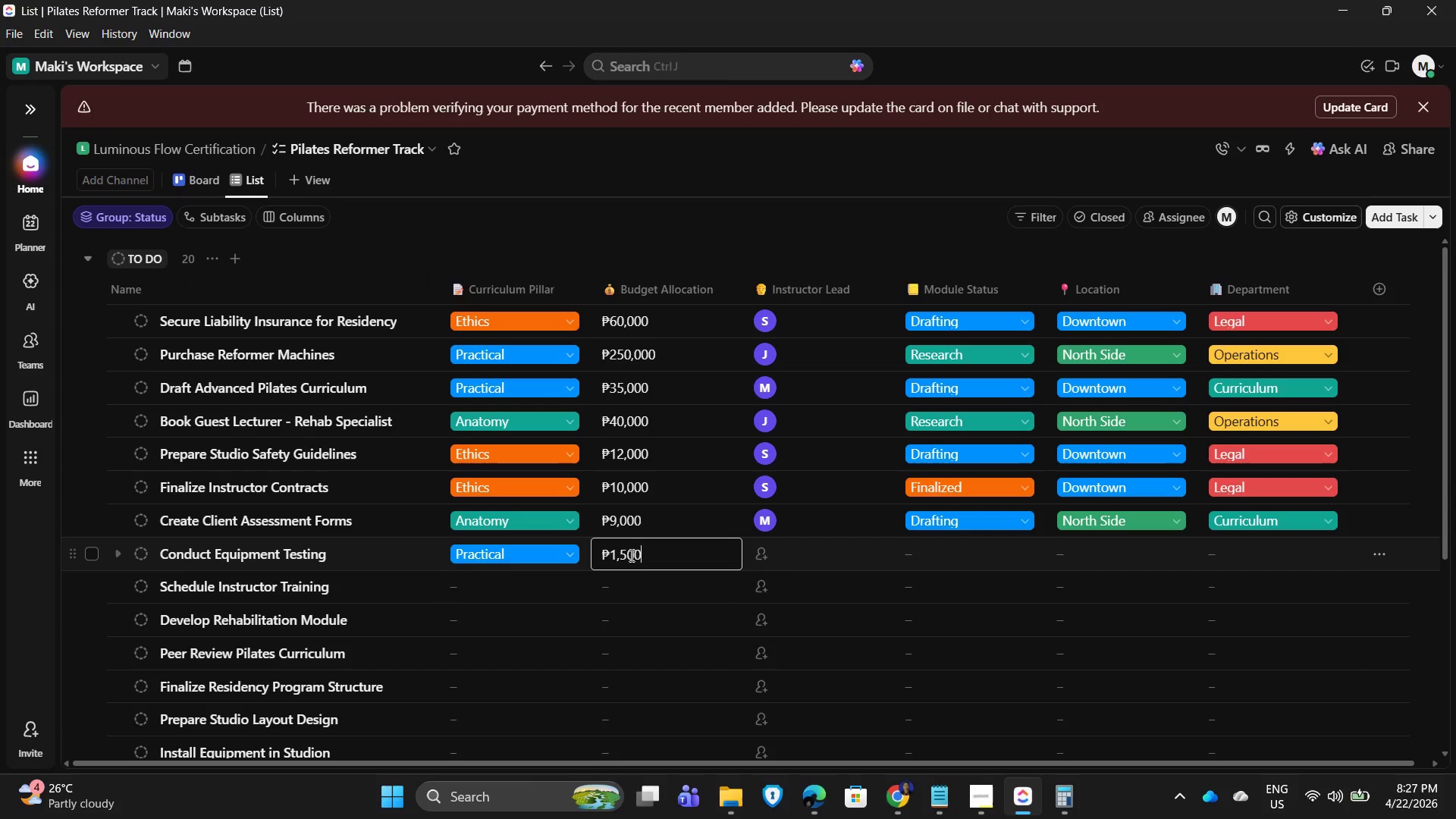 
key(Numpad0)
 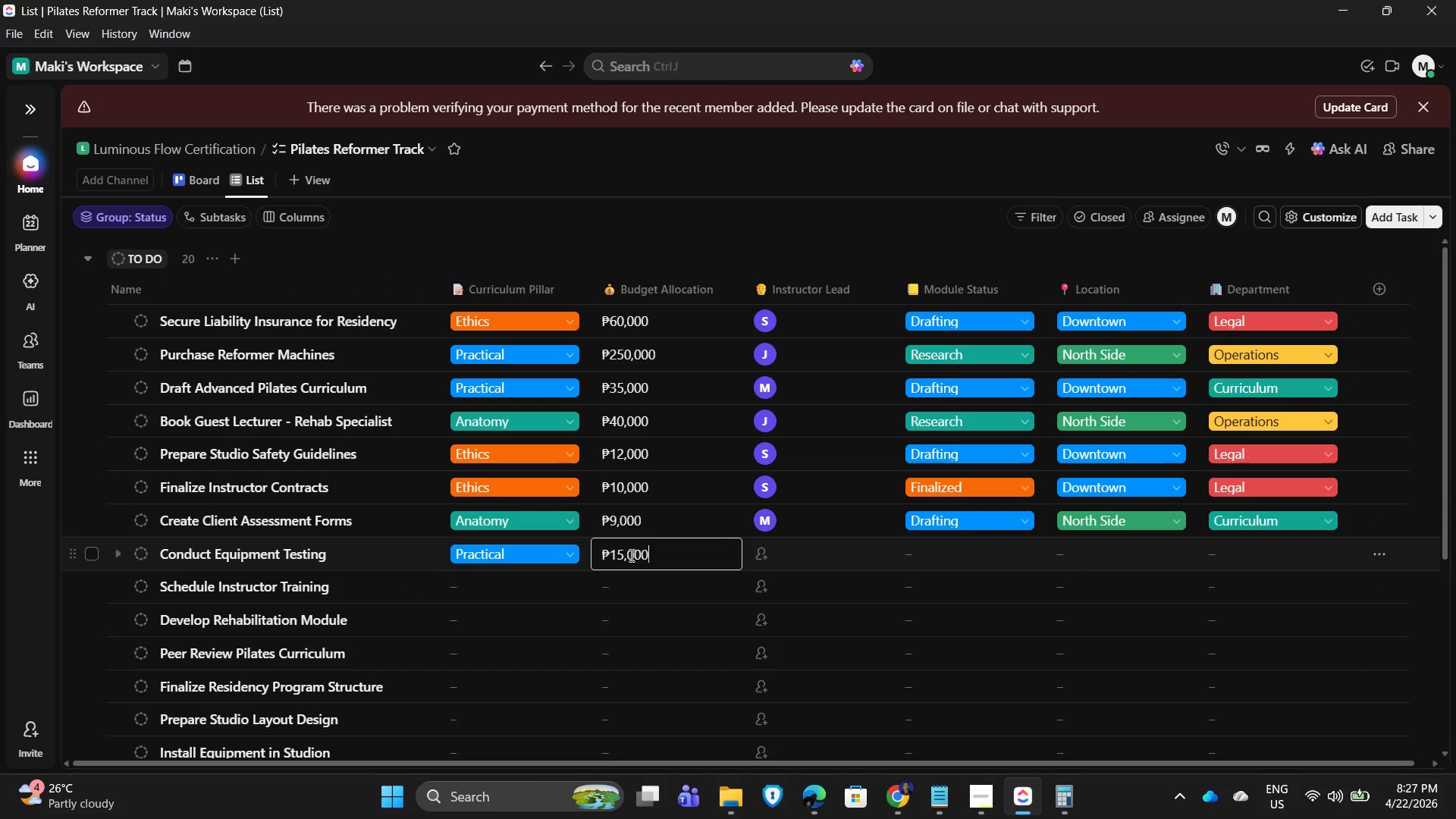 
key(Numpad0)
 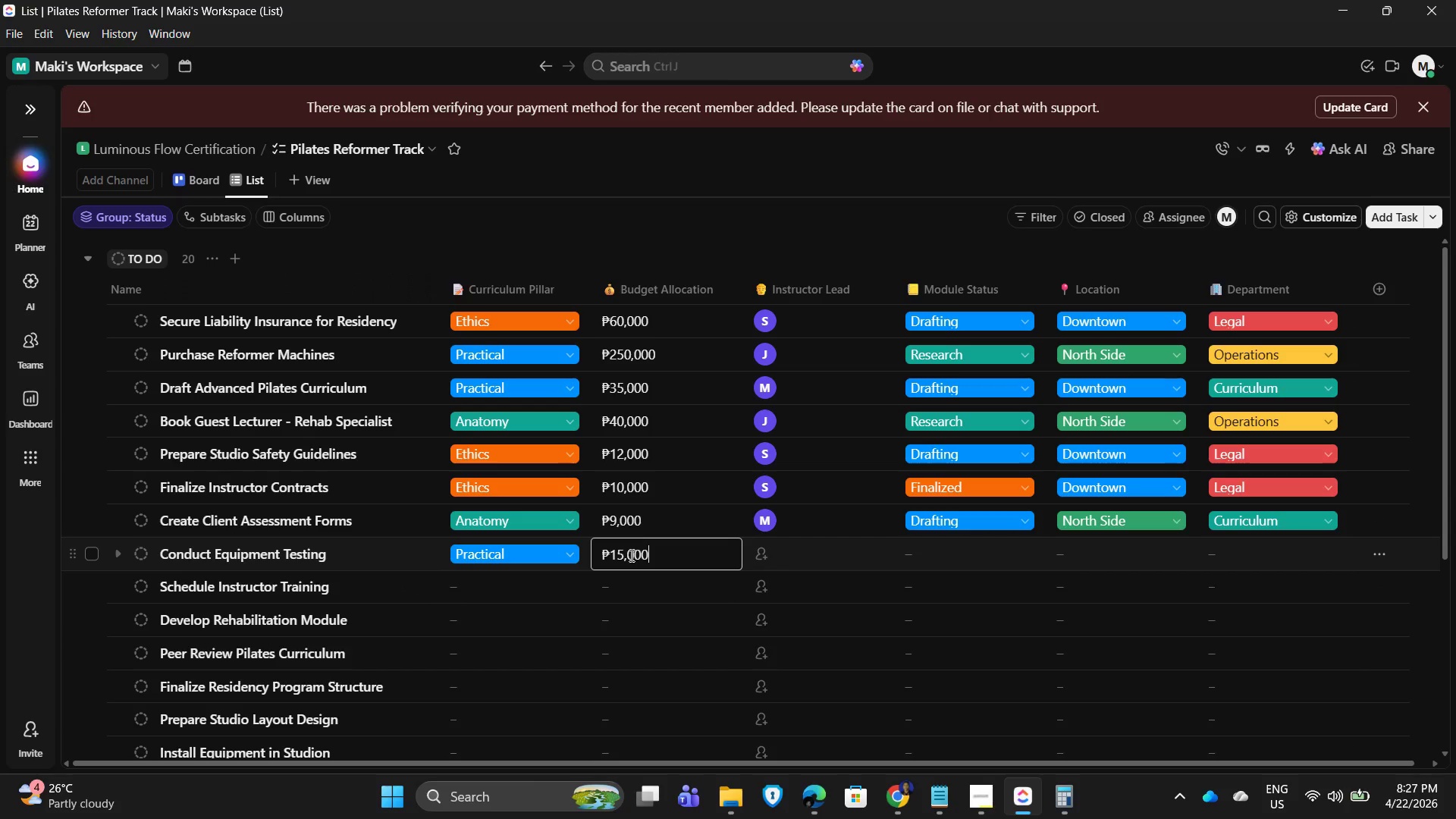 
key(NumpadEnter)
 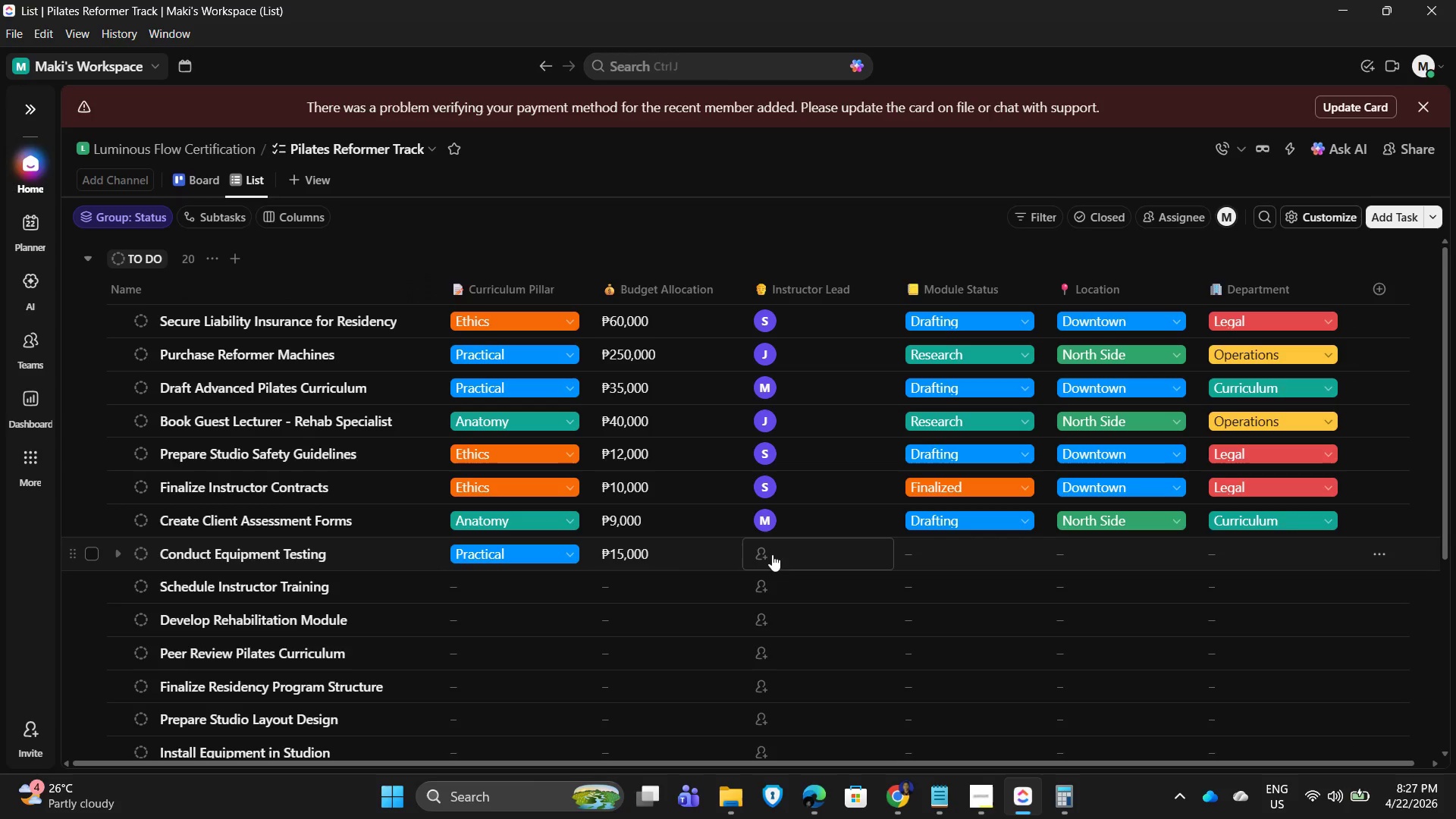 
left_click([772, 554])
 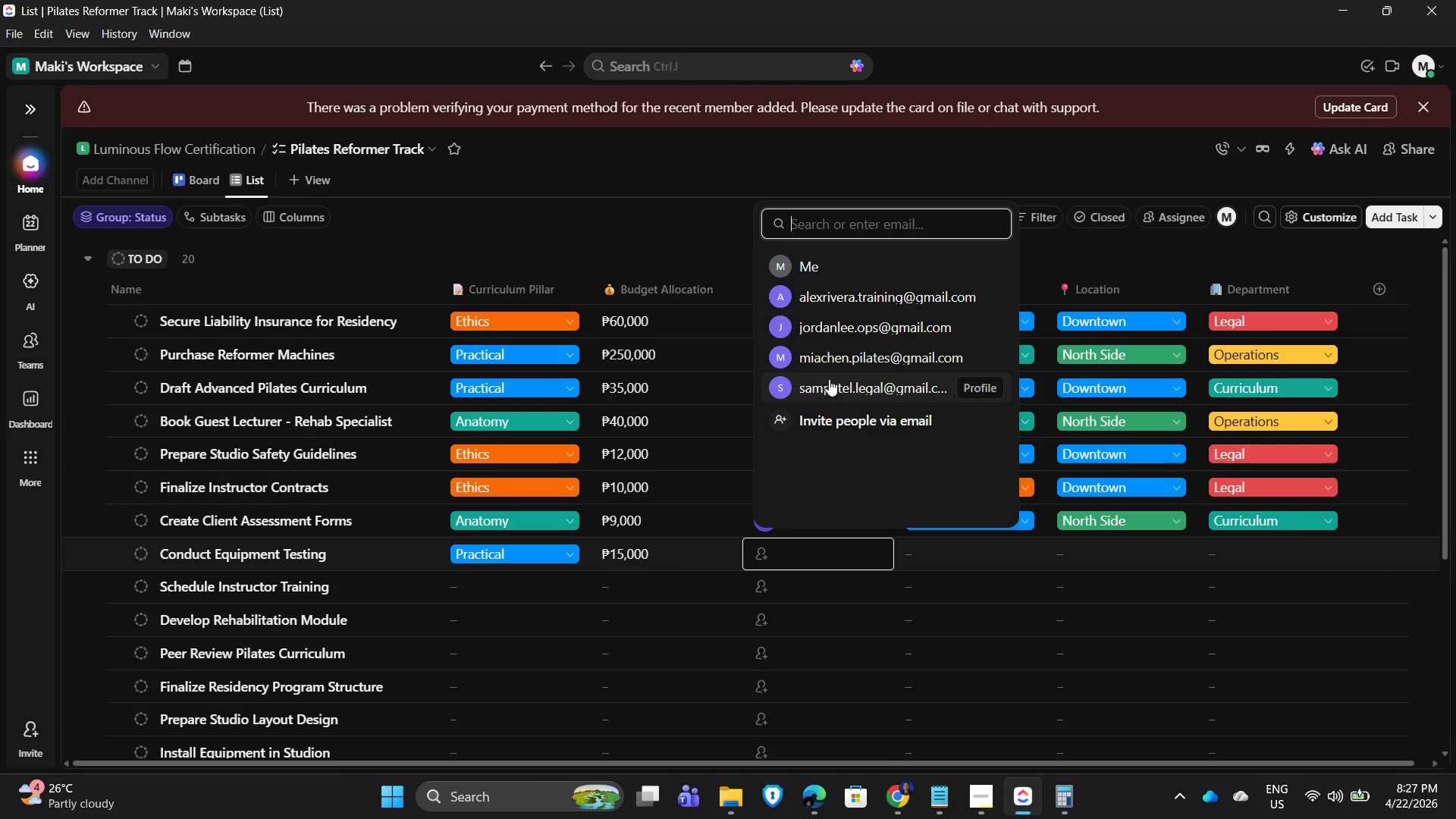 
left_click([852, 352])
 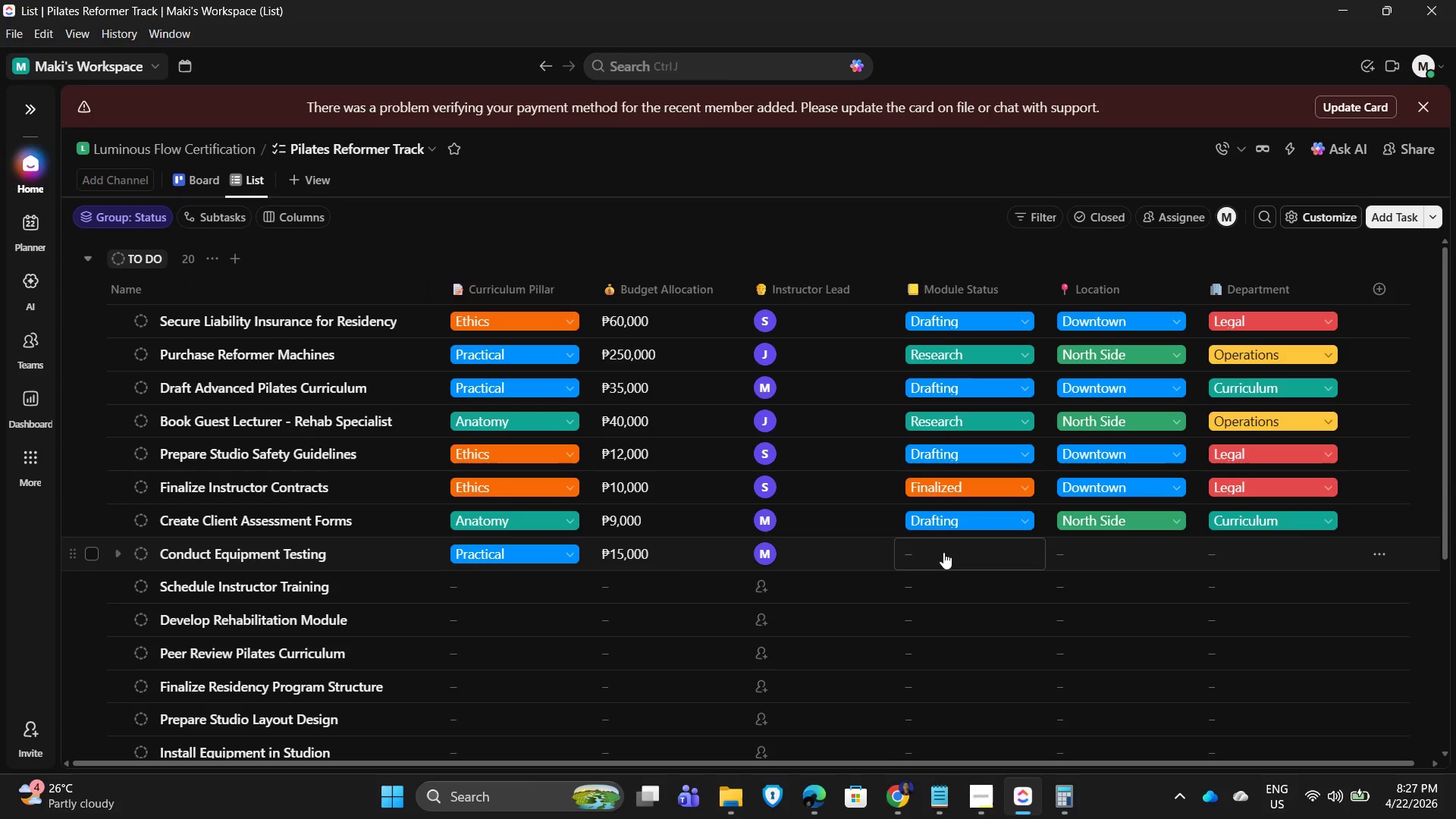 
left_click([943, 552])
 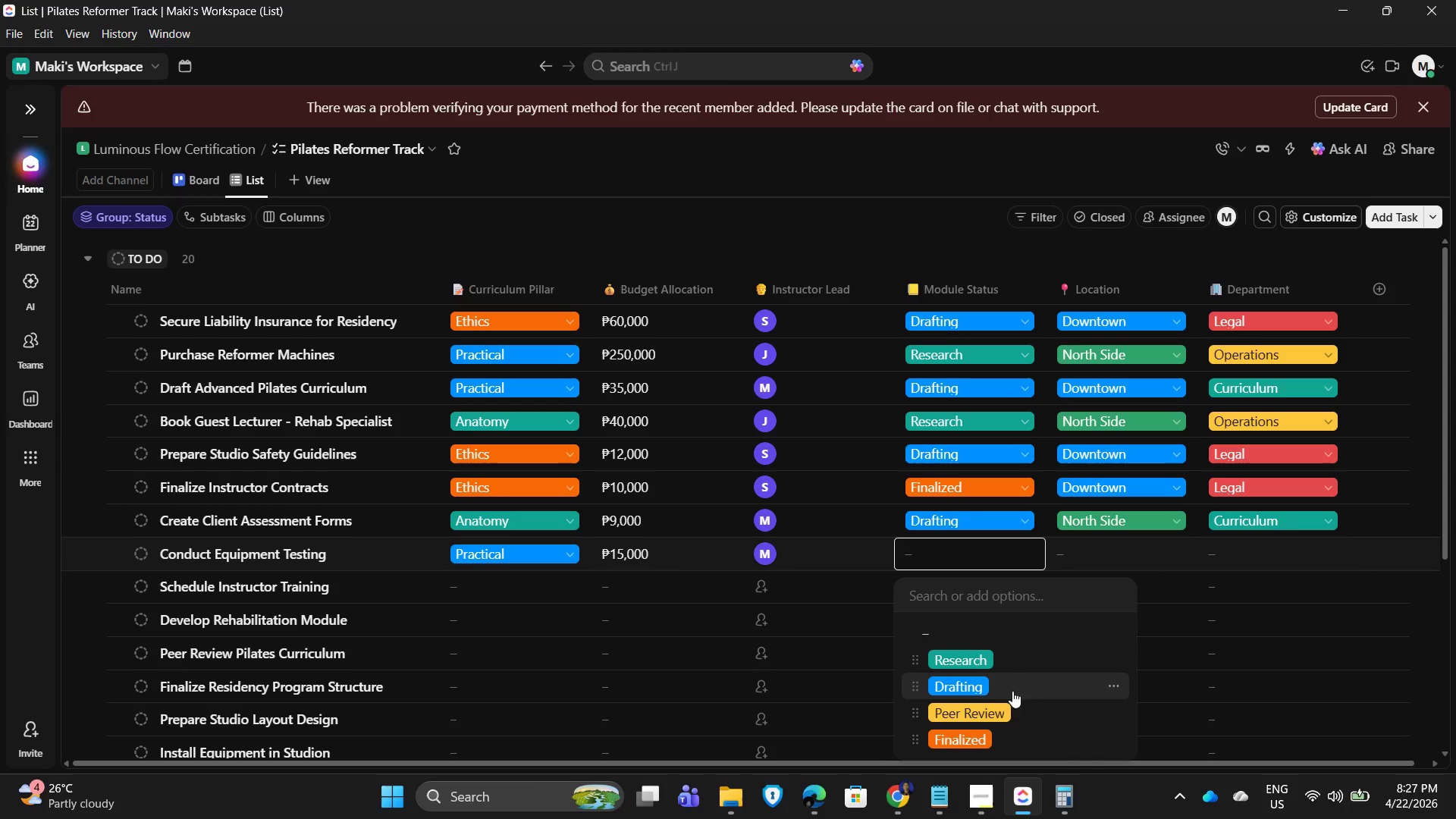 
left_click([990, 686])
 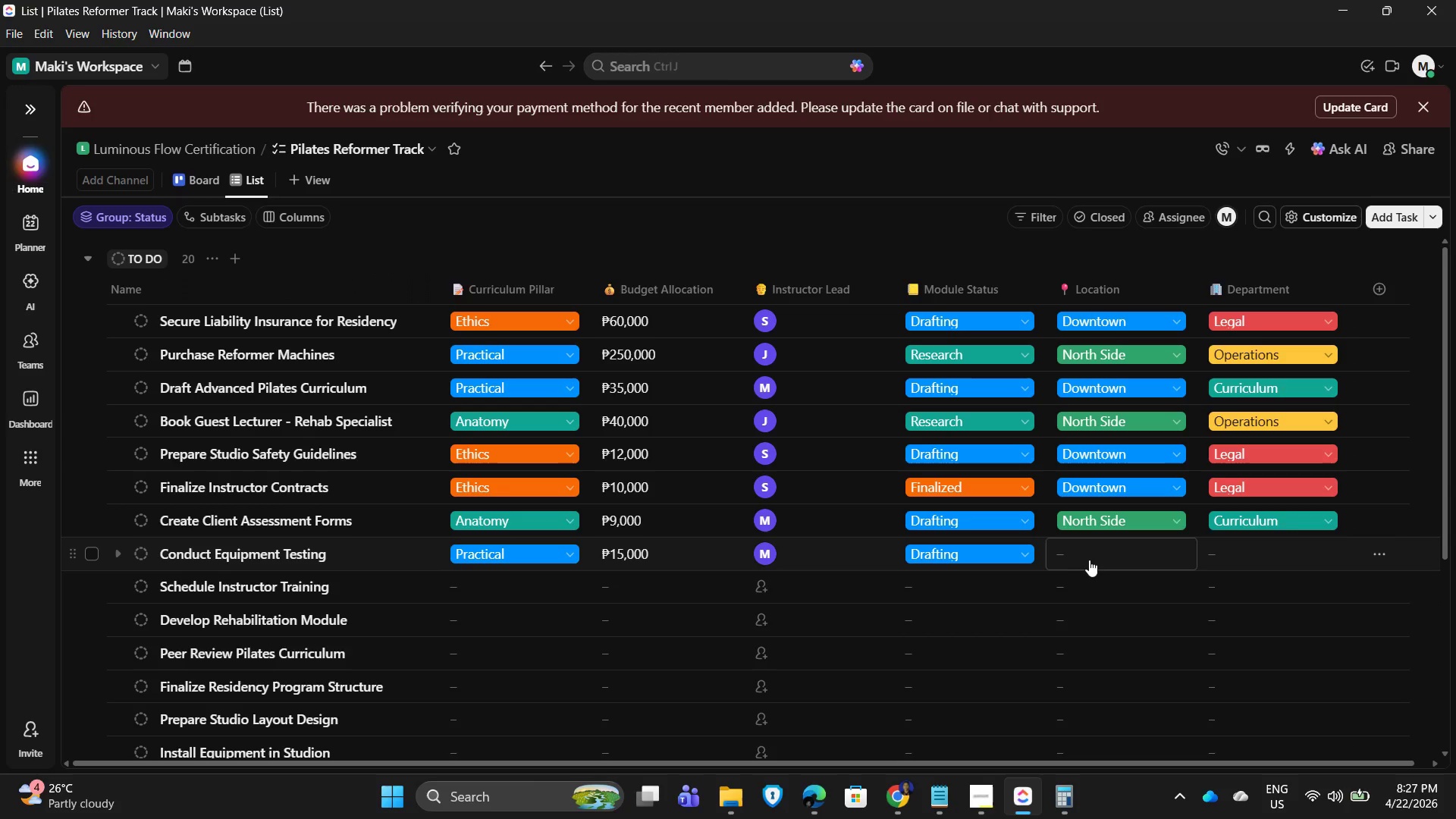 
left_click([1090, 557])
 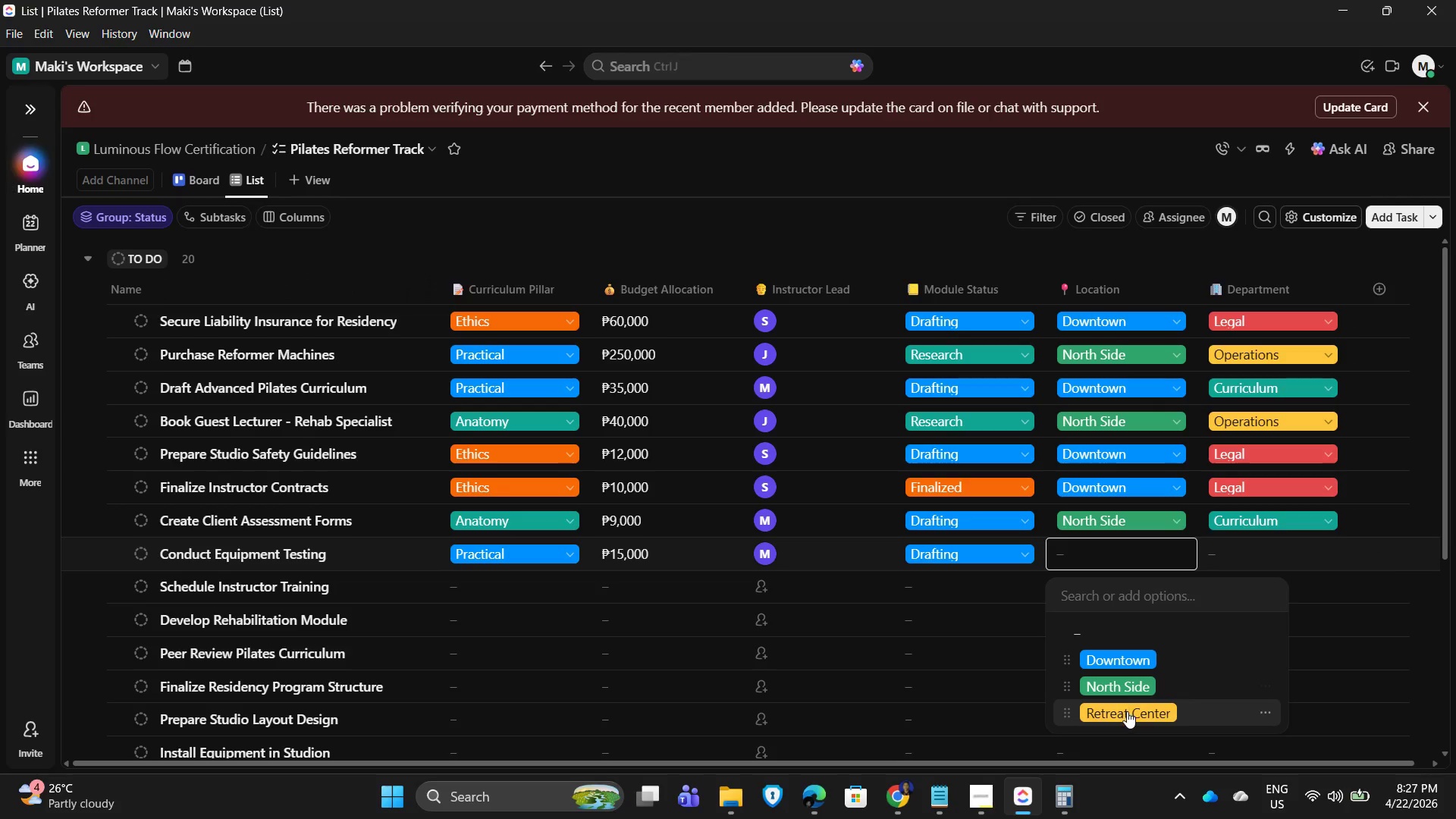 
left_click([1126, 676])
 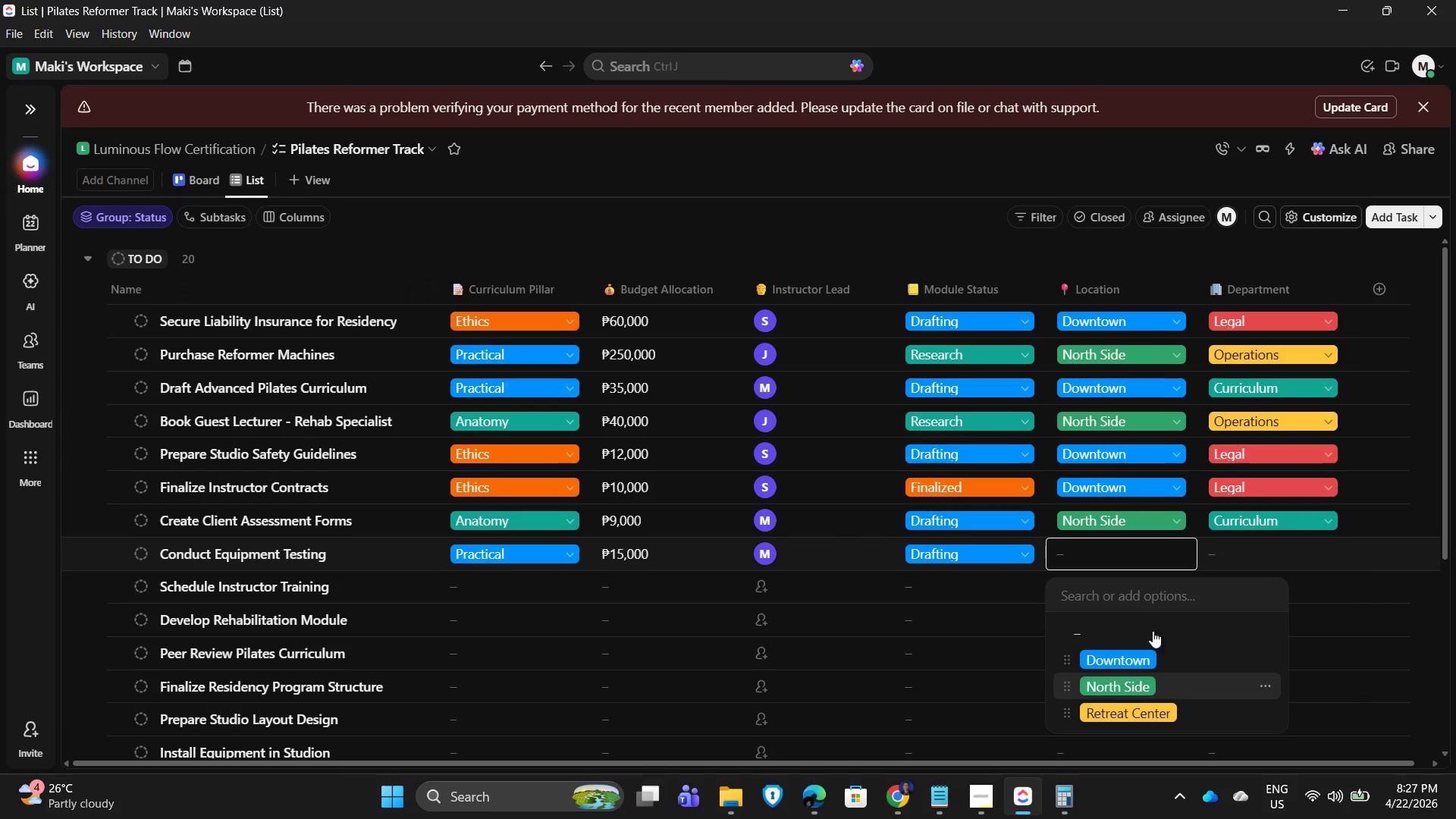 
mouse_move([1200, 551])
 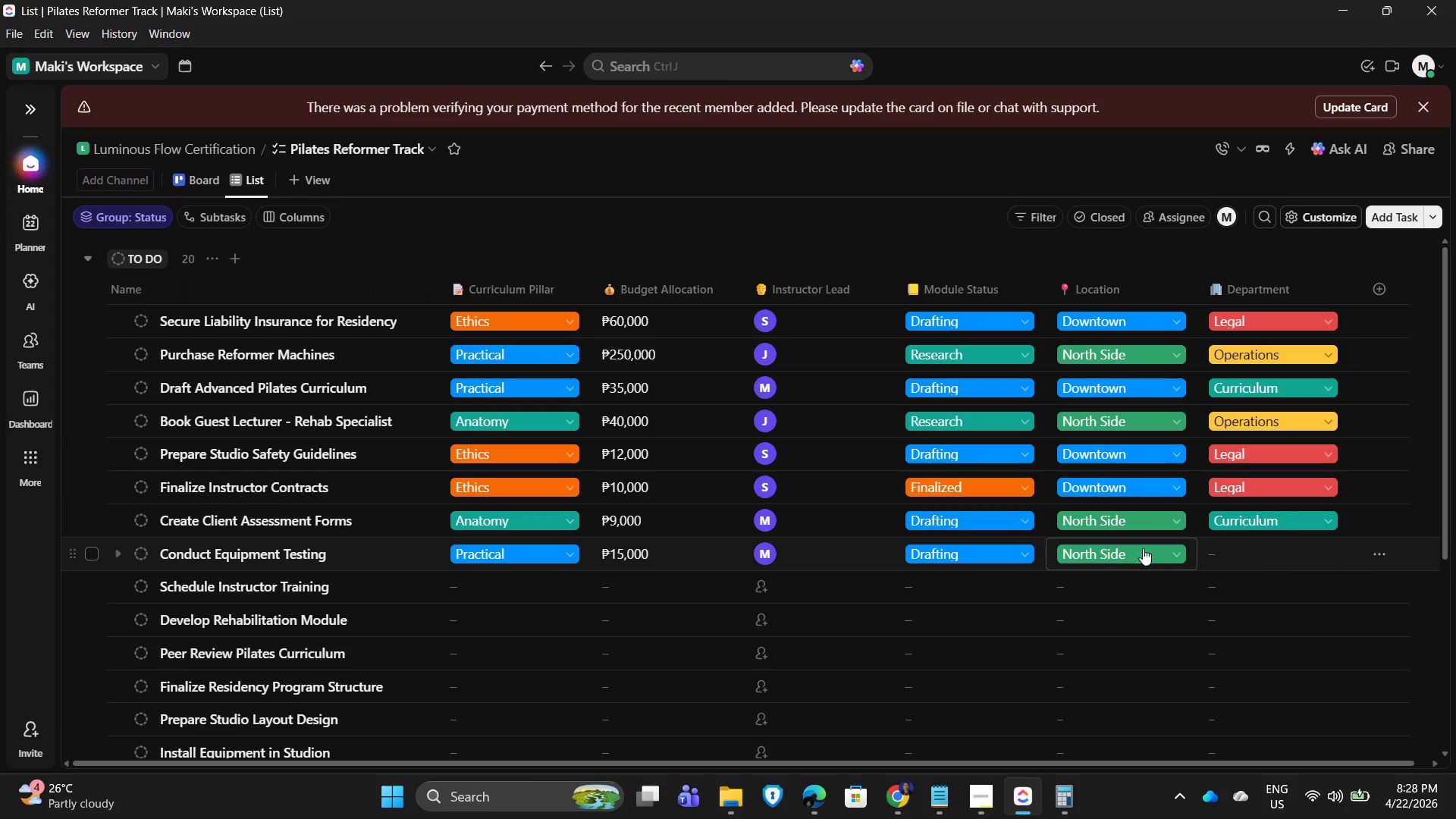 
mouse_move([1172, 571])
 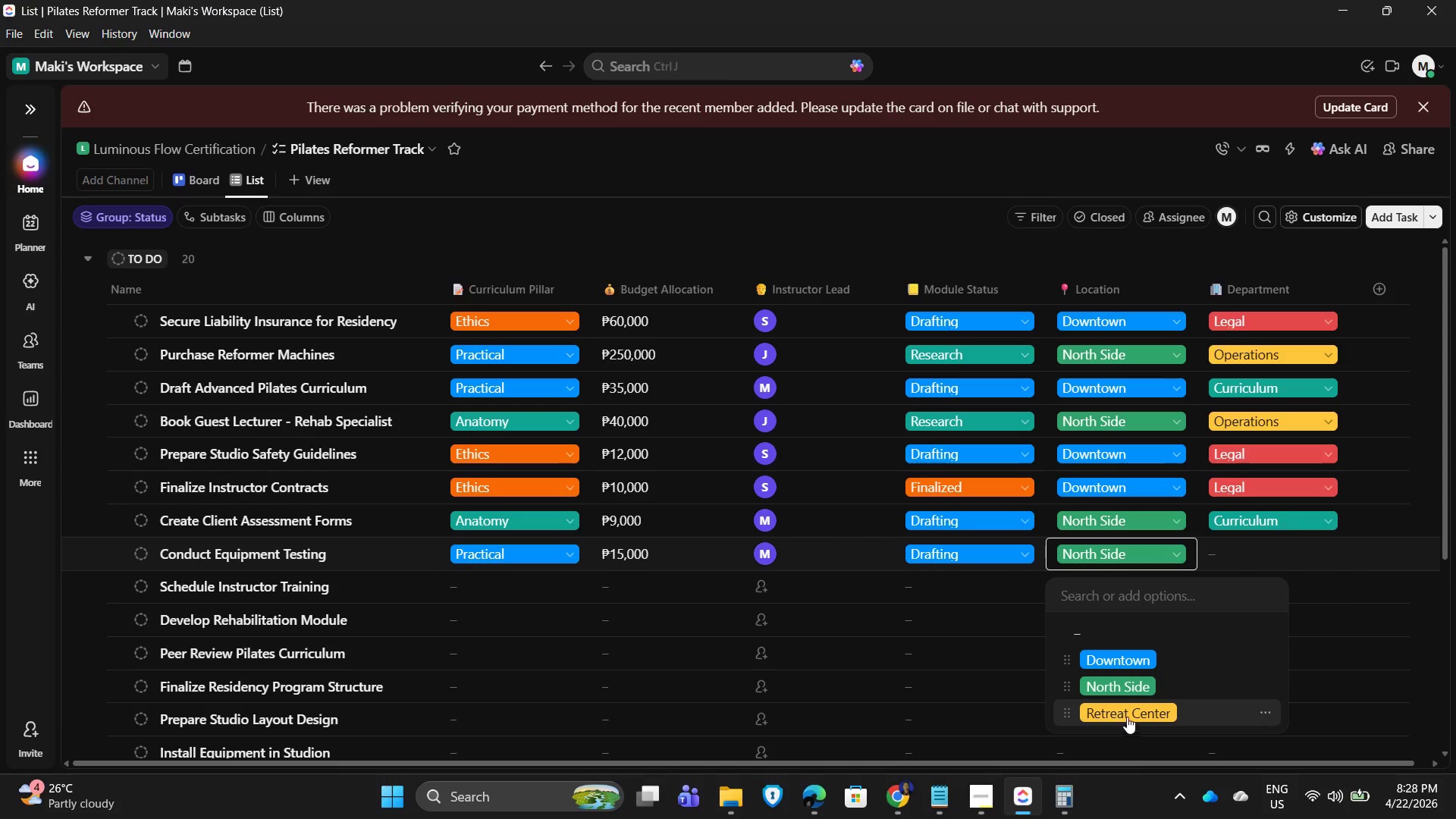 
left_click([1128, 714])
 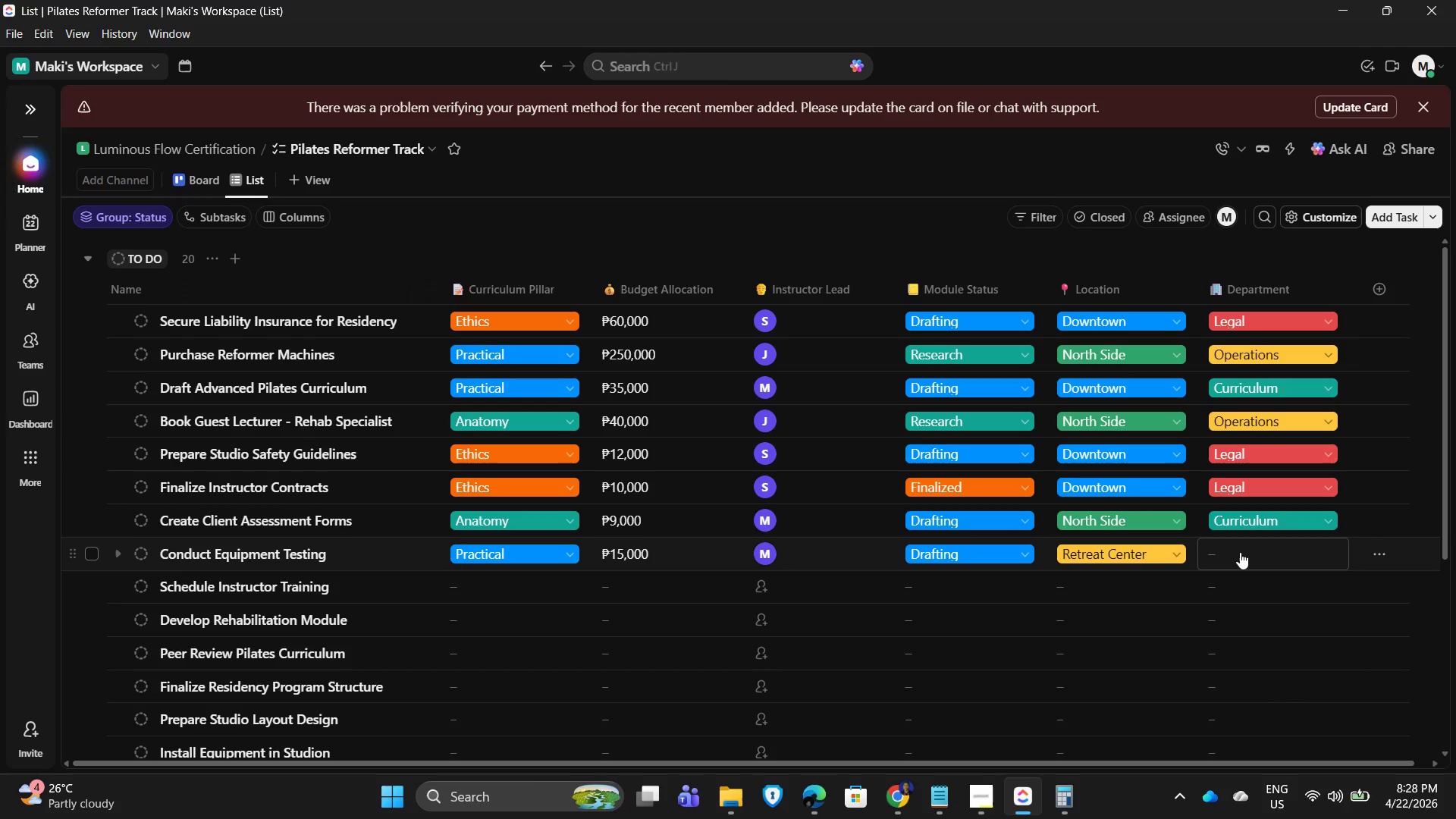 
left_click([1240, 552])
 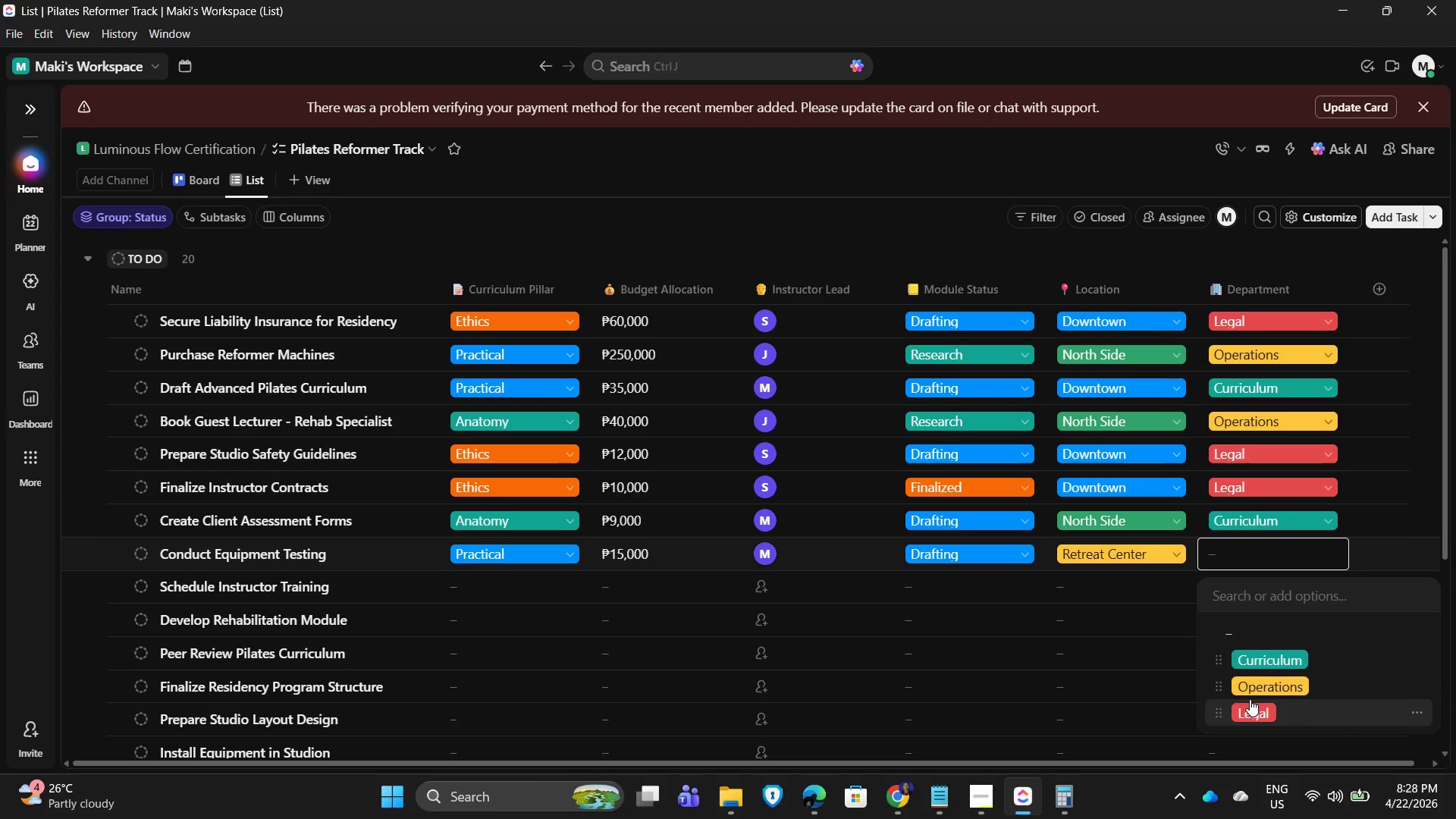 
left_click([1254, 686])
 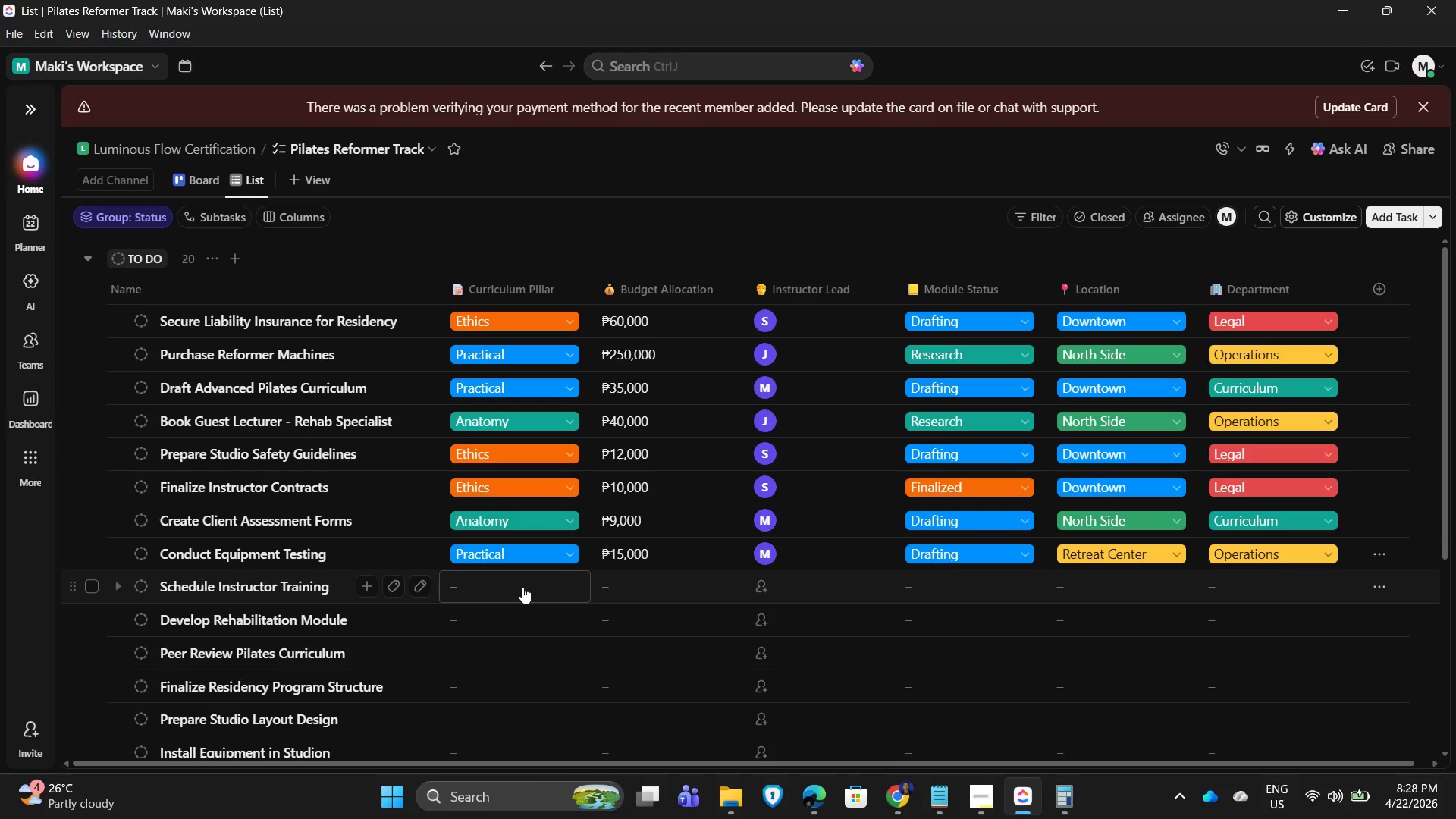 
wait(13.7)
 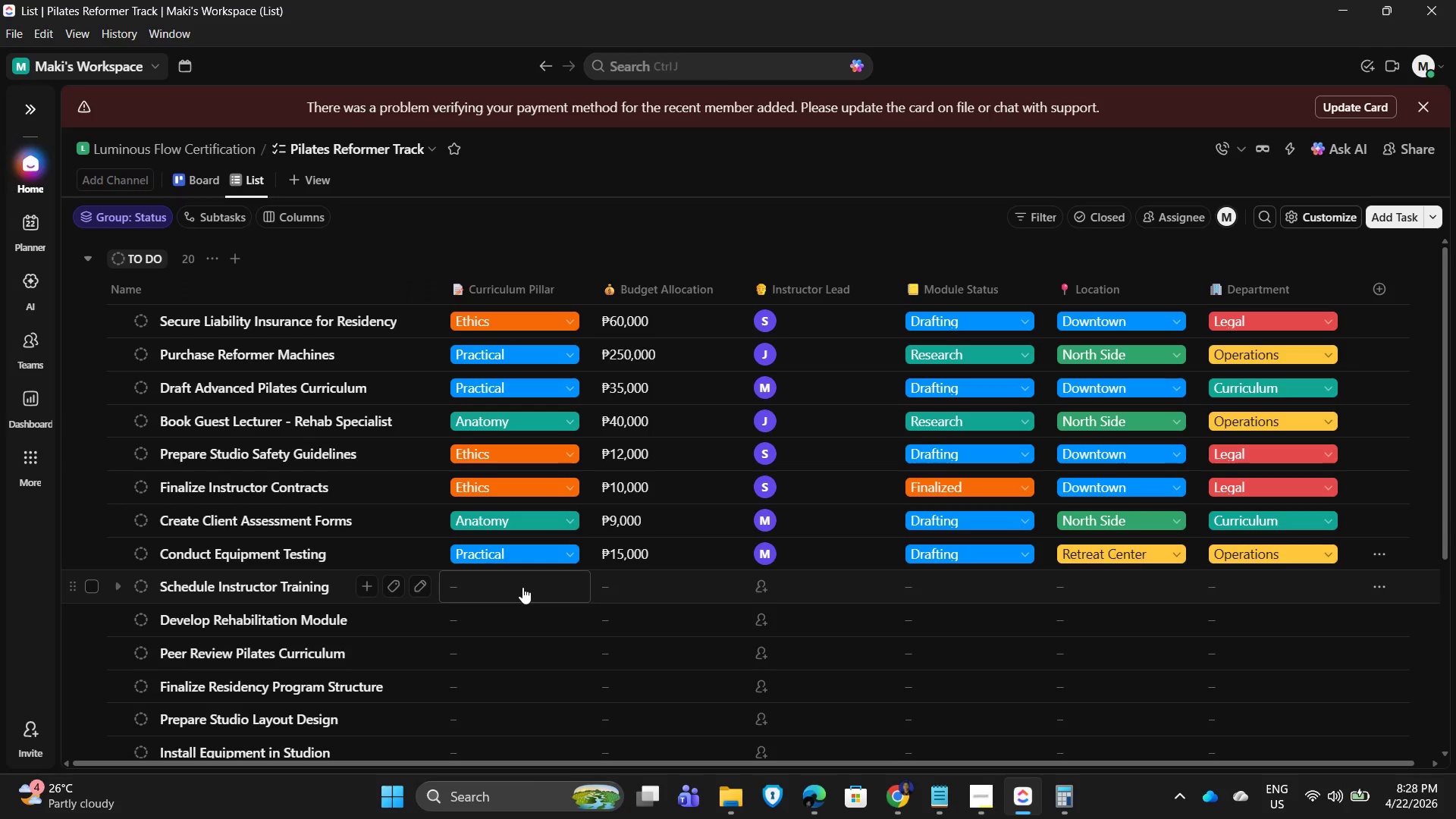 
left_click([522, 587])
 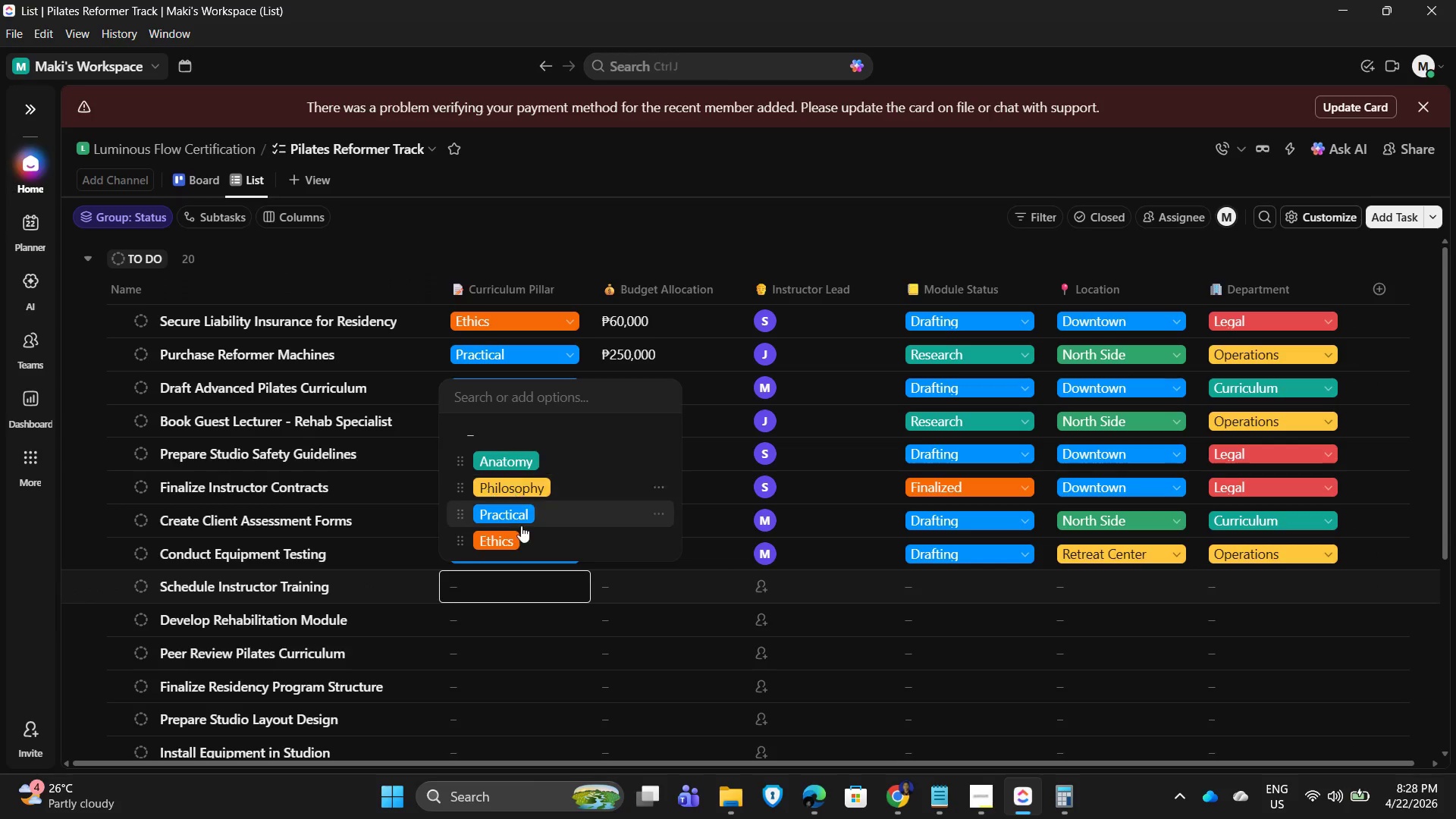 
left_click([503, 514])
 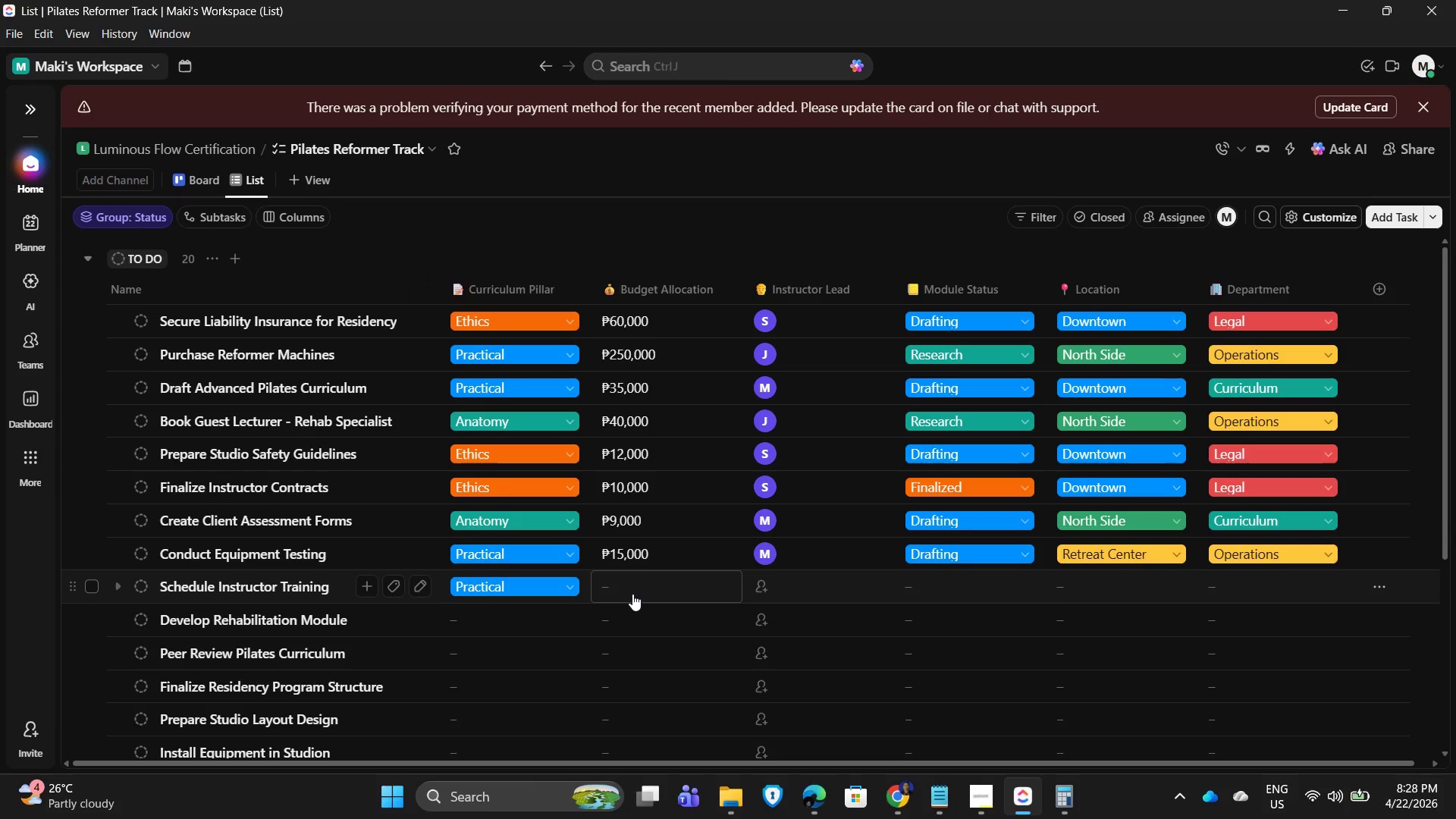 
left_click([632, 594])
 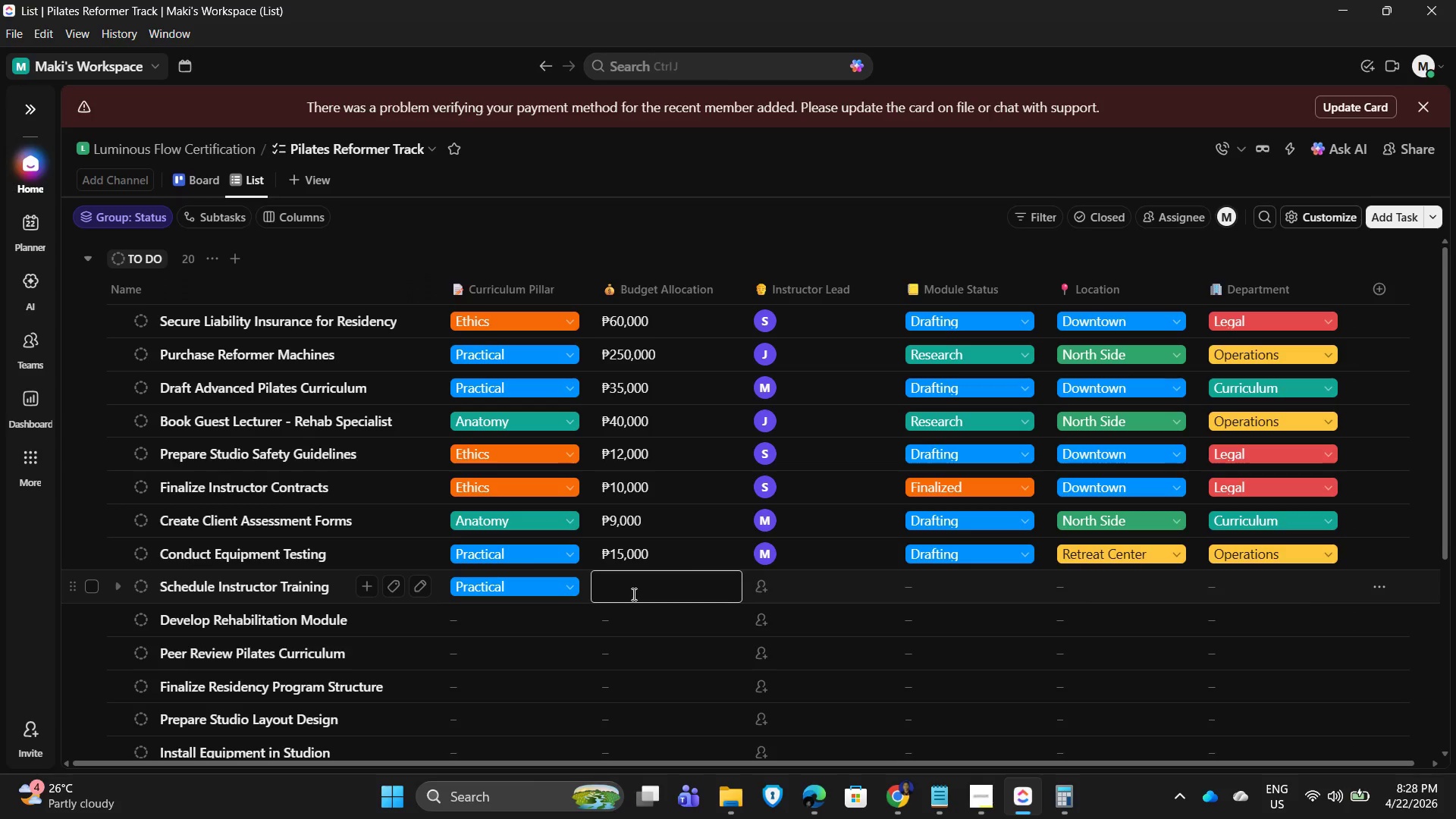 
key(Numpad2)
 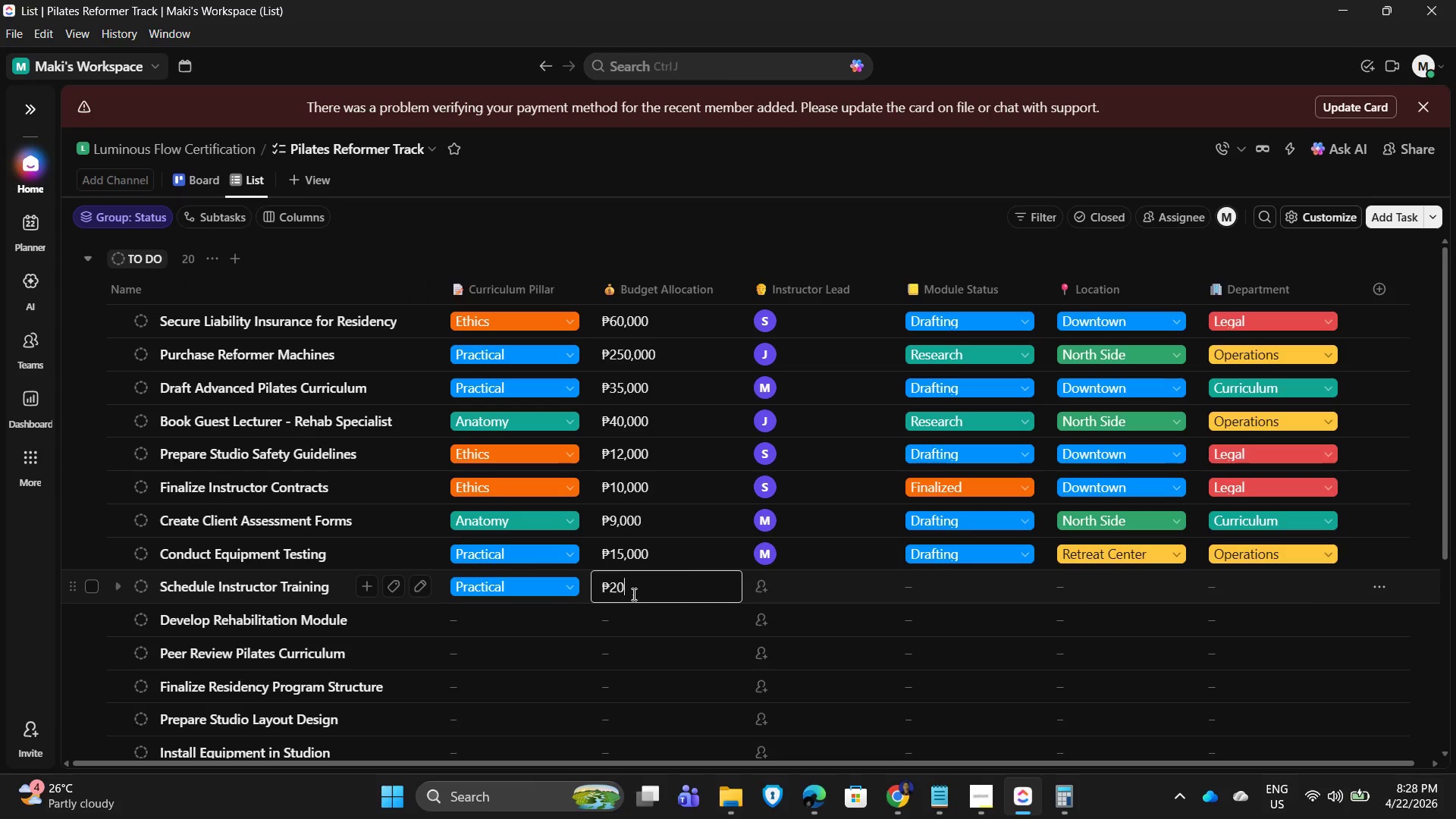 
key(Numpad0)
 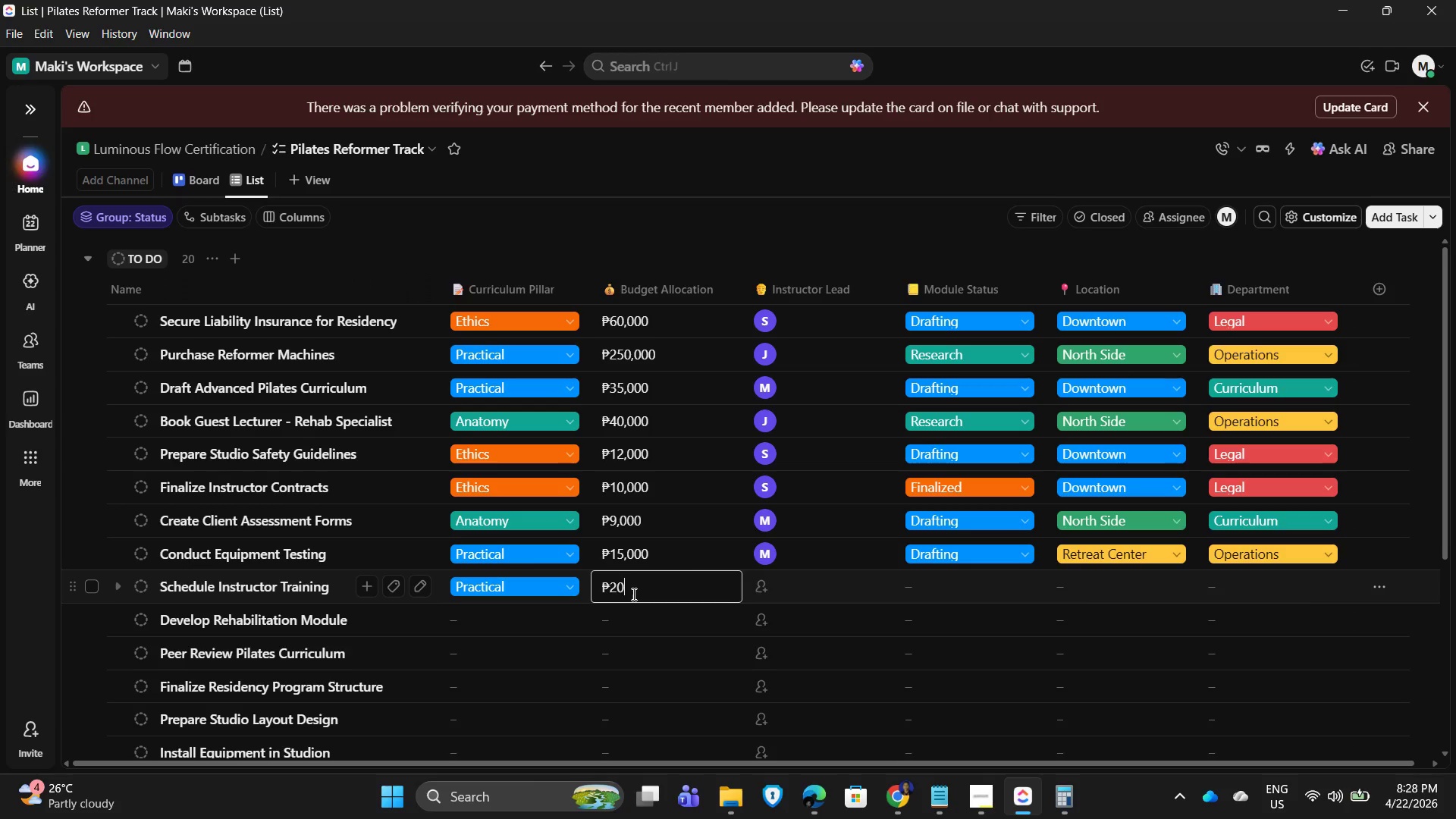 
key(Numpad0)
 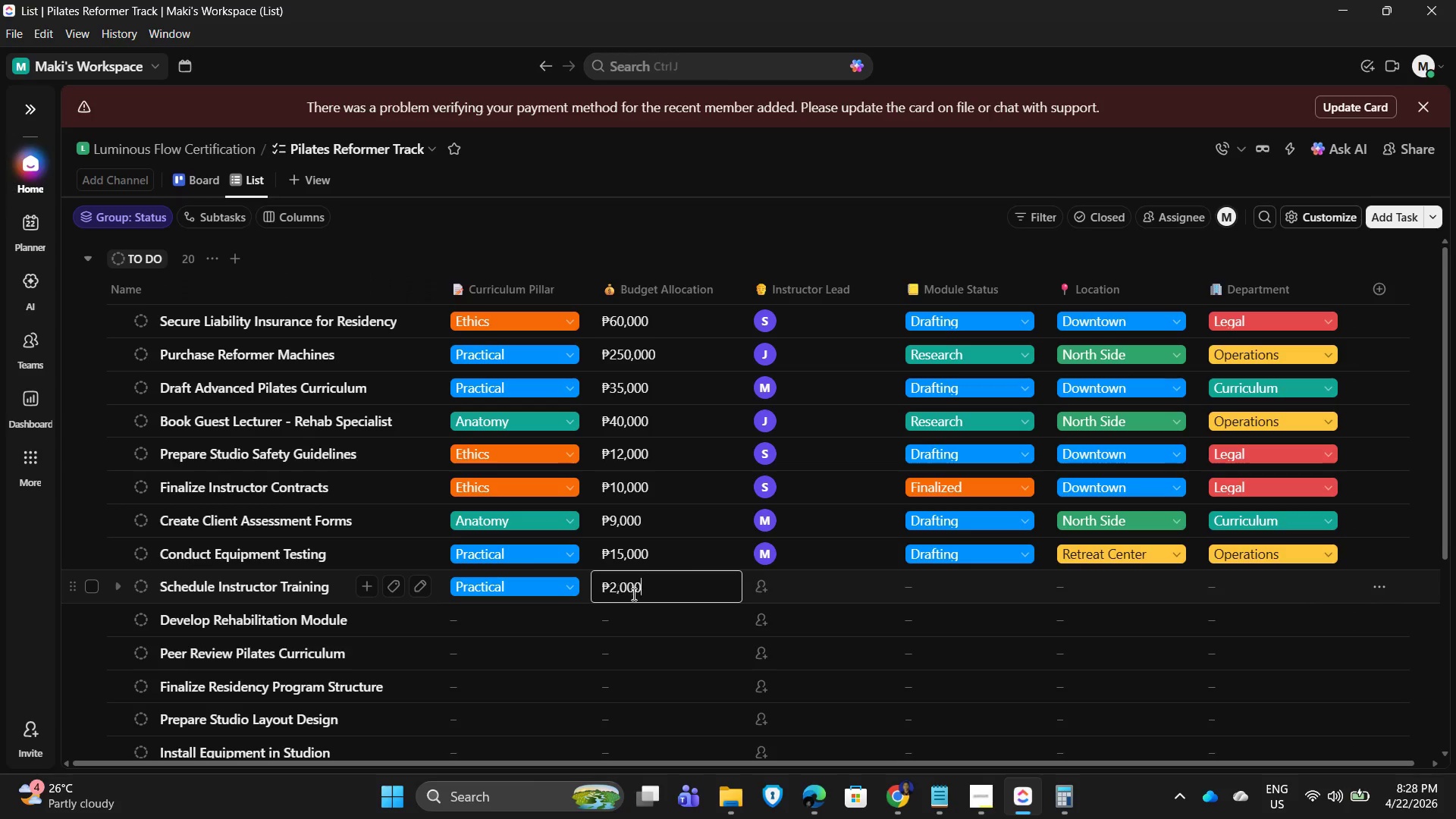 
key(Numpad0)
 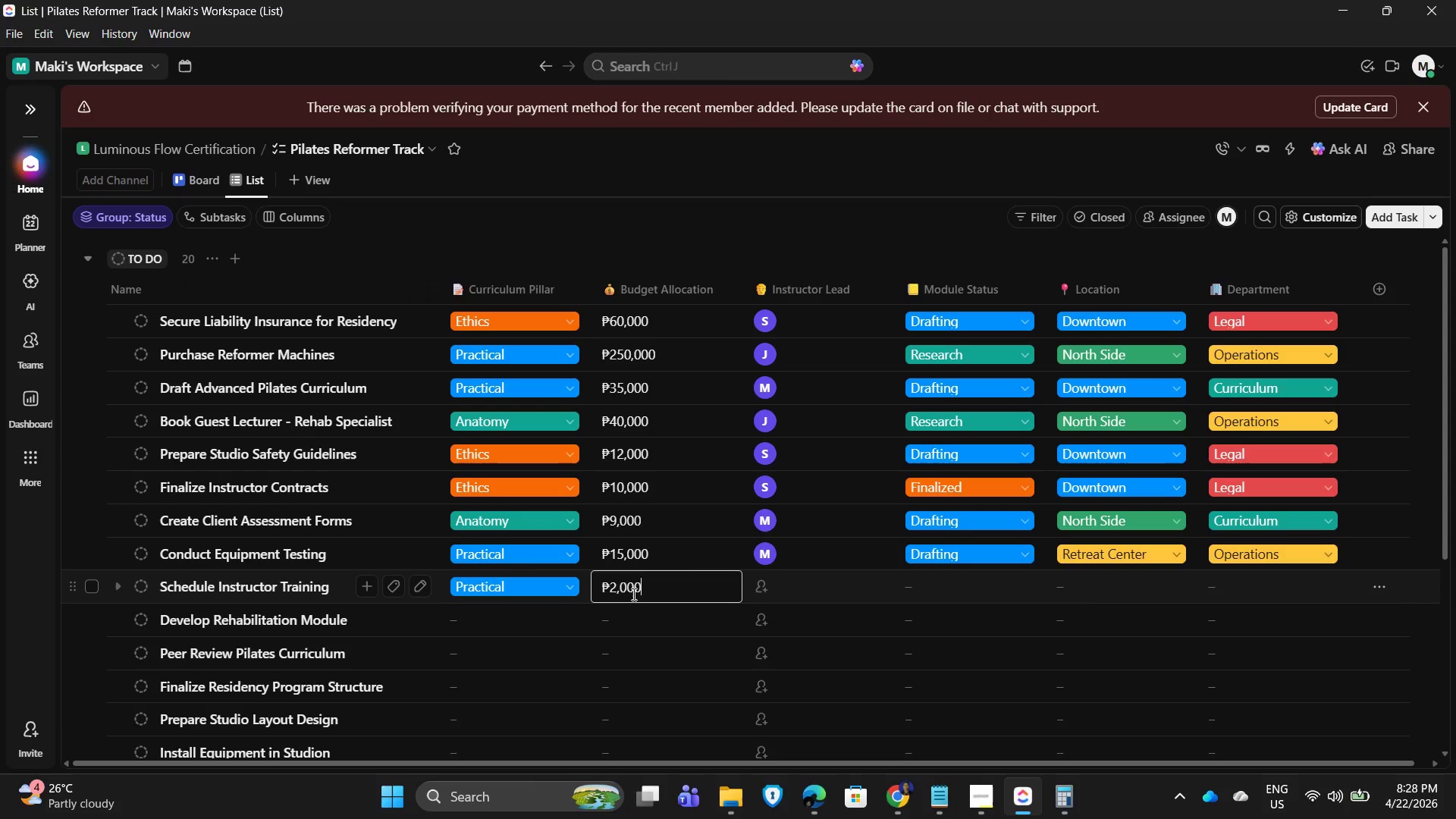 
key(Numpad0)
 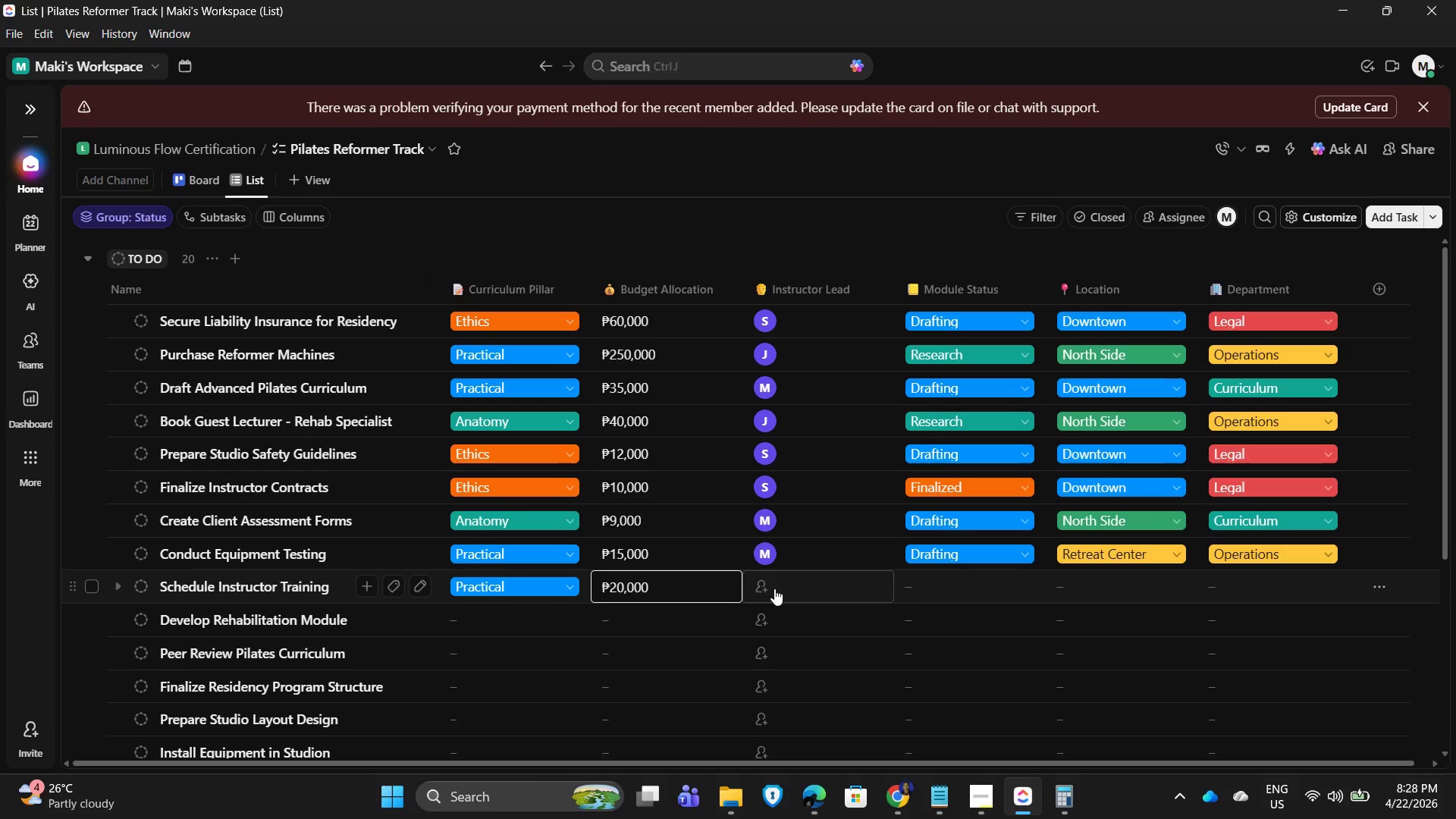 
left_click([774, 588])
 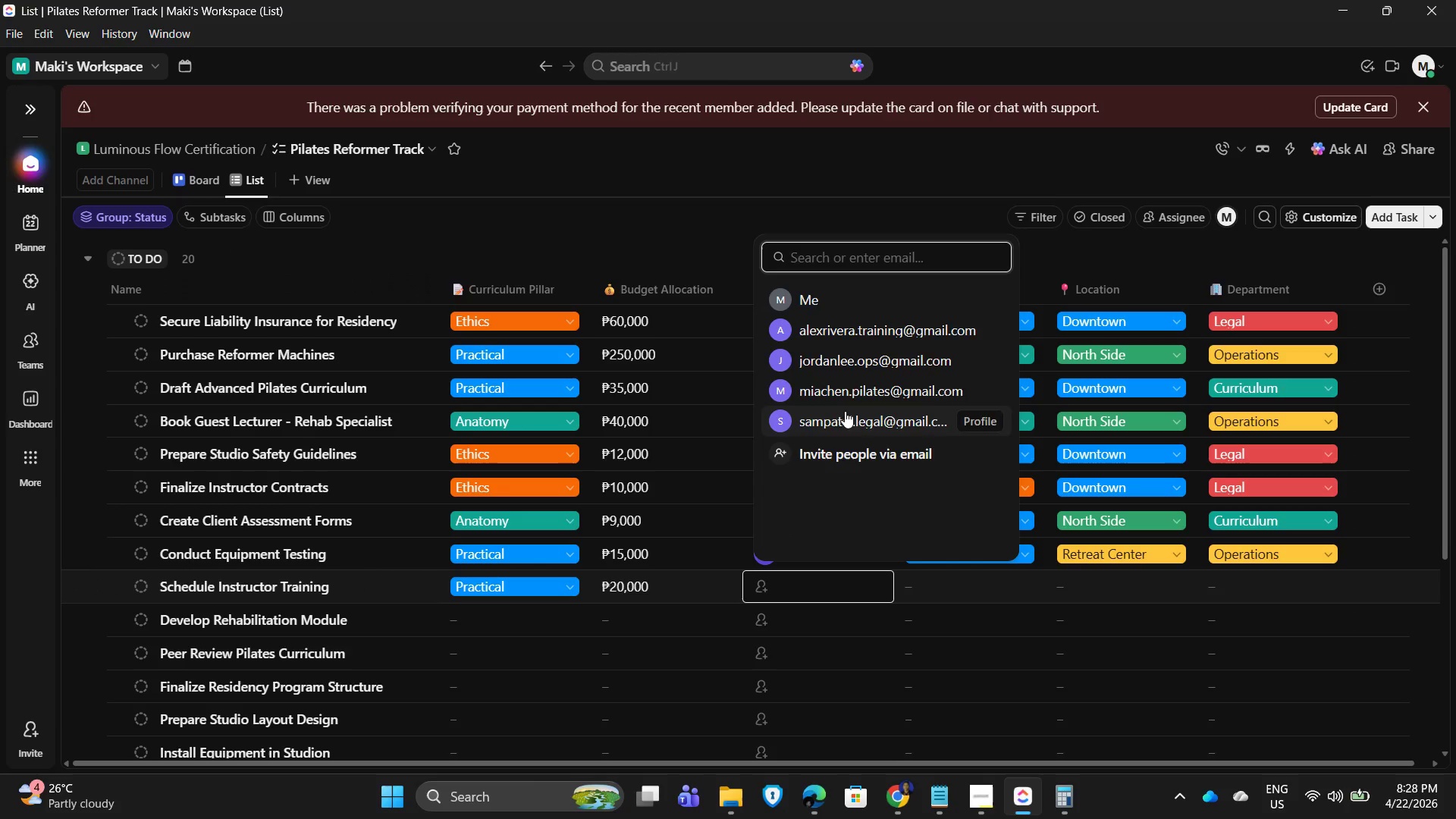 
left_click([864, 362])
 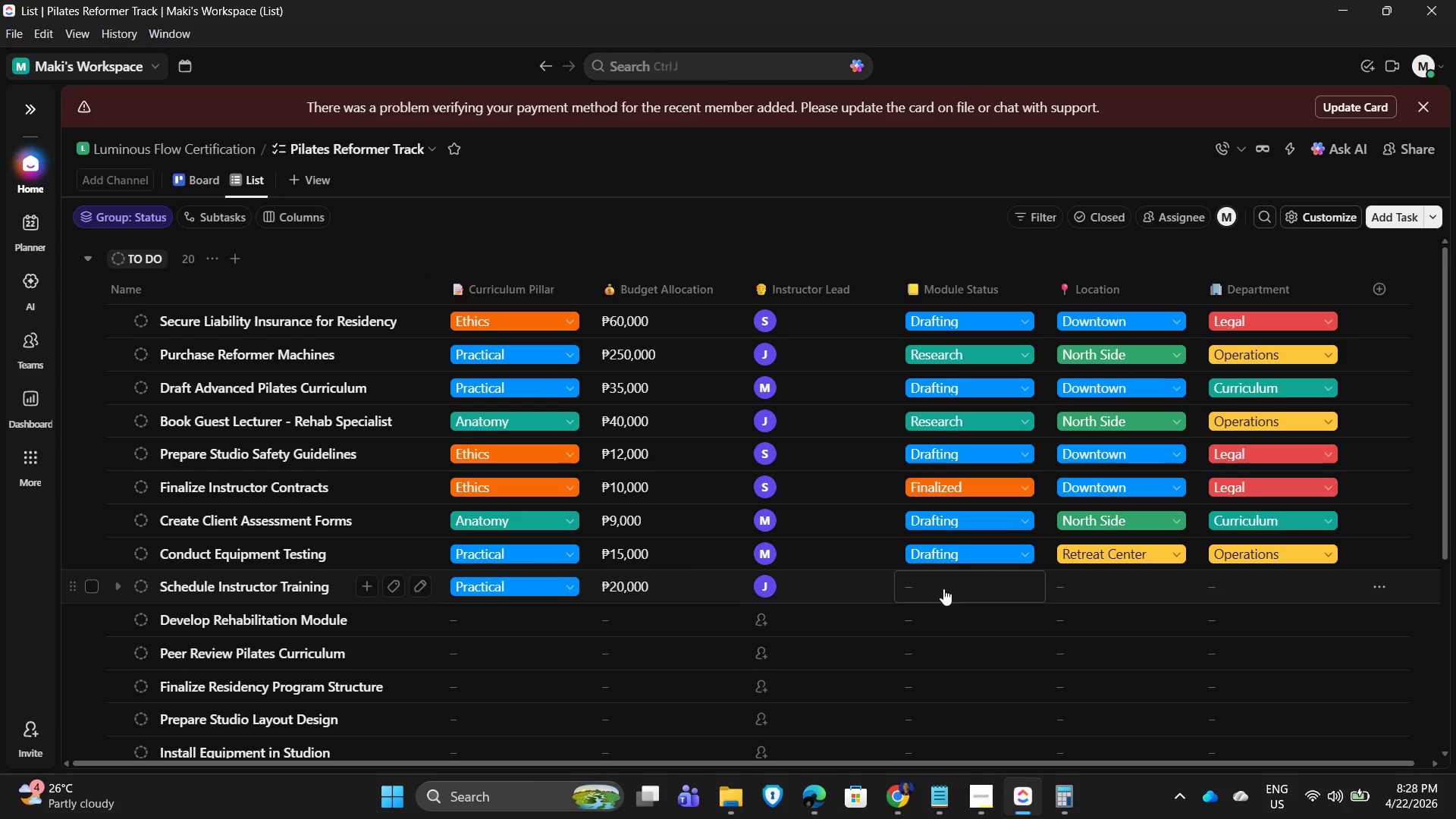 
left_click([943, 588])
 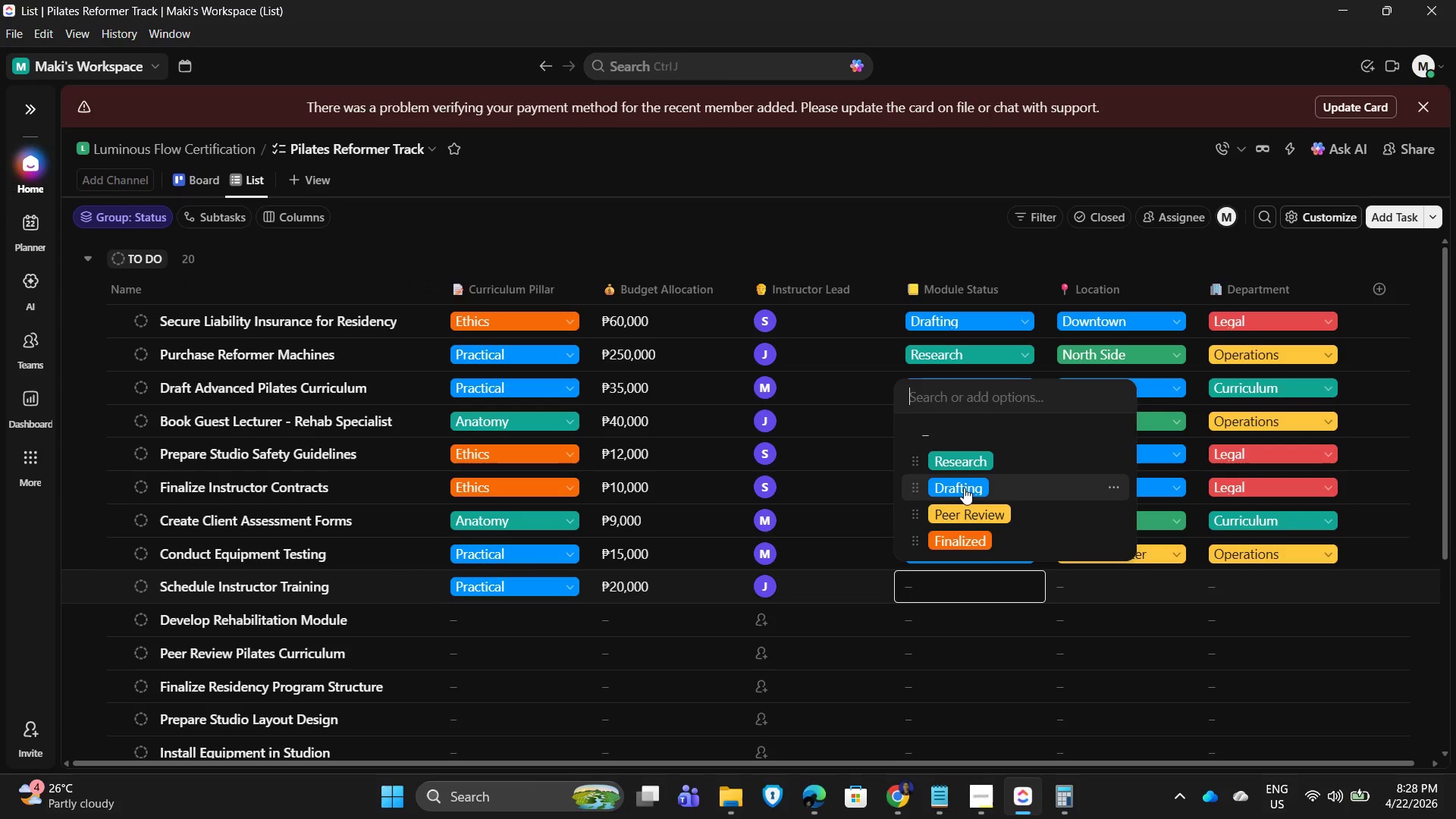 
left_click([964, 461])
 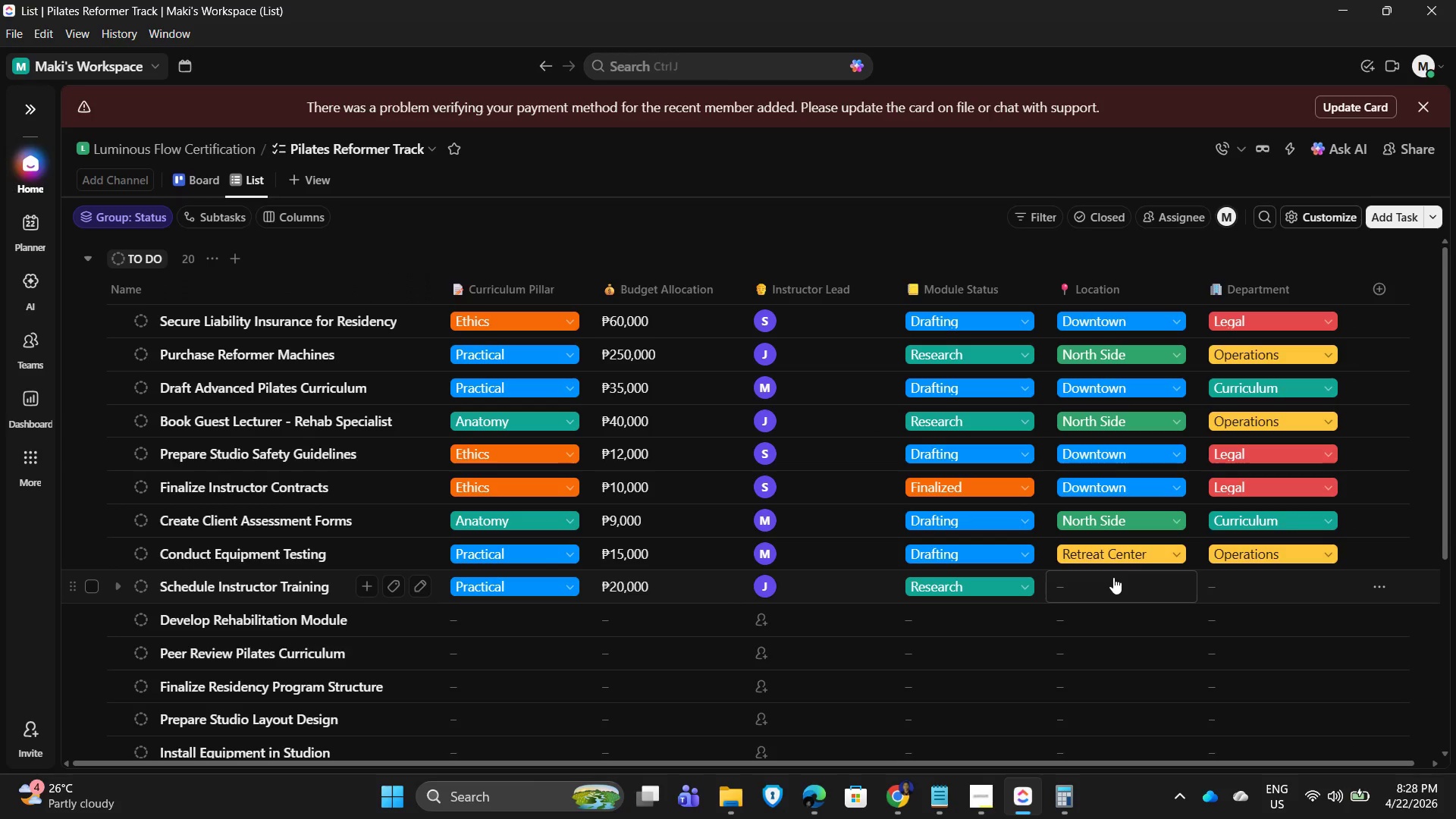 
left_click([1113, 577])
 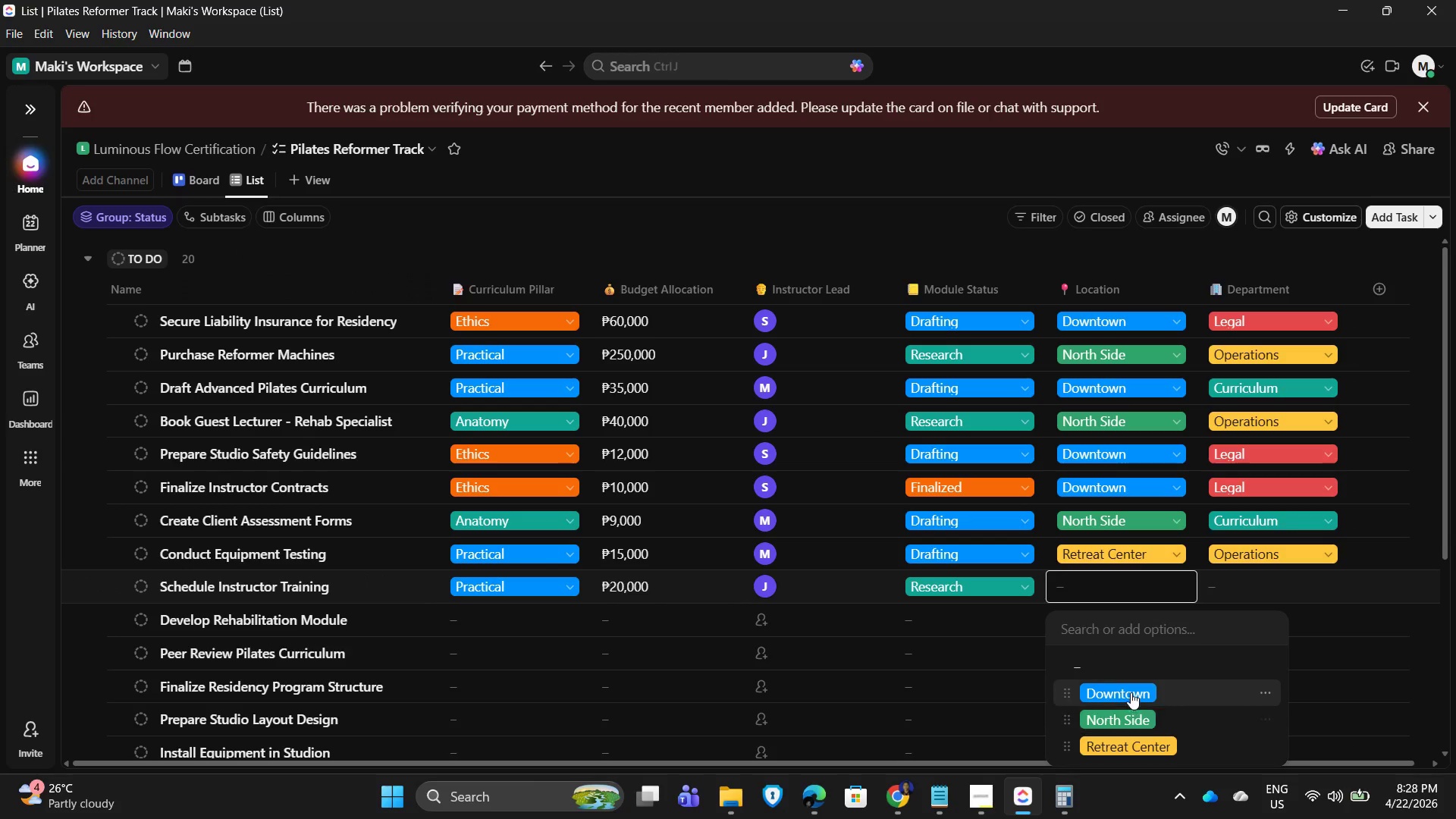 
left_click([1131, 689])
 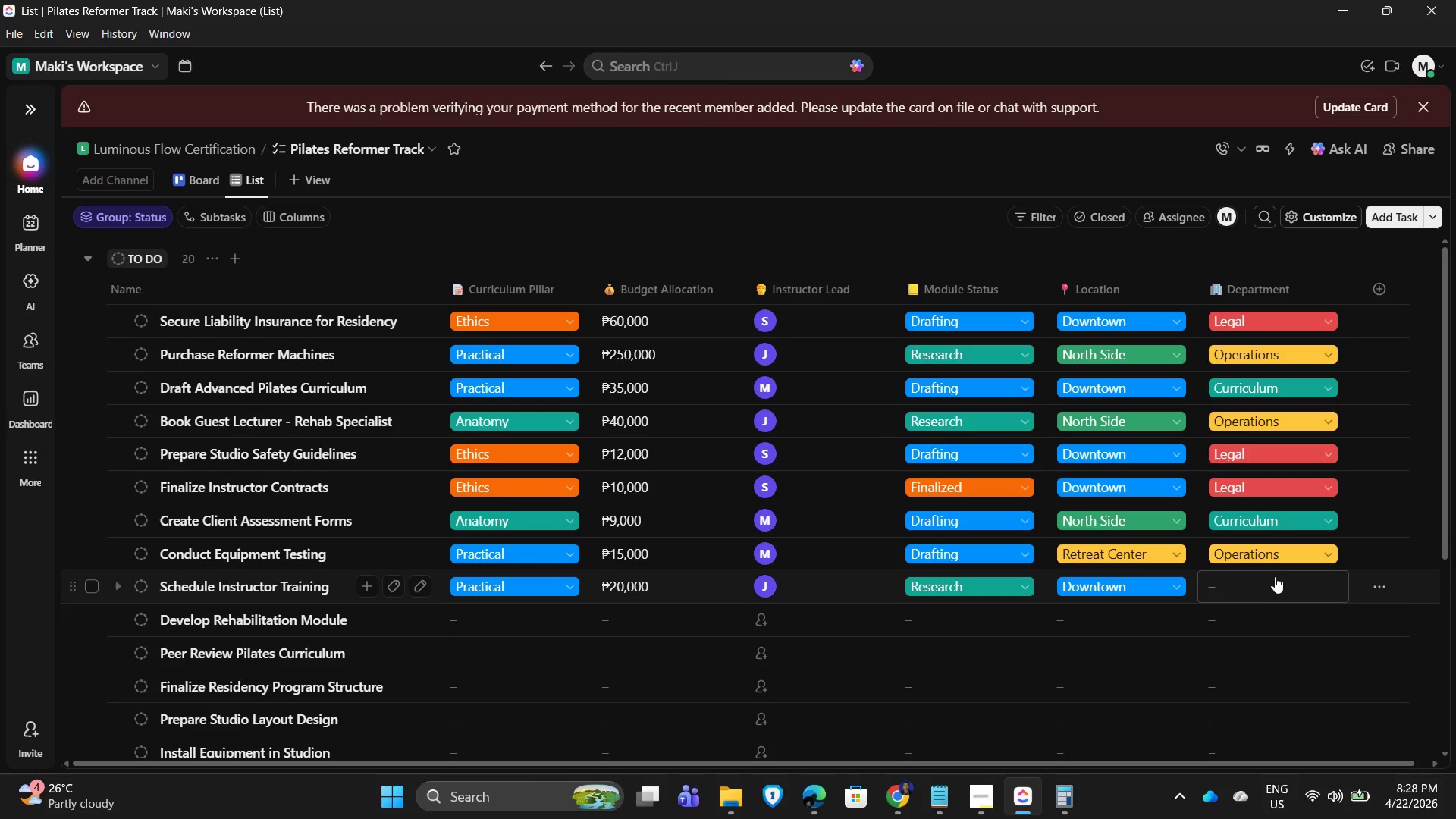 
left_click([1269, 582])
 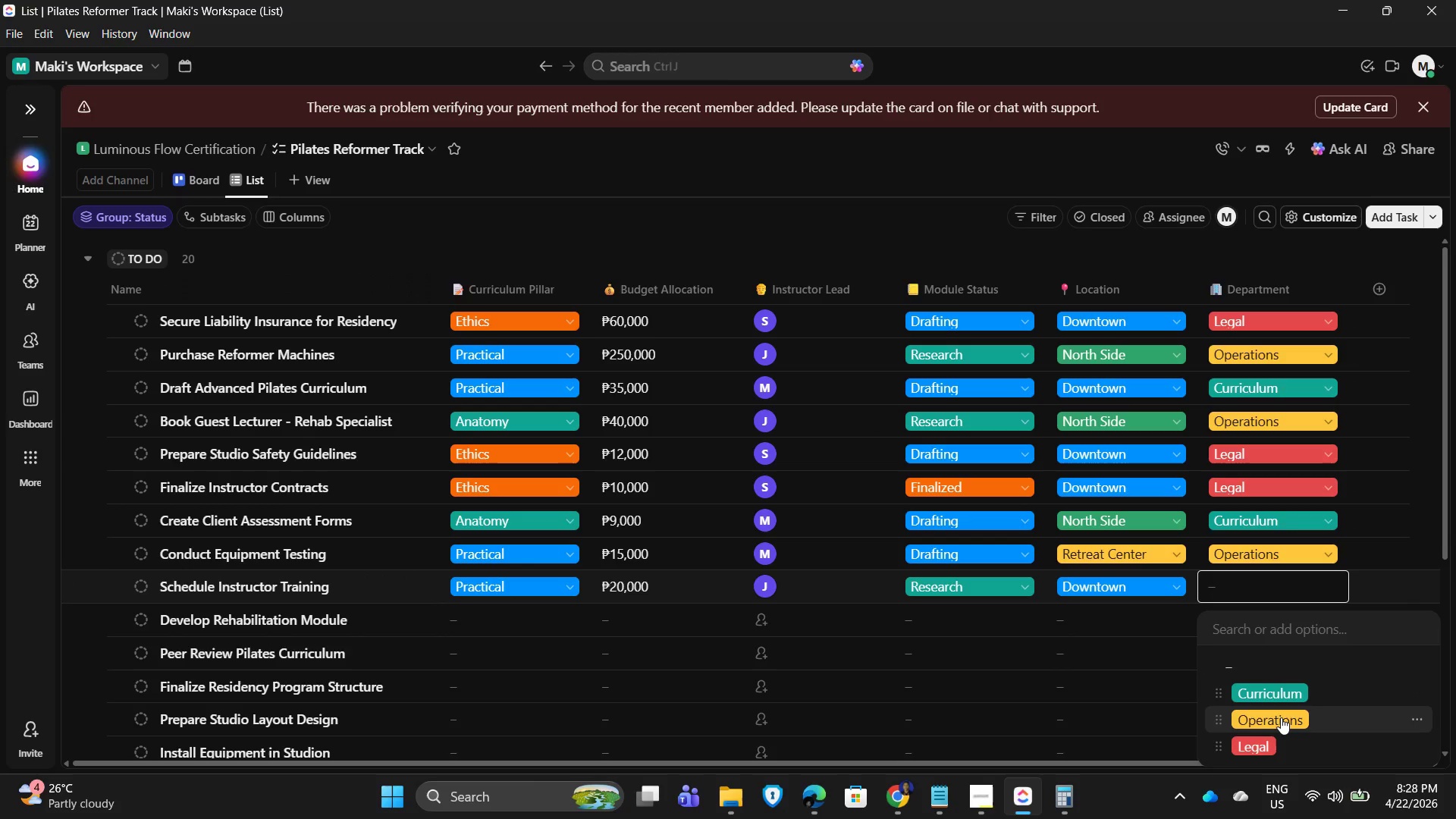 
left_click([1281, 717])
 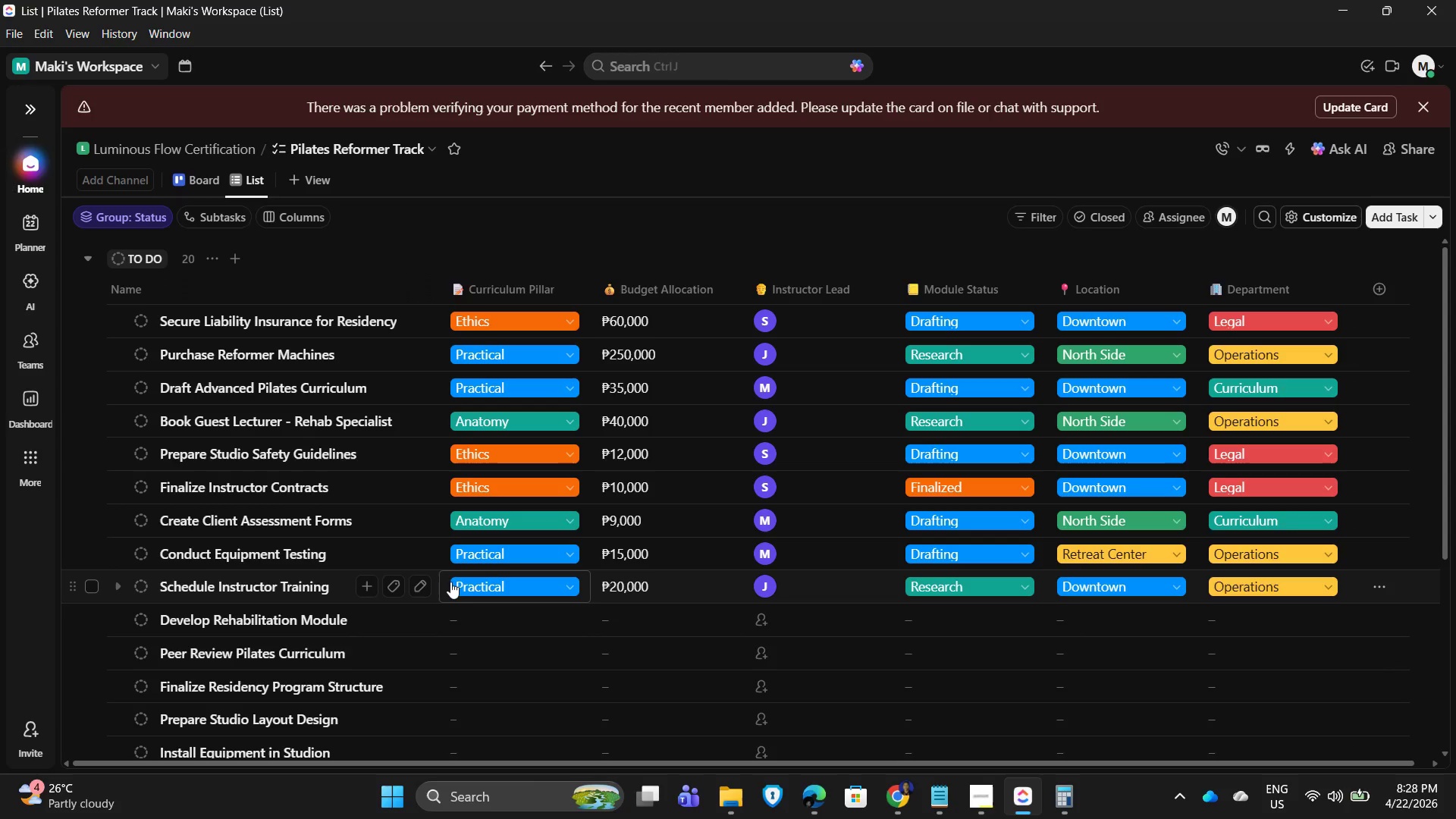 
wait(5.61)
 